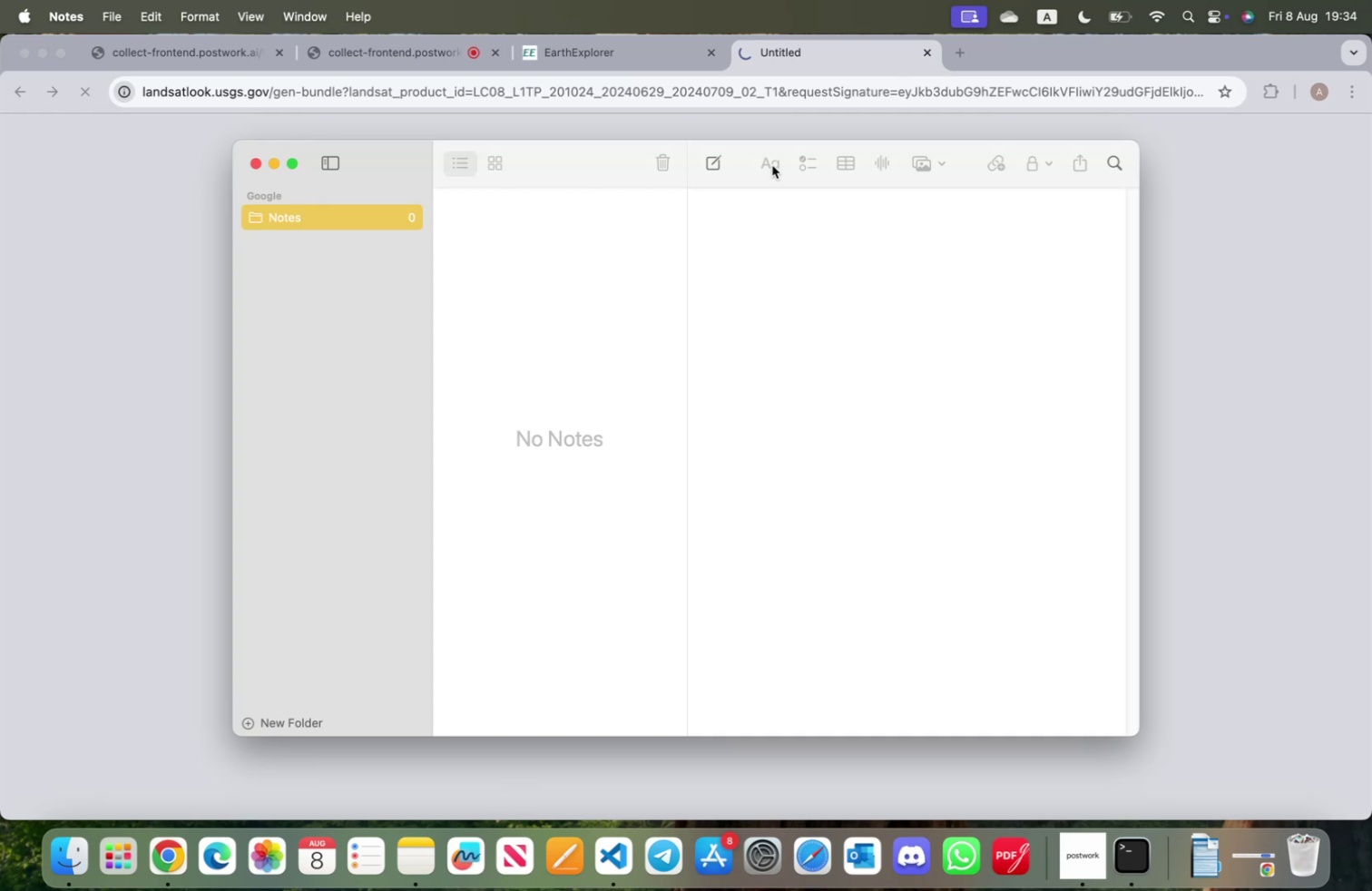 
left_click([707, 162])
 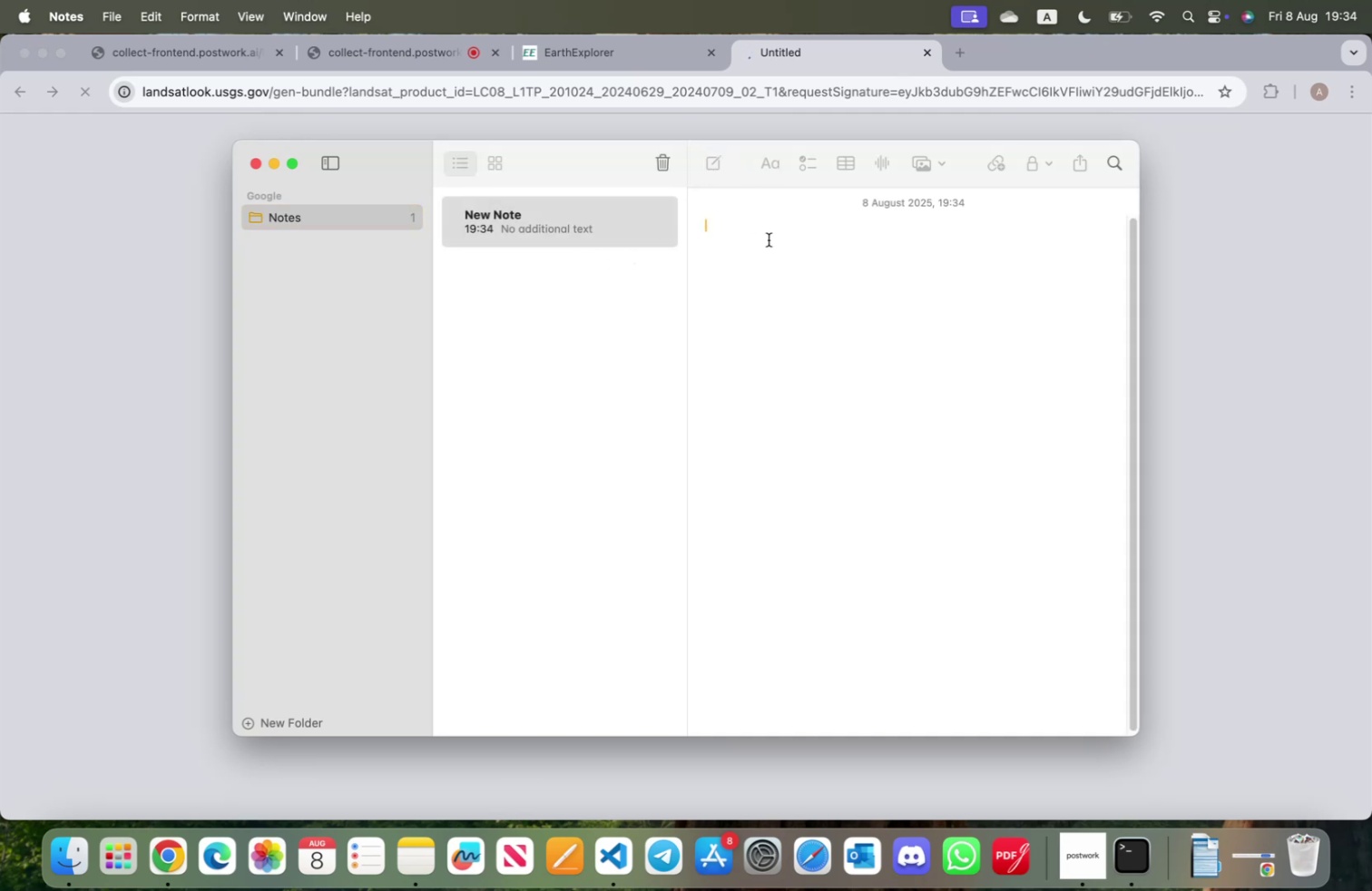 
type(Landa)
key(Backspace)
type(sat8- 2024-06 London)
 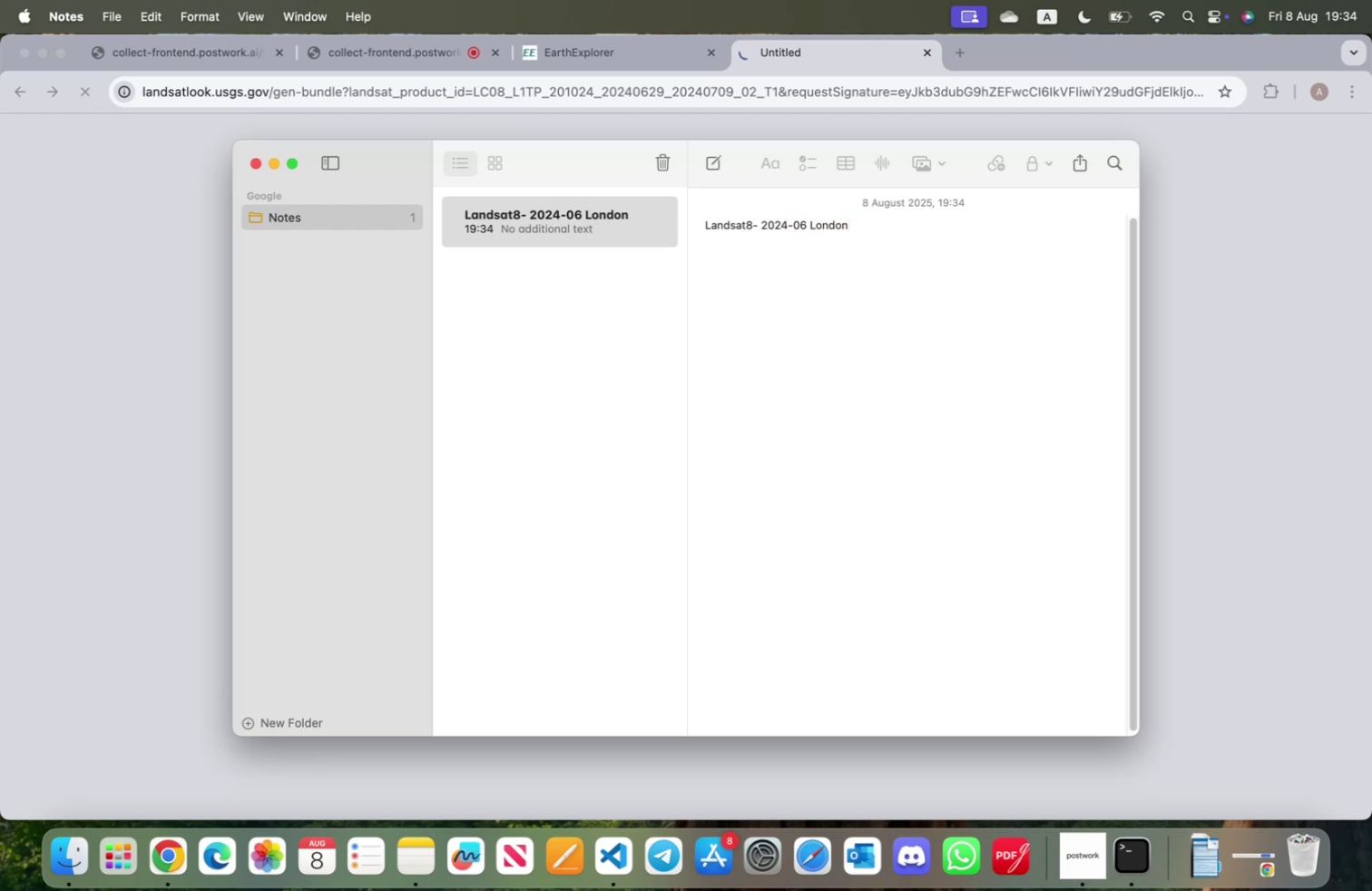 
key(Enter)
 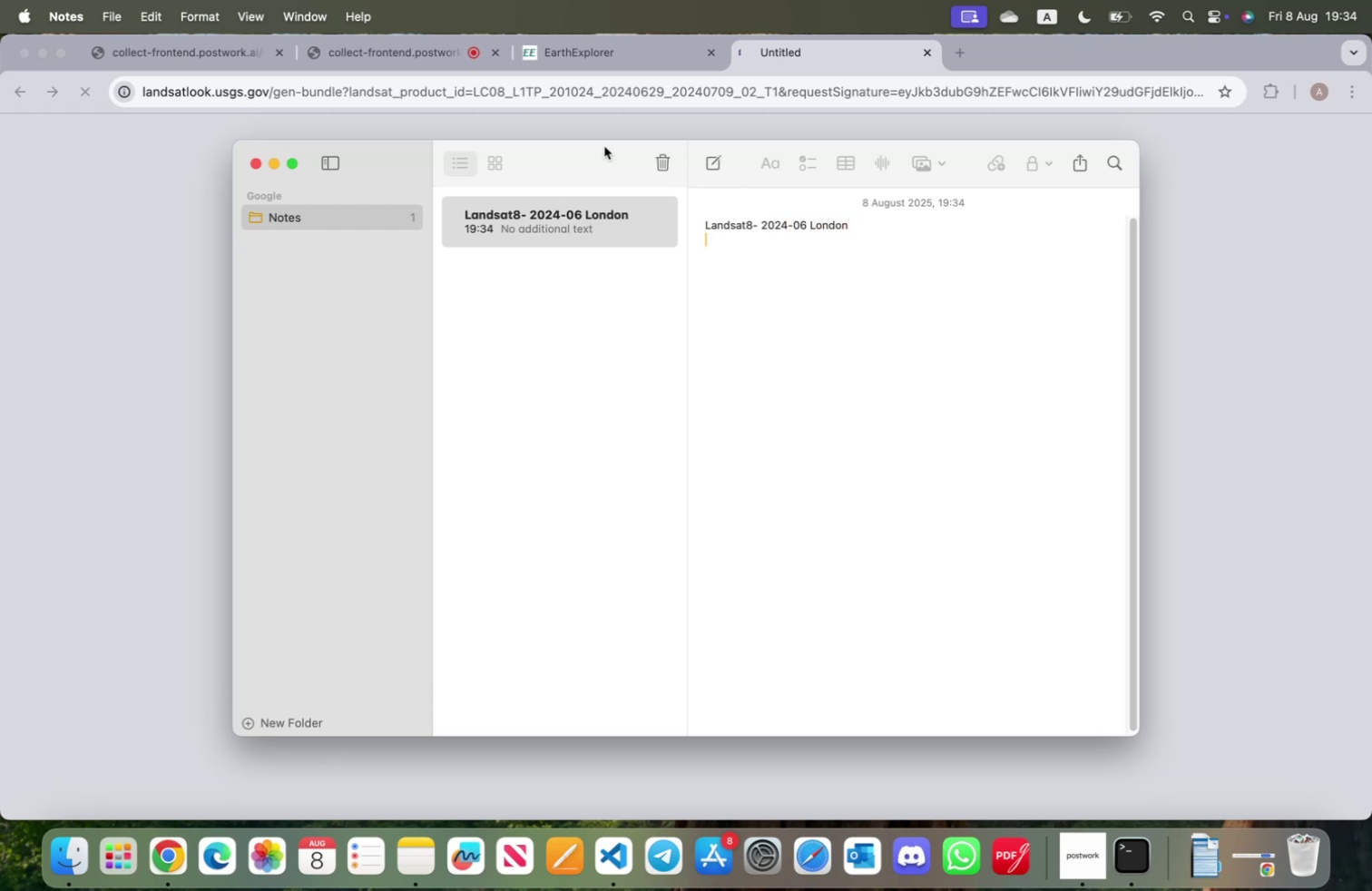 
left_click([618, 53])
 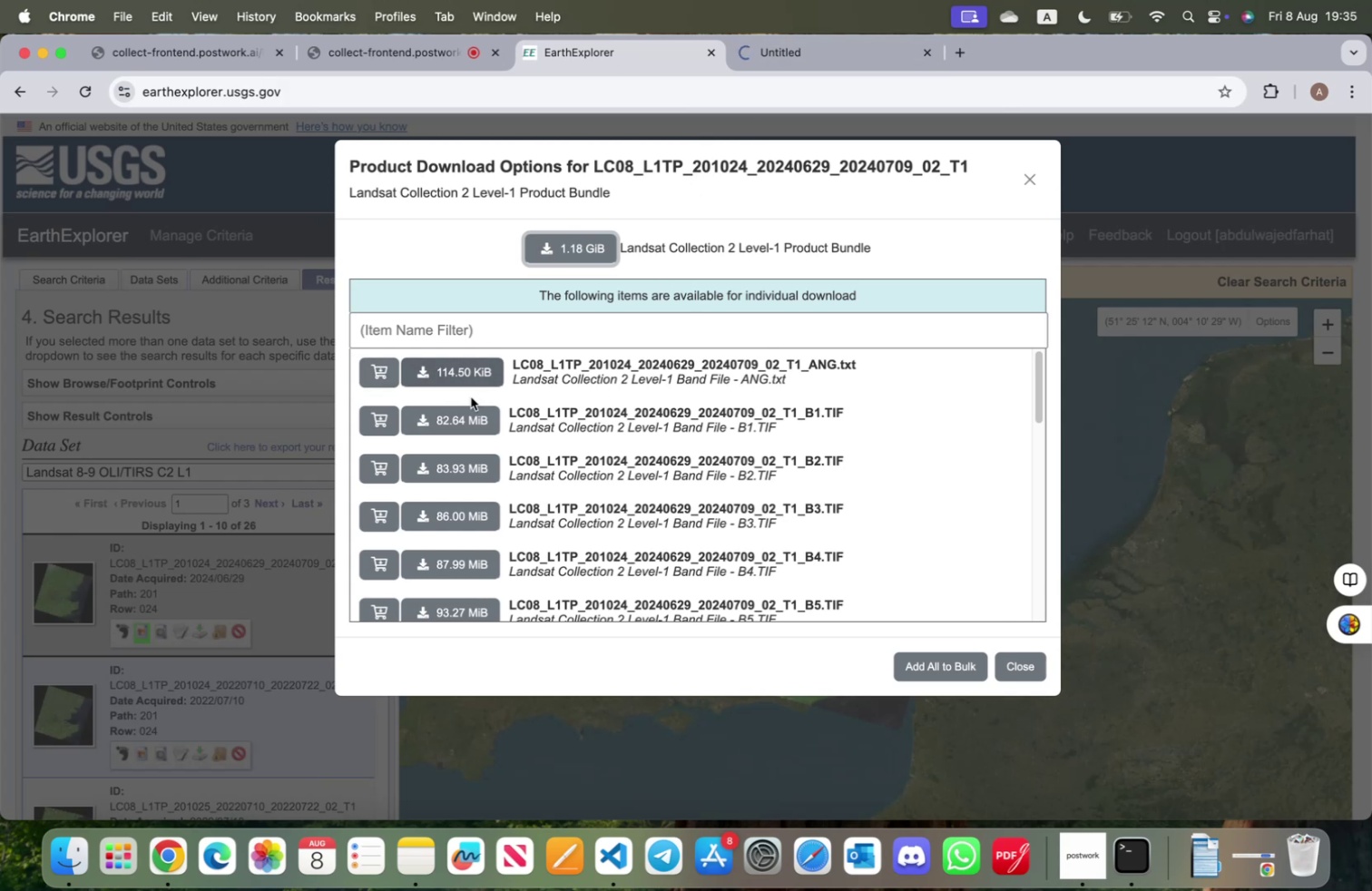 
wait(14.49)
 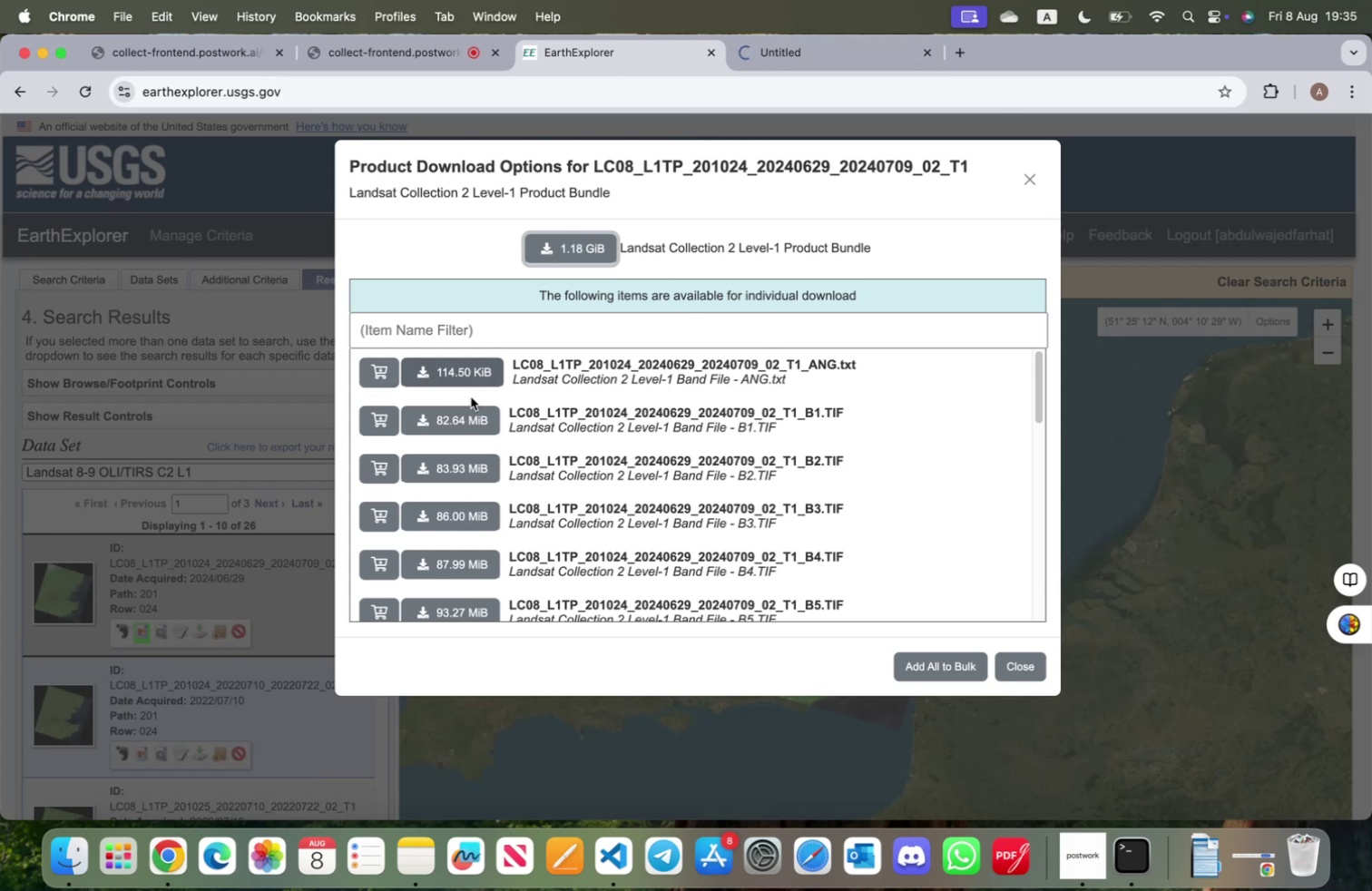 
left_click([1290, 99])
 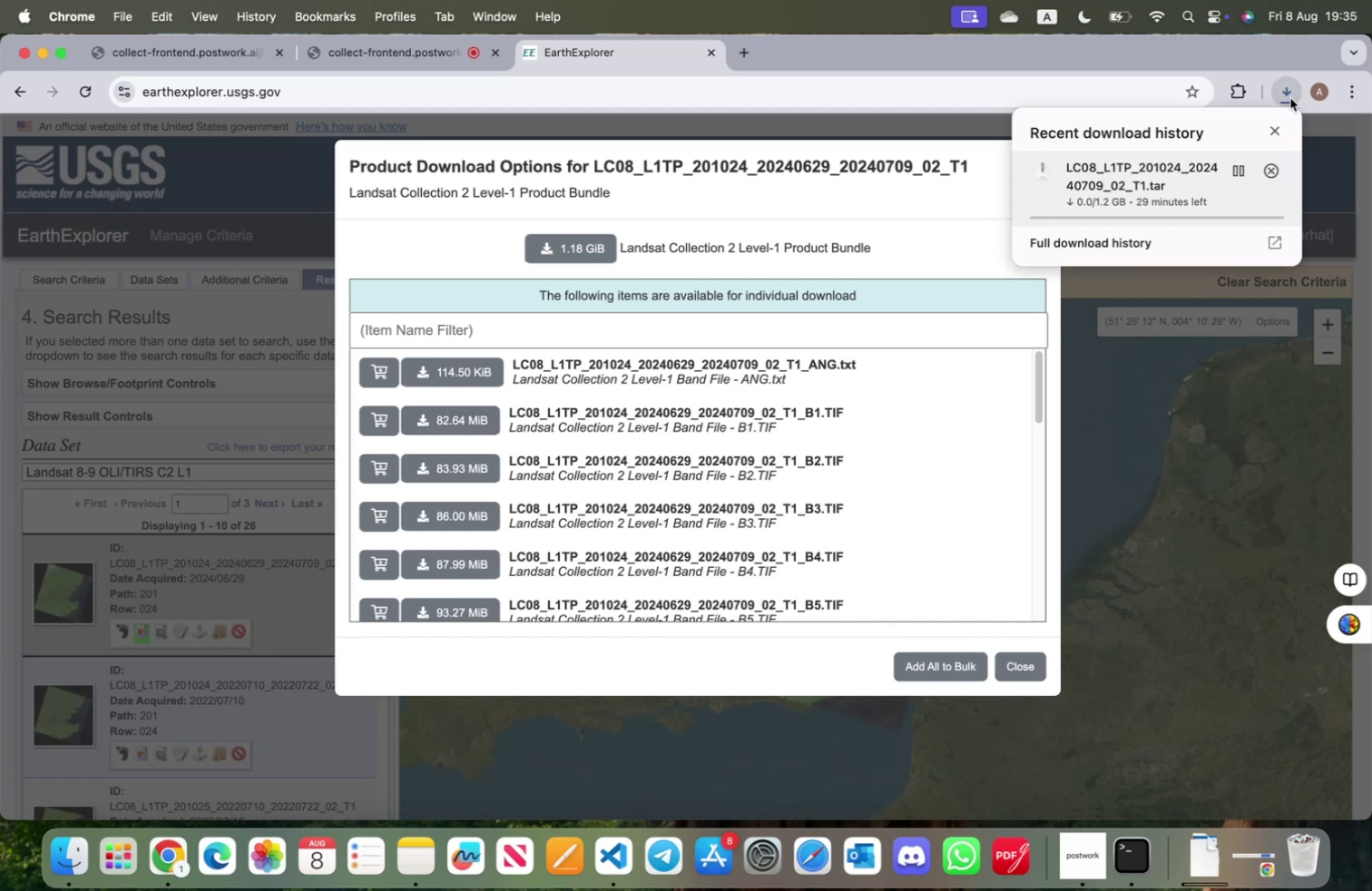 
left_click([1290, 98])
 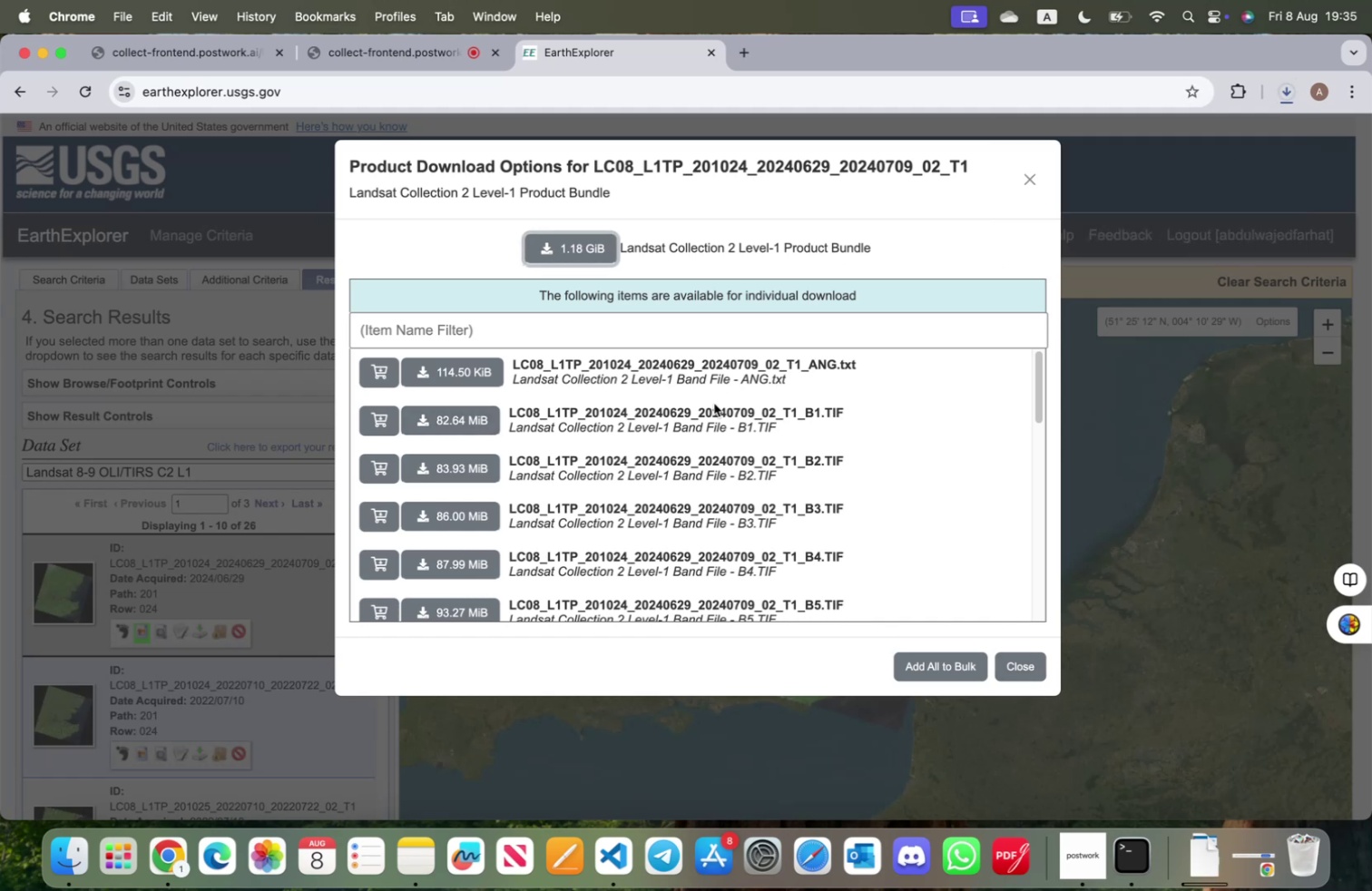 
scroll: coordinate [718, 463], scroll_direction: down, amount: 30.0
 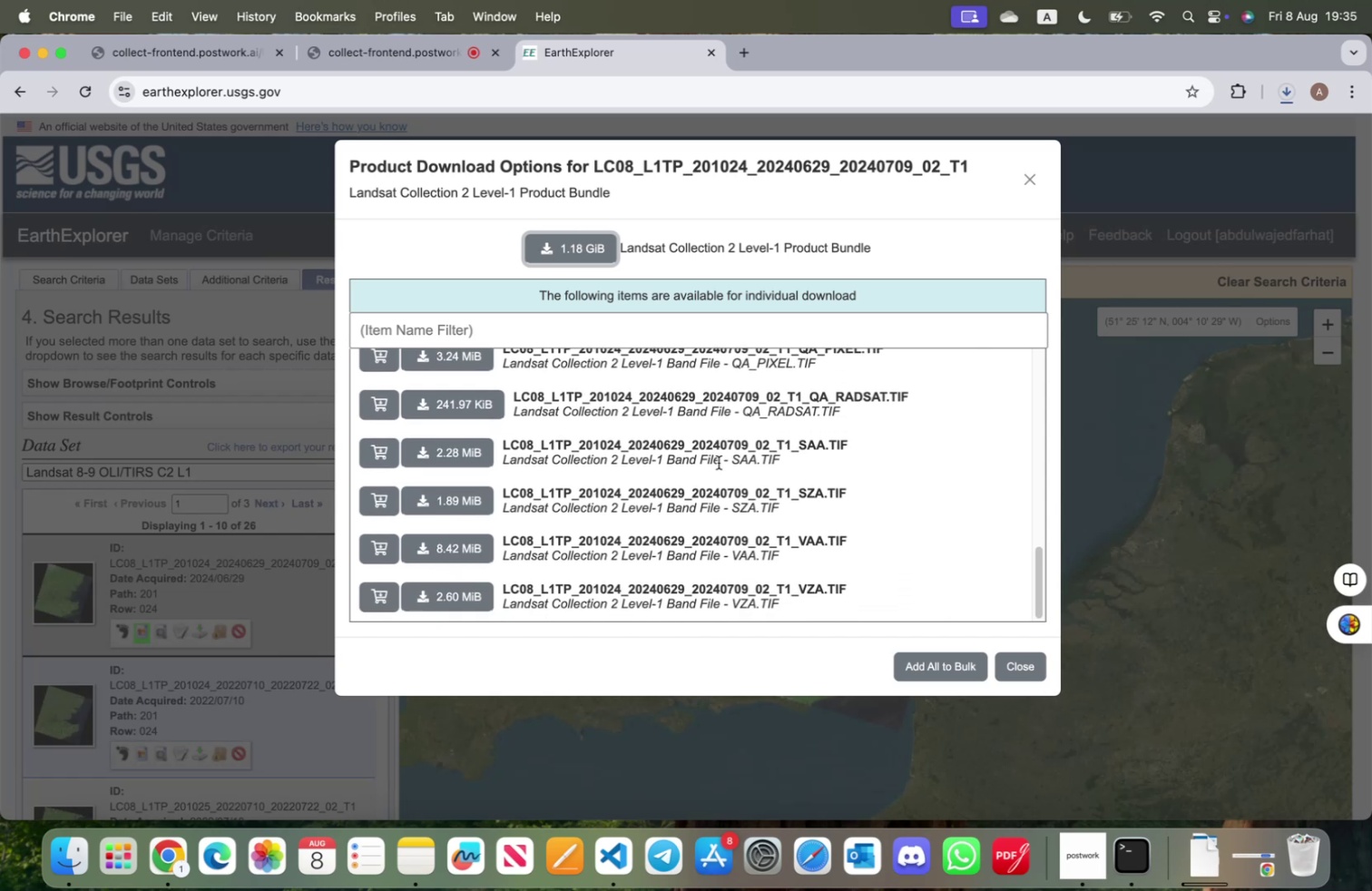 
wait(8.27)
 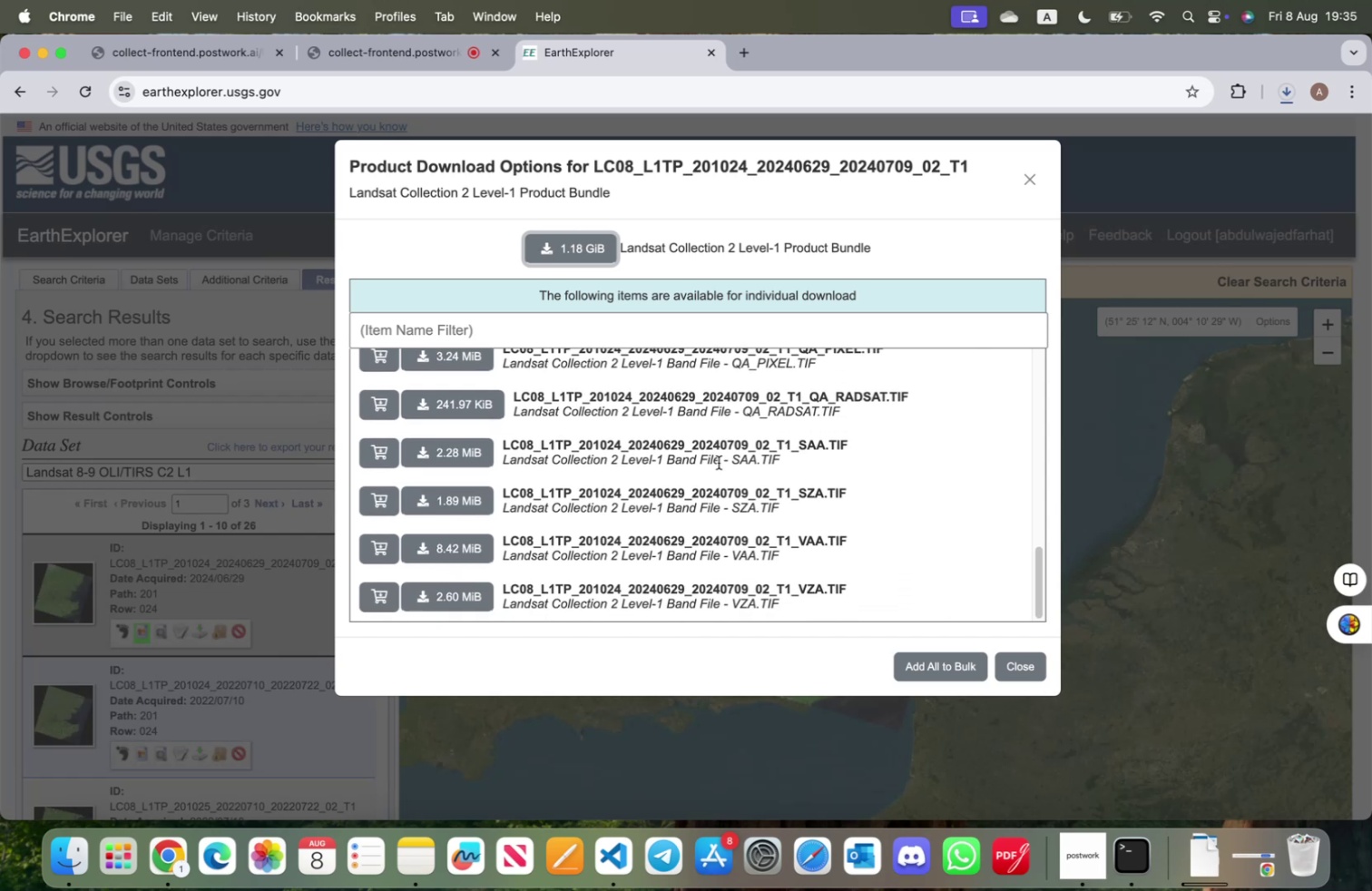 
scroll: coordinate [800, 561], scroll_direction: up, amount: 48.0
 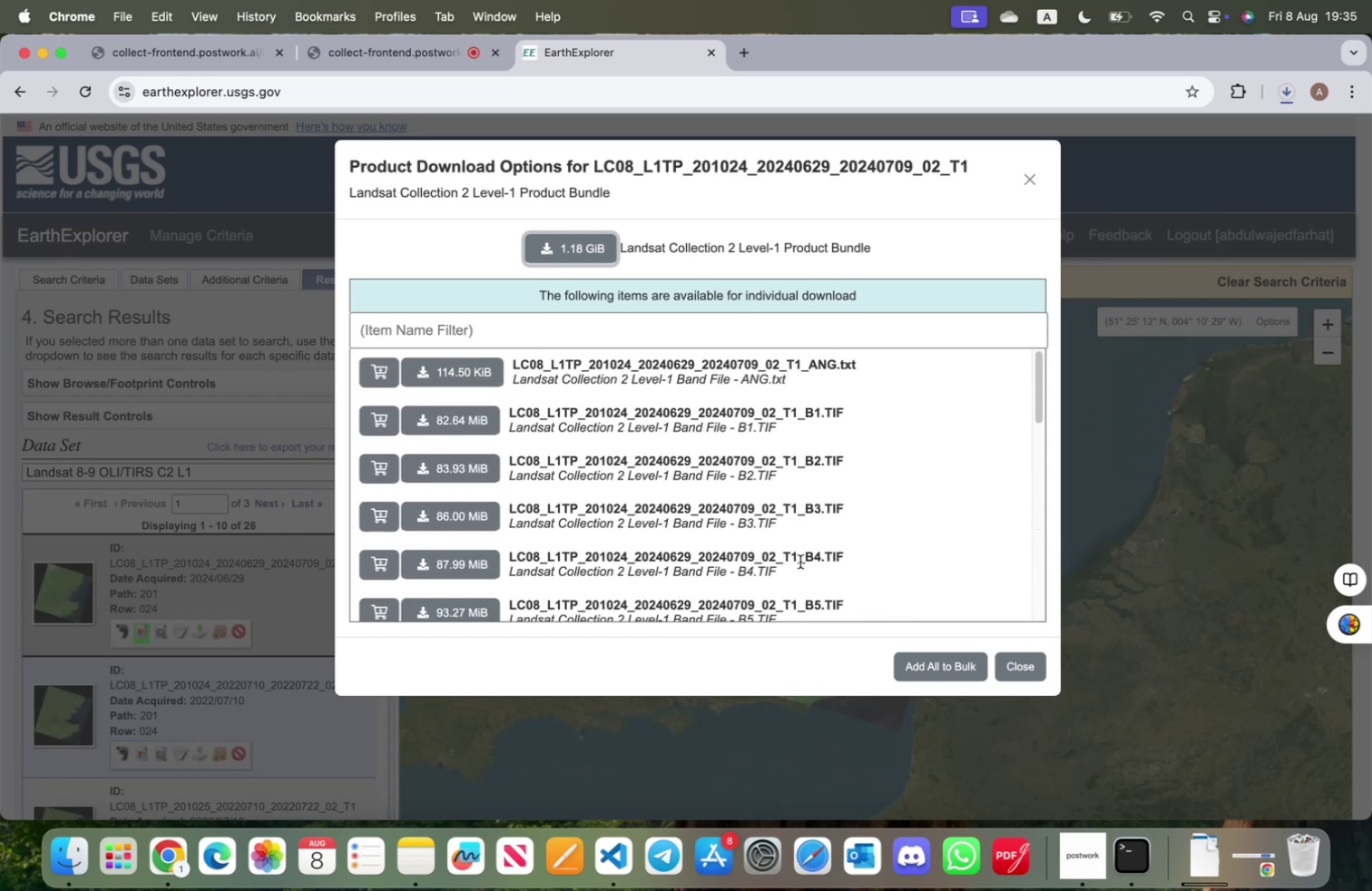 
scroll: coordinate [801, 566], scroll_direction: down, amount: 18.0
 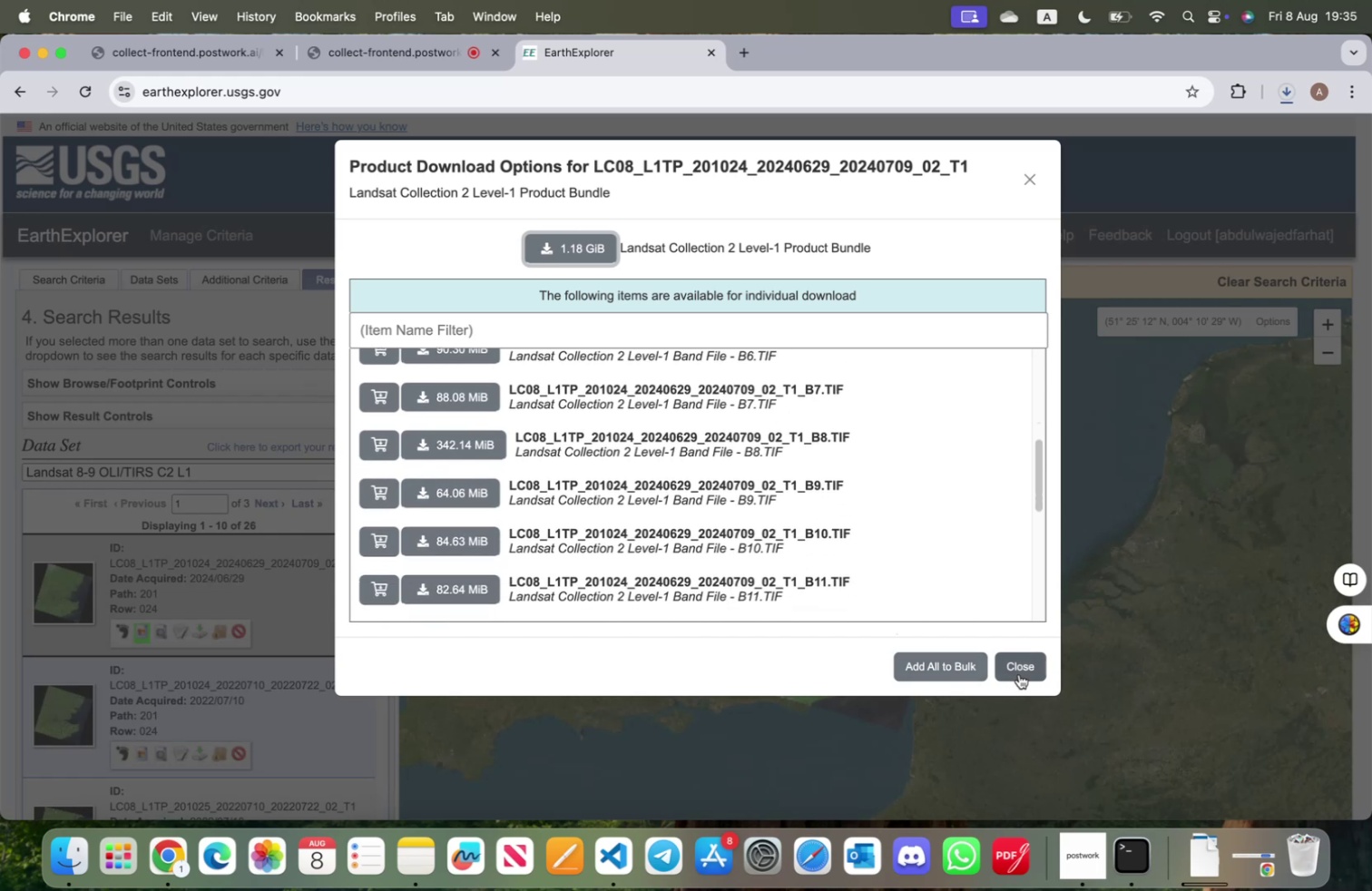 
left_click([1019, 673])
 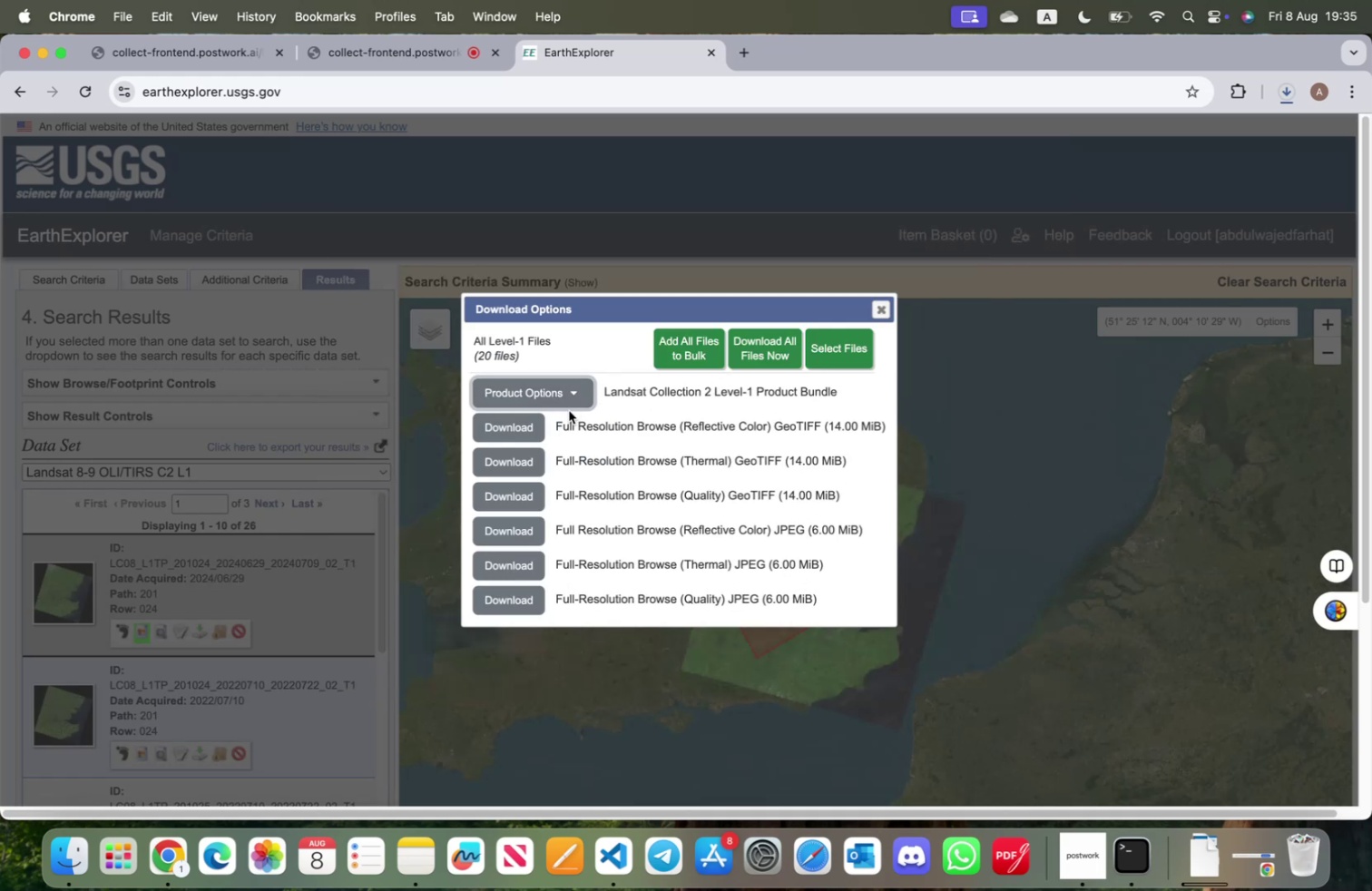 
wait(8.18)
 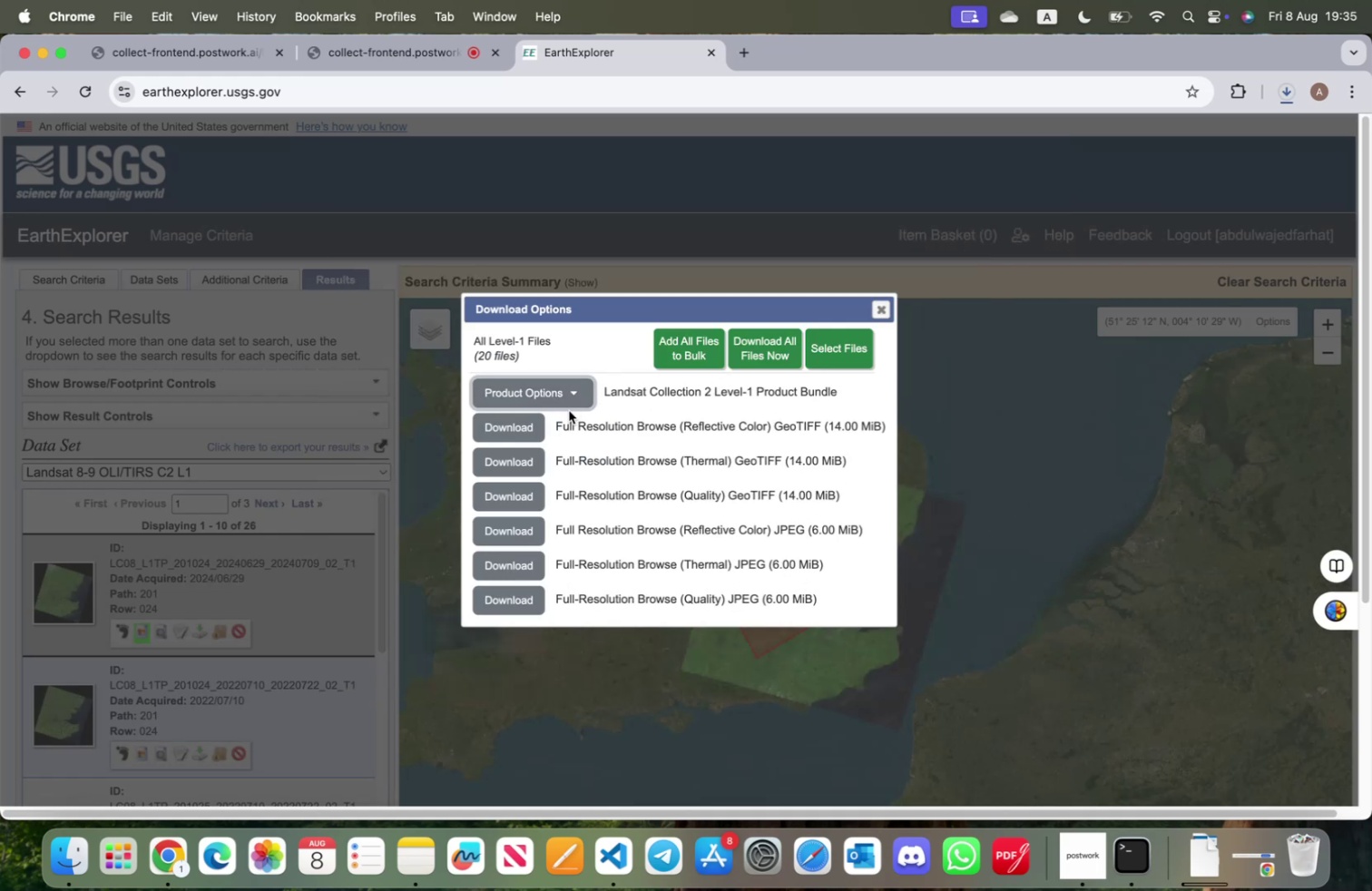 
scroll: coordinate [683, 543], scroll_direction: down, amount: 3.0
 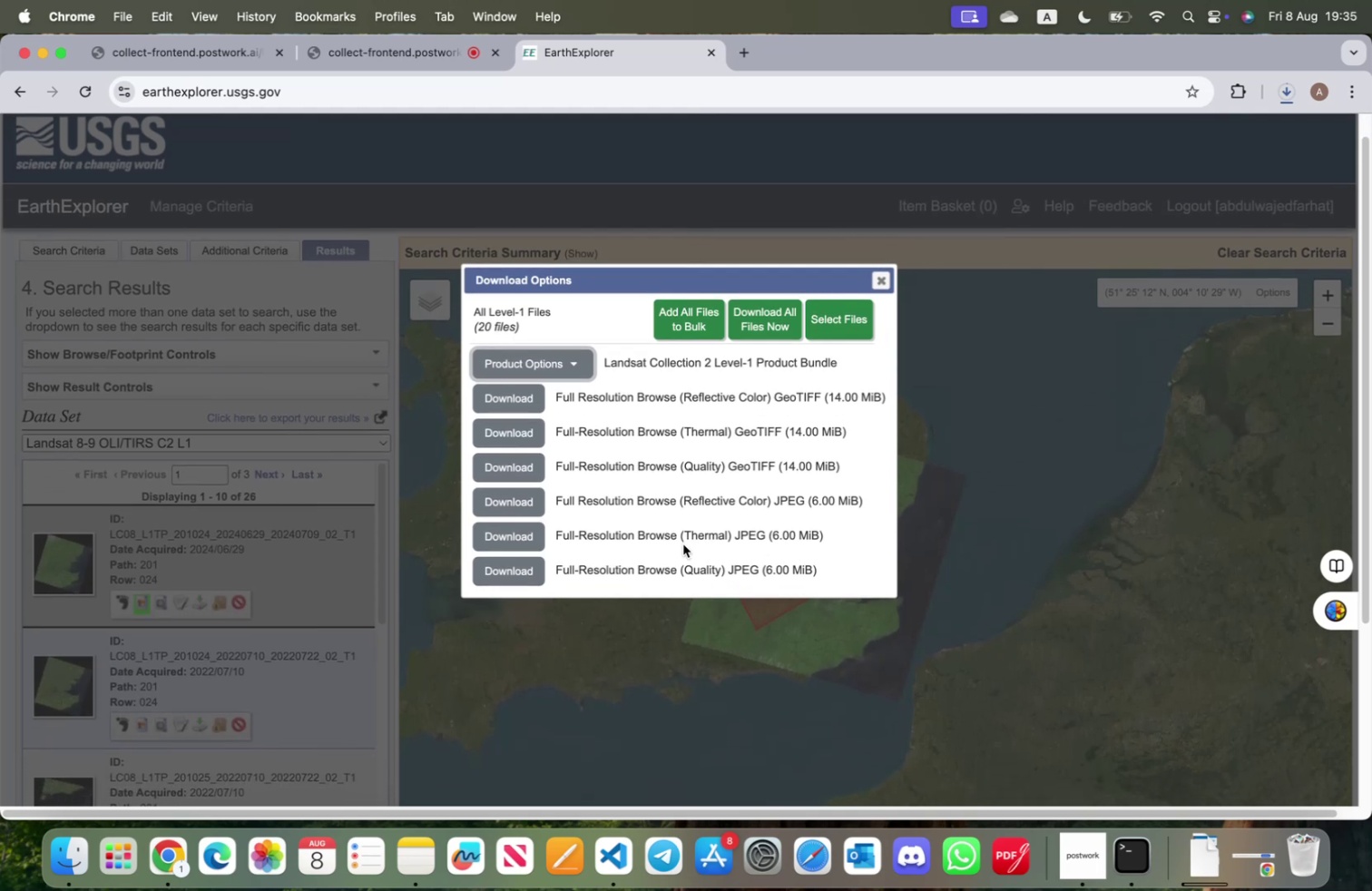 
scroll: coordinate [683, 543], scroll_direction: up, amount: 4.0
 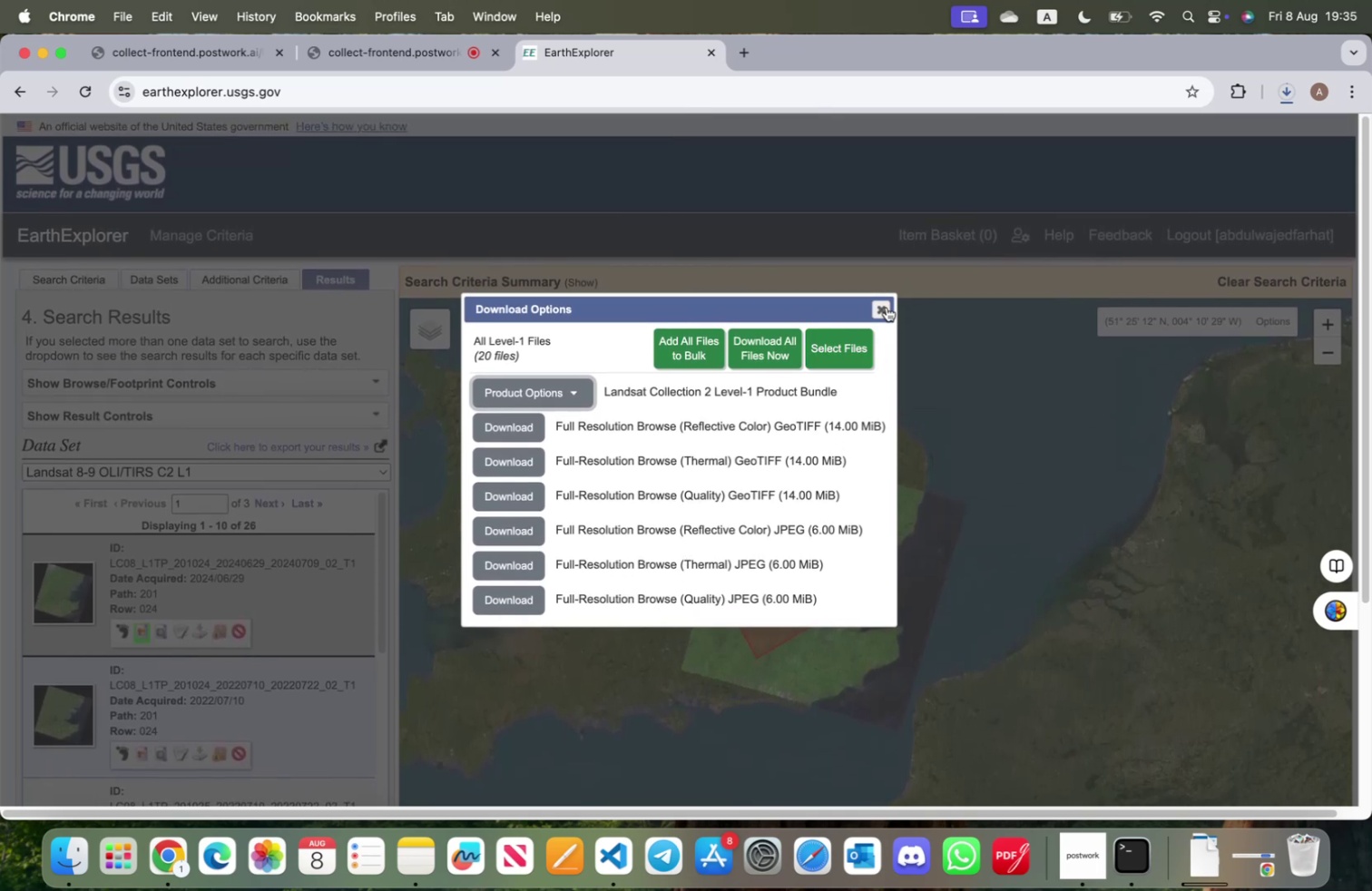 
left_click([887, 307])
 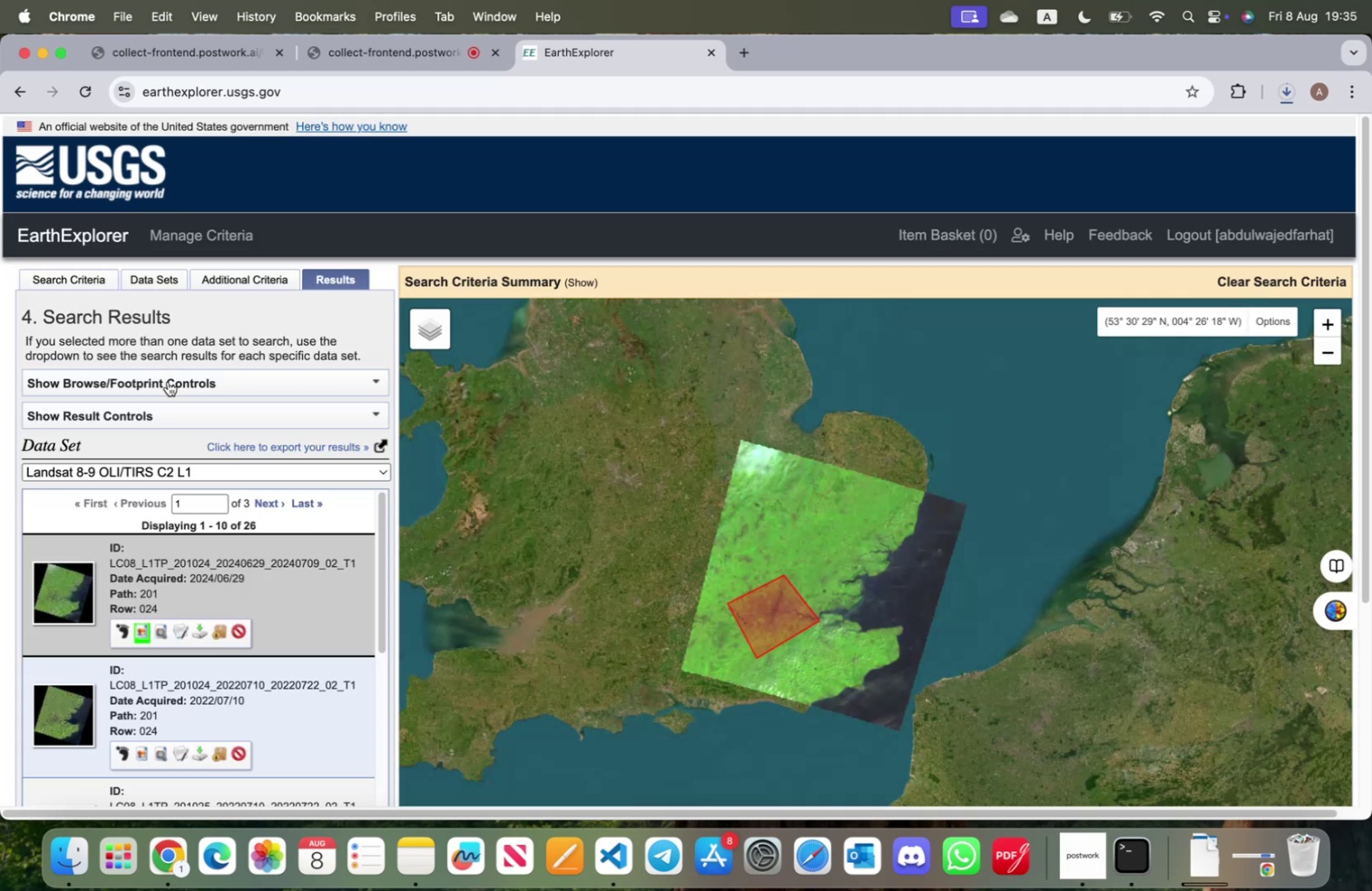 
left_click([168, 381])
 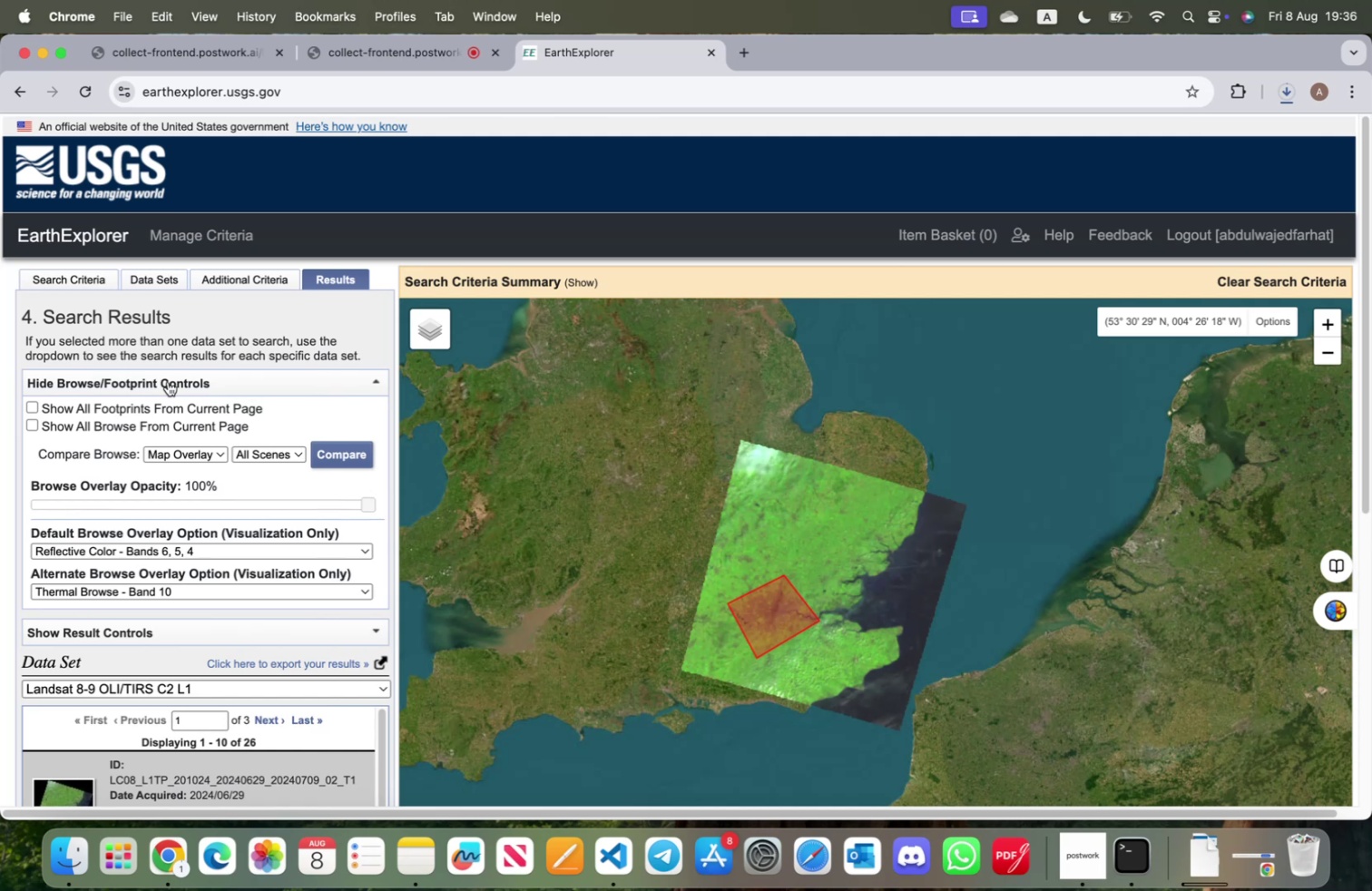 
wait(13.83)
 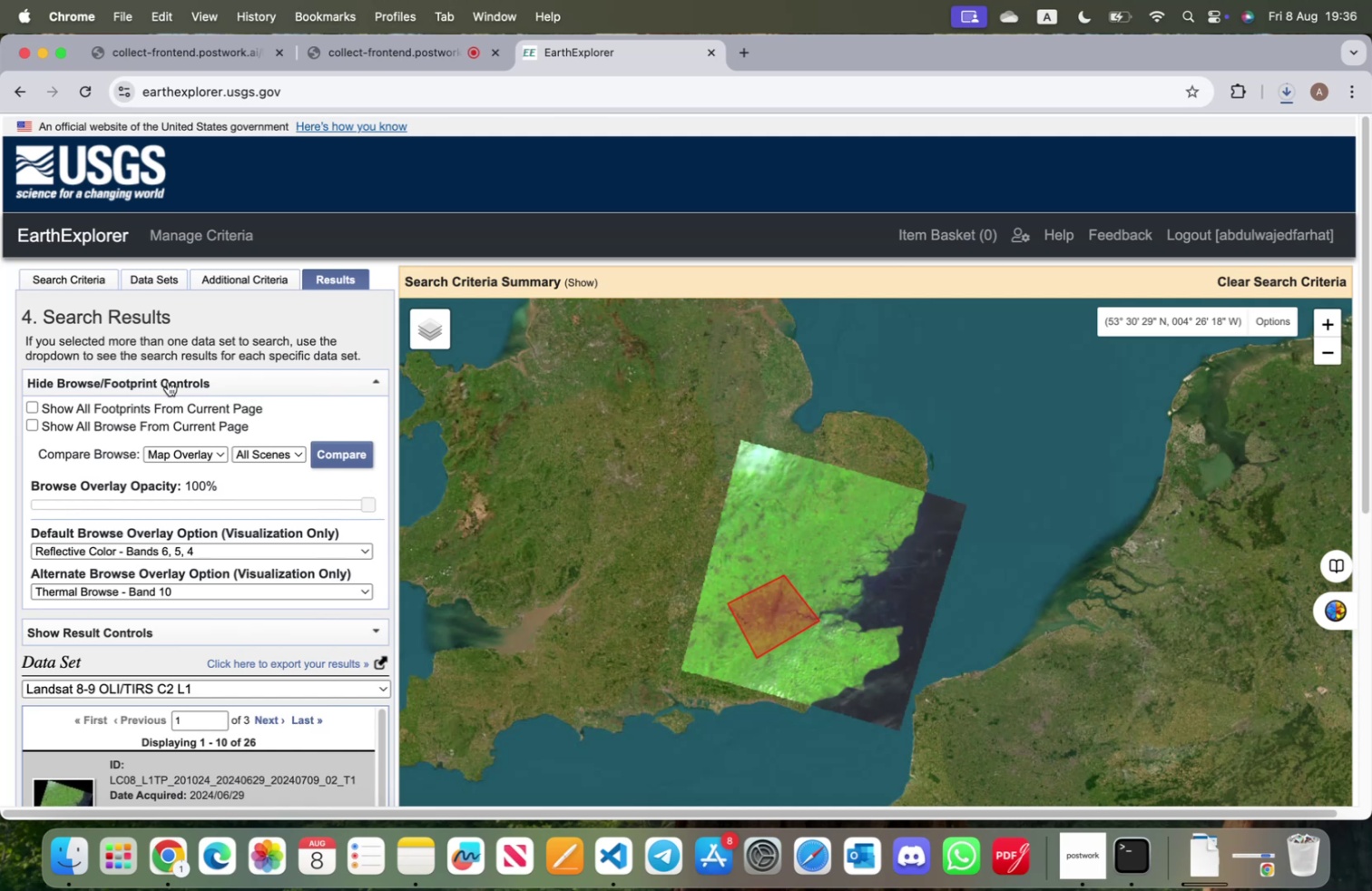 
left_click([216, 454])
 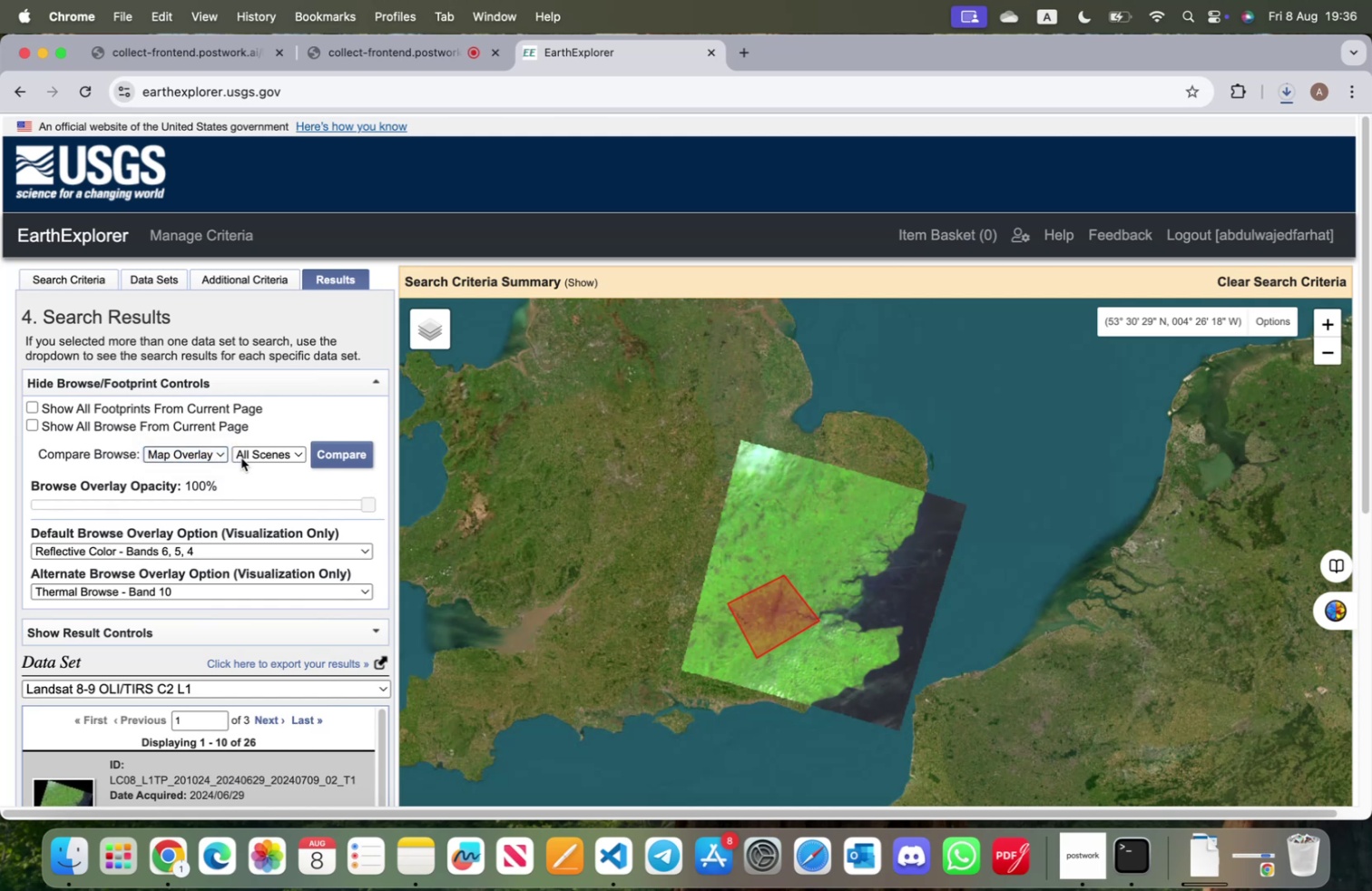 
left_click([250, 457])
 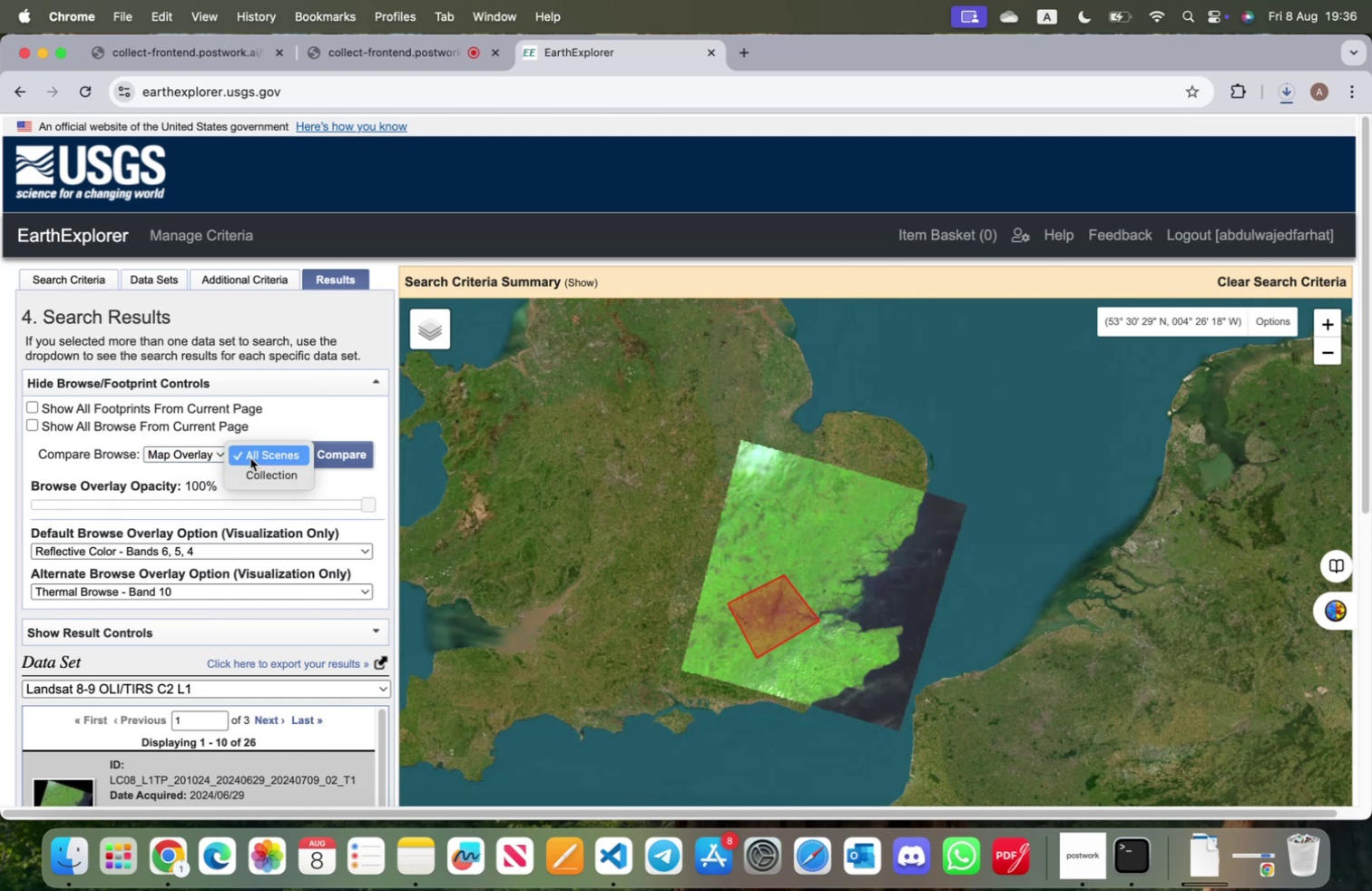 
left_click([250, 457])
 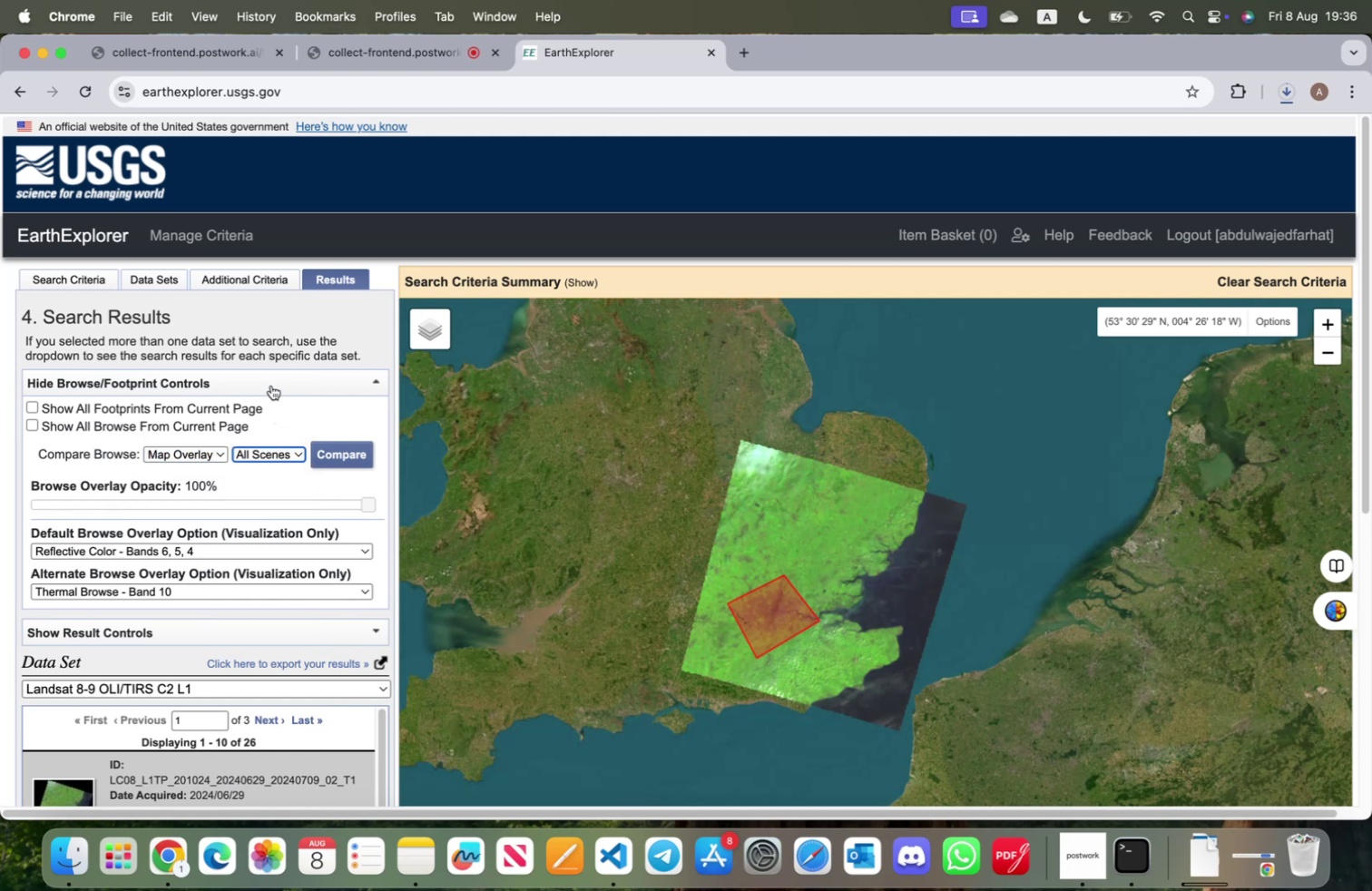 
left_click([271, 385])
 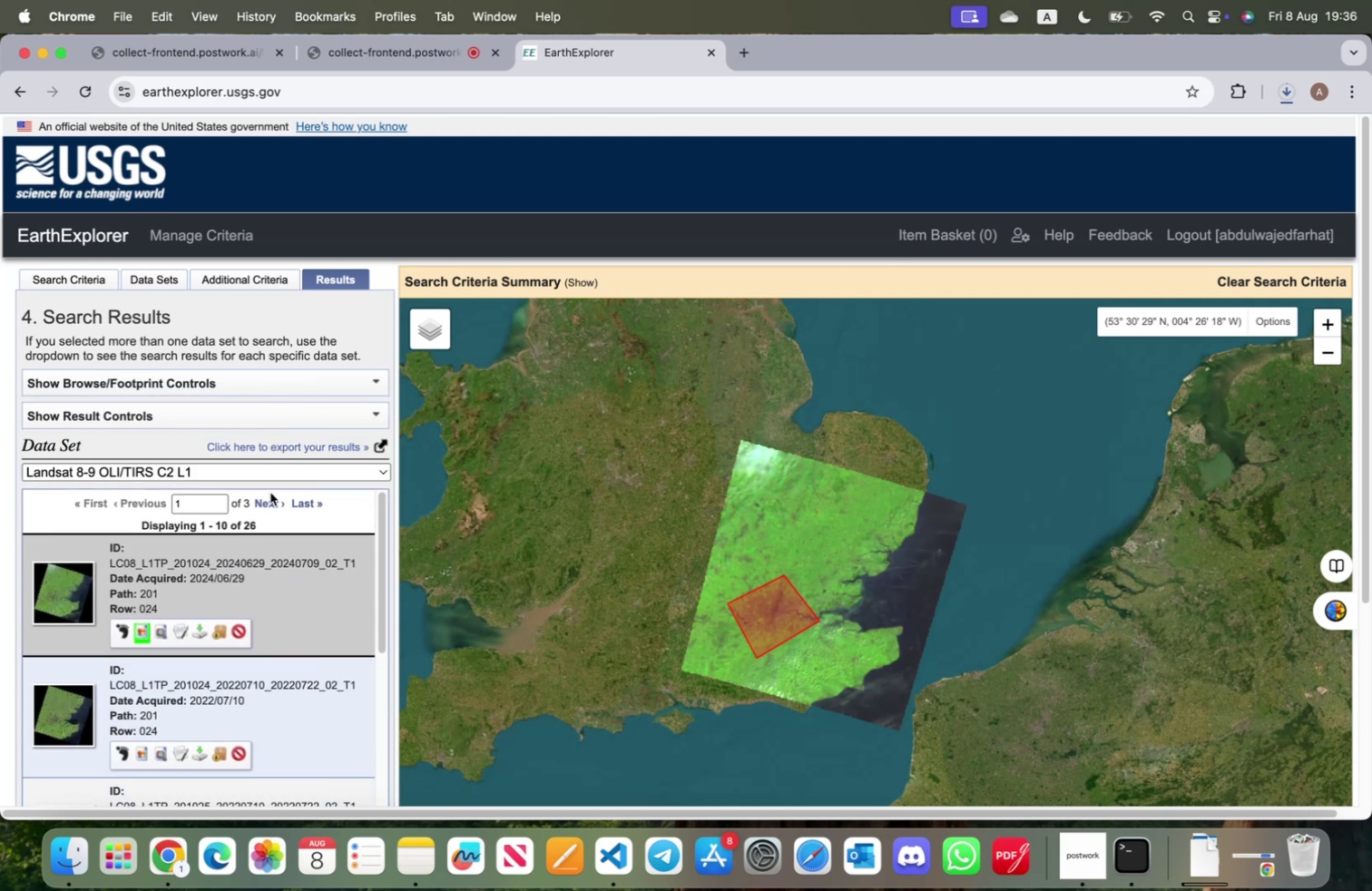 
scroll: coordinate [265, 512], scroll_direction: down, amount: 4.0
 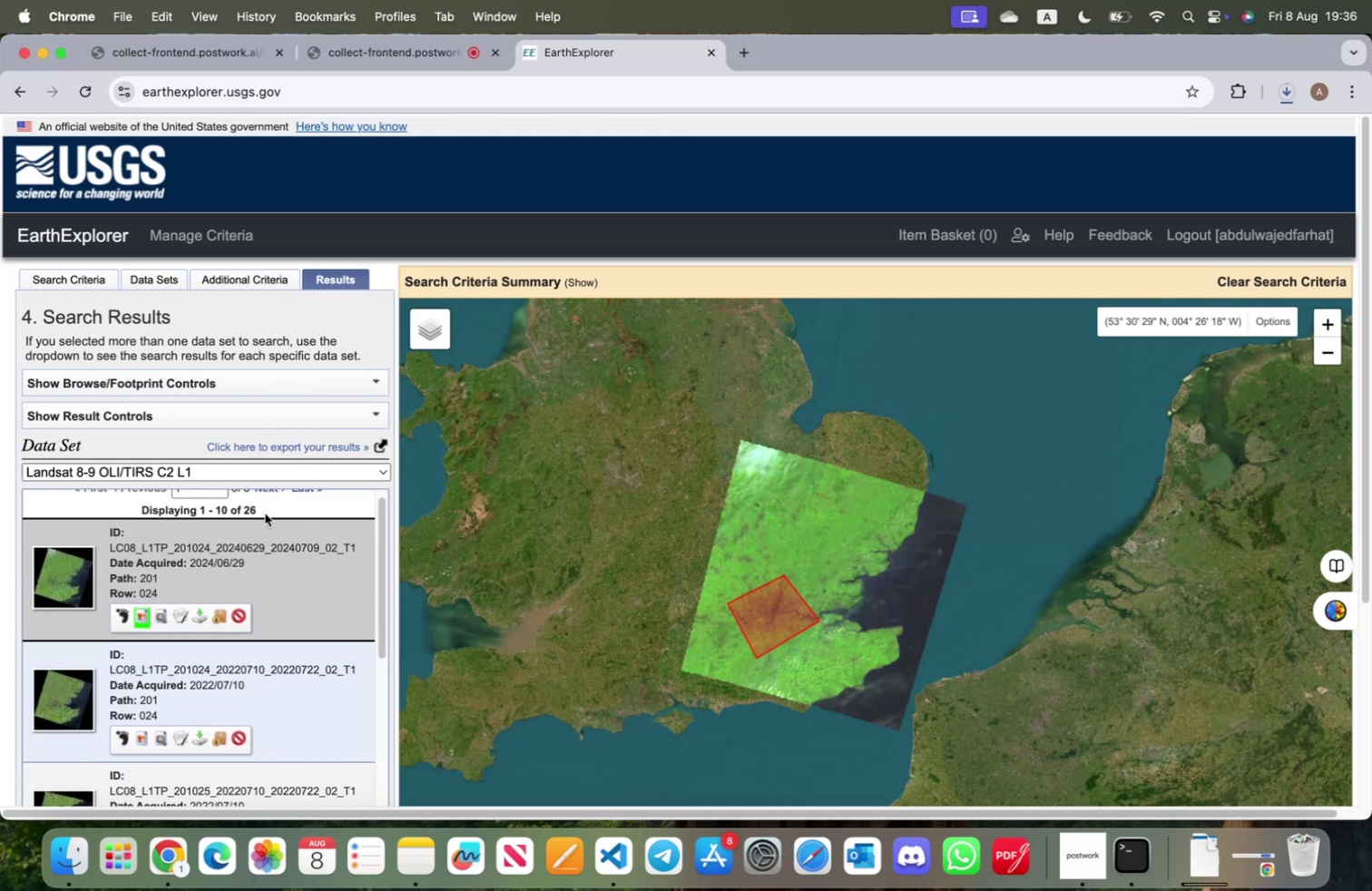 
scroll: coordinate [265, 512], scroll_direction: up, amount: 5.0
 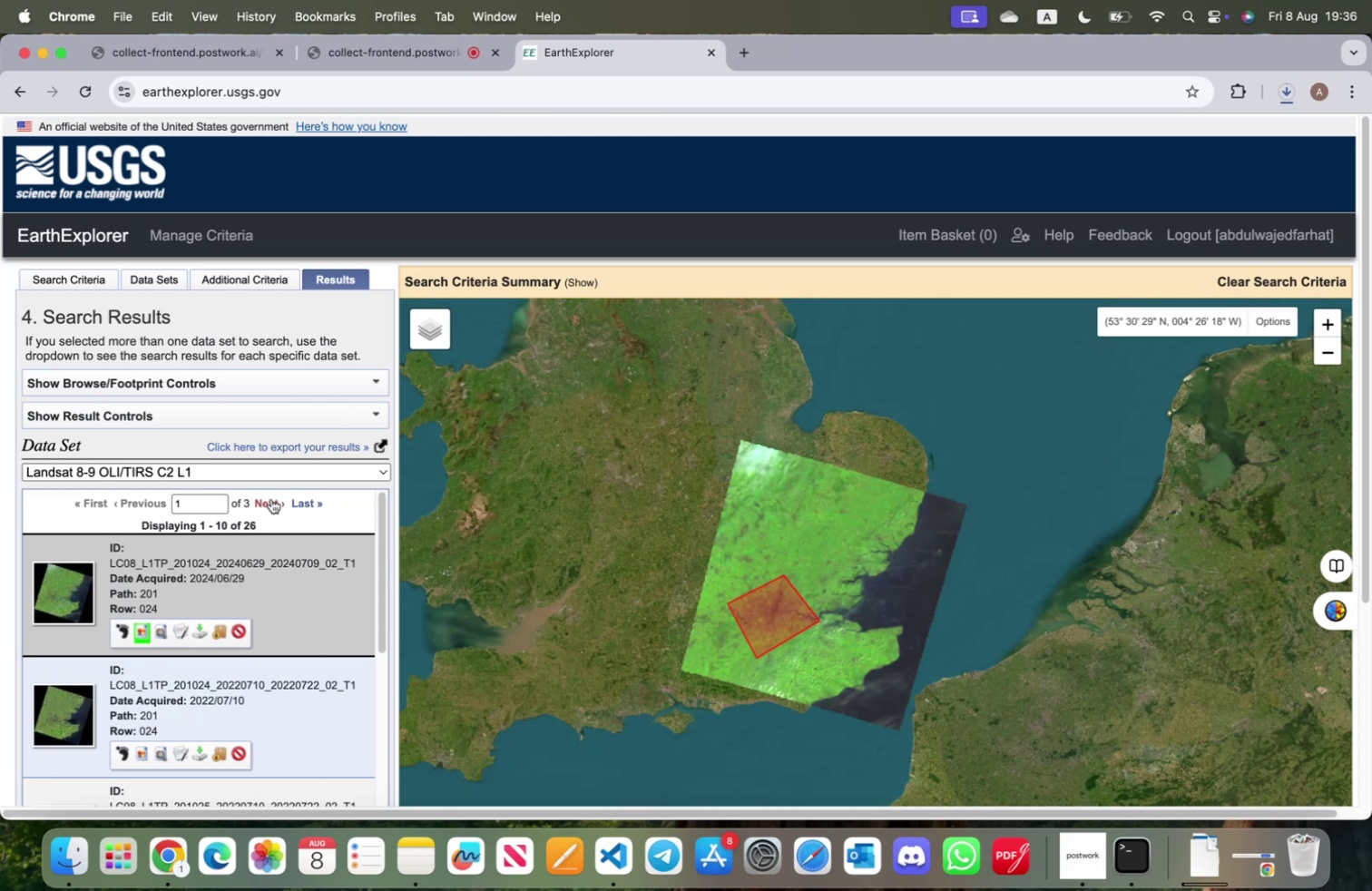 
left_click([271, 498])
 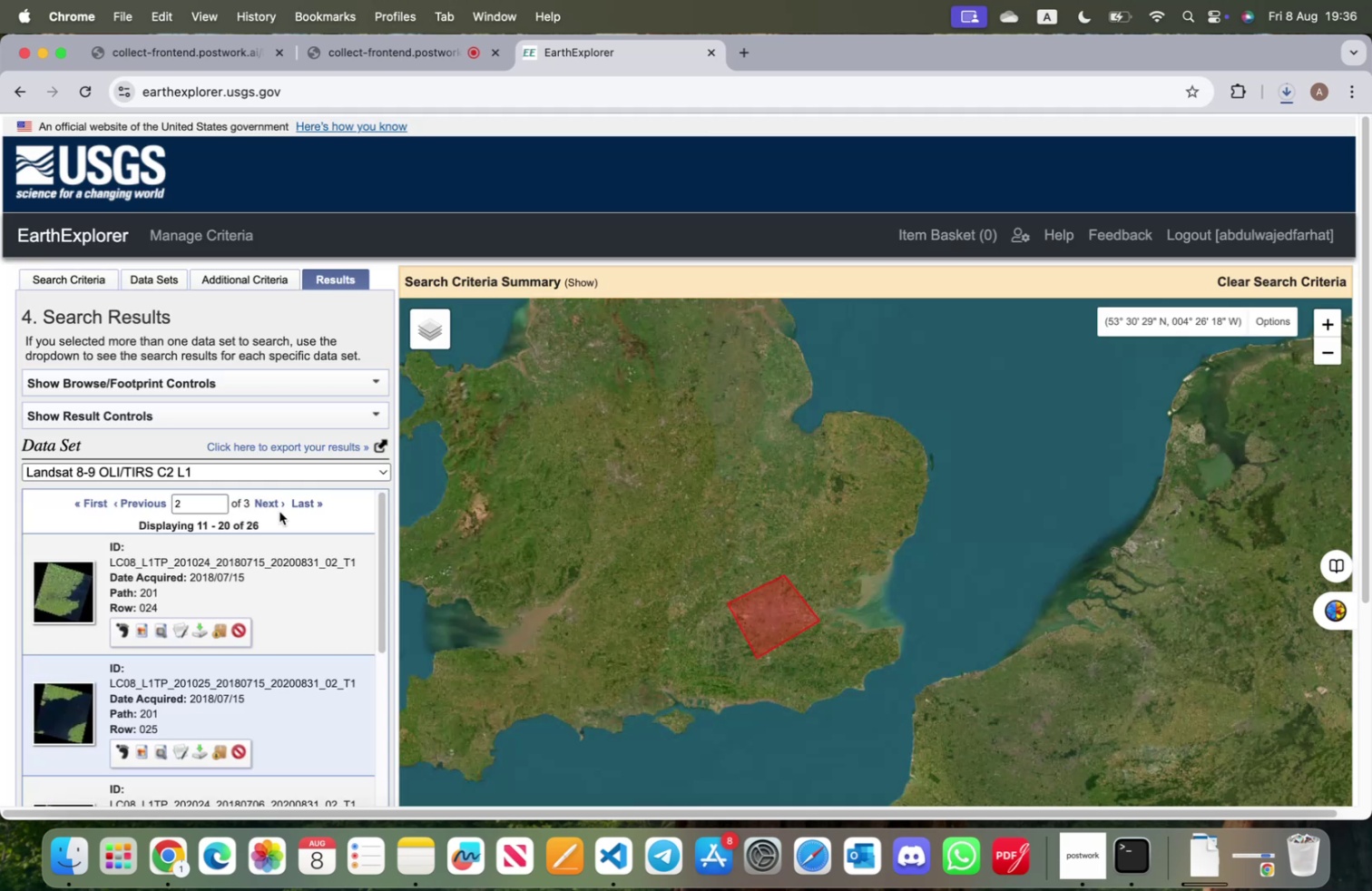 
wait(11.8)
 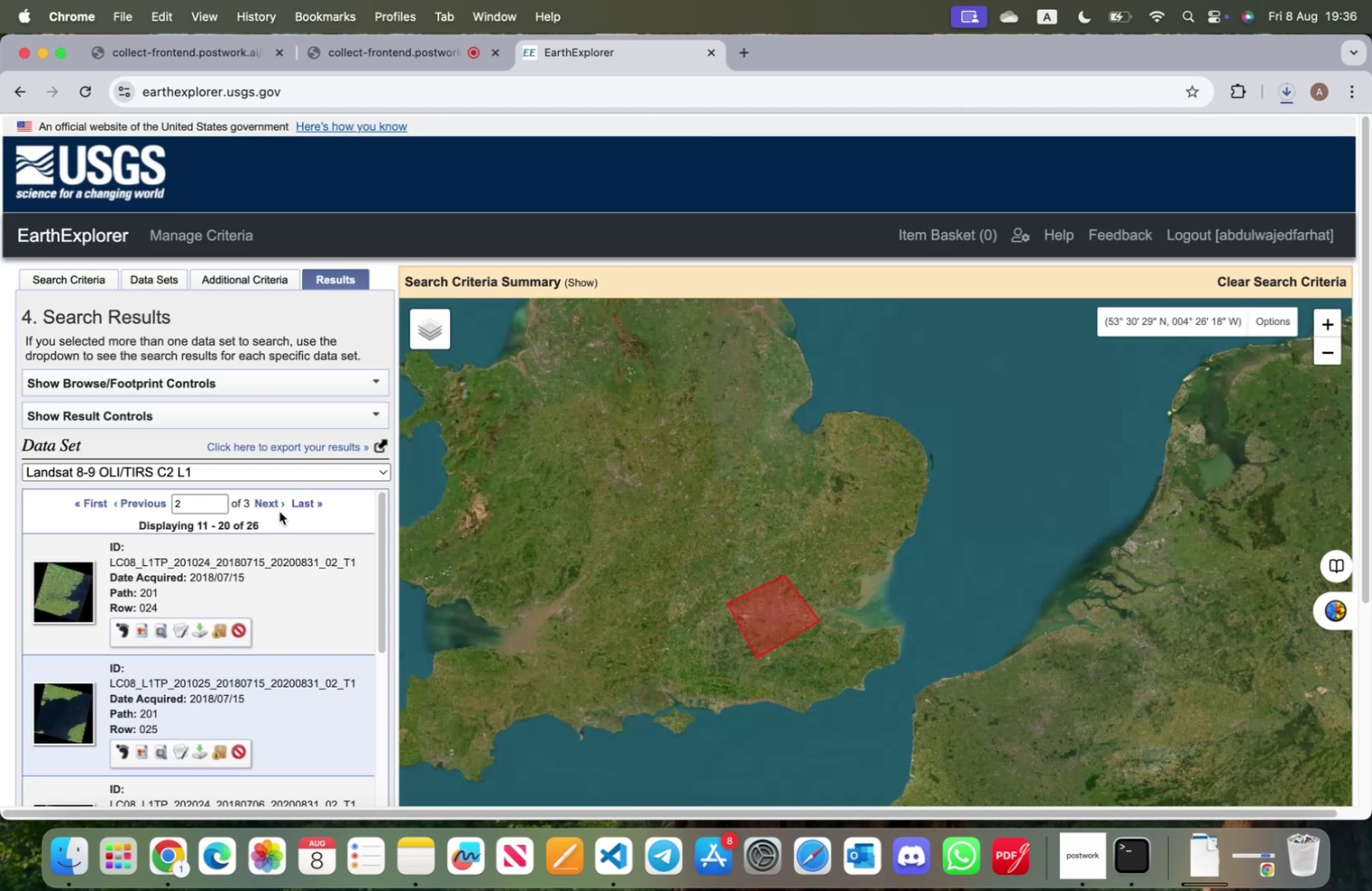 
left_click([181, 629])
 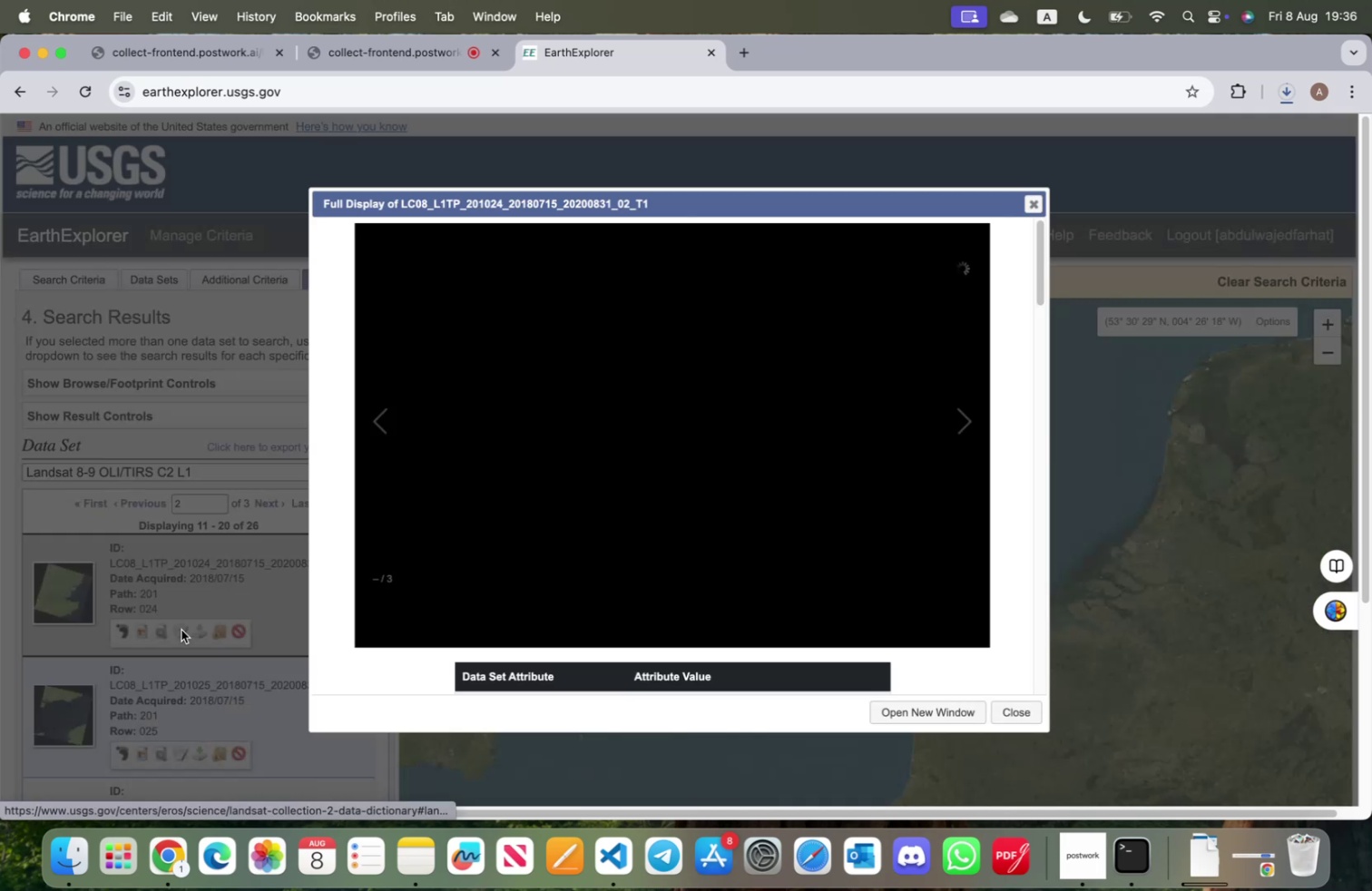 
scroll: coordinate [622, 537], scroll_direction: down, amount: 17.0
 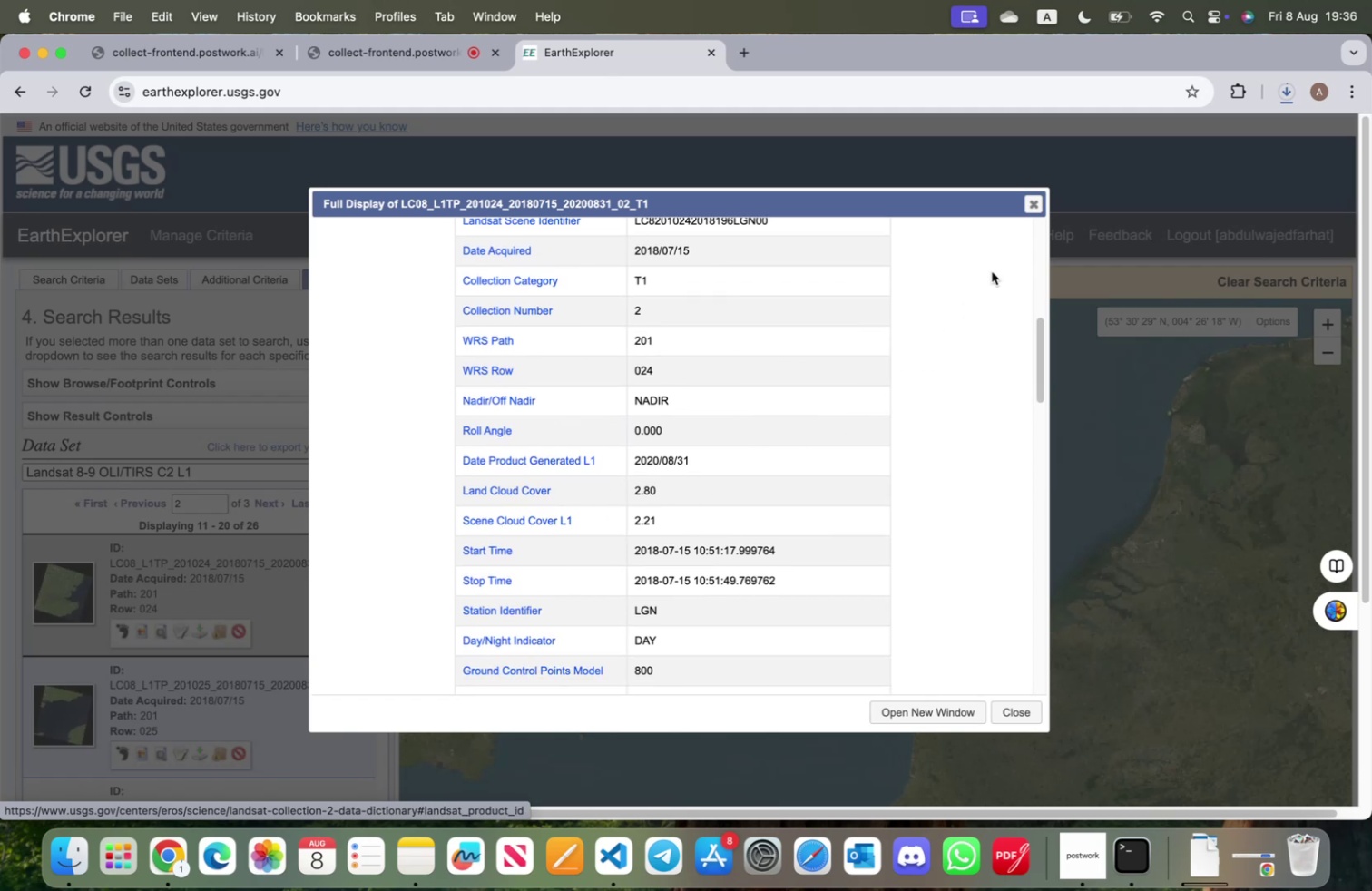 
left_click([1033, 211])
 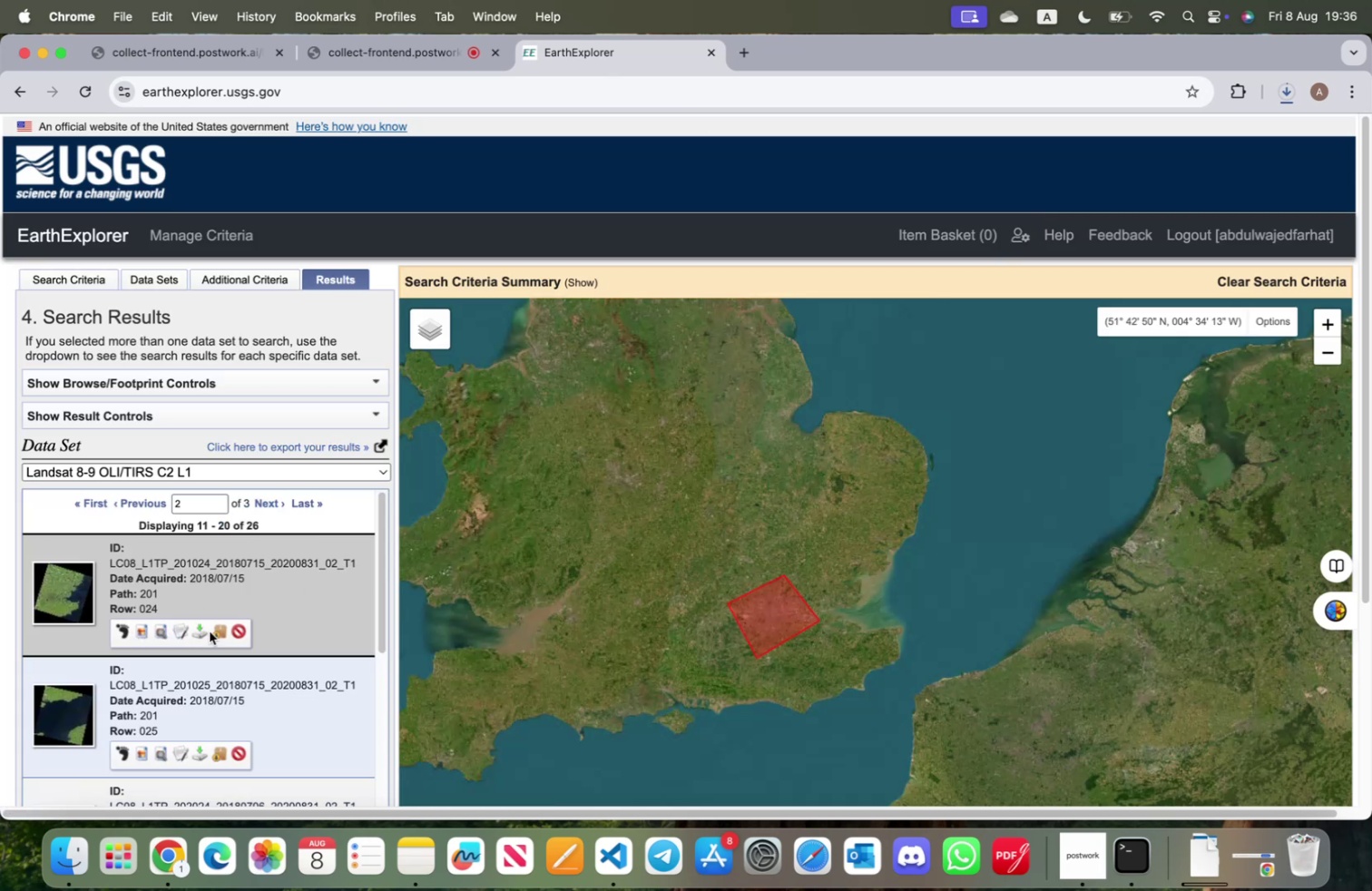 
left_click([203, 631])
 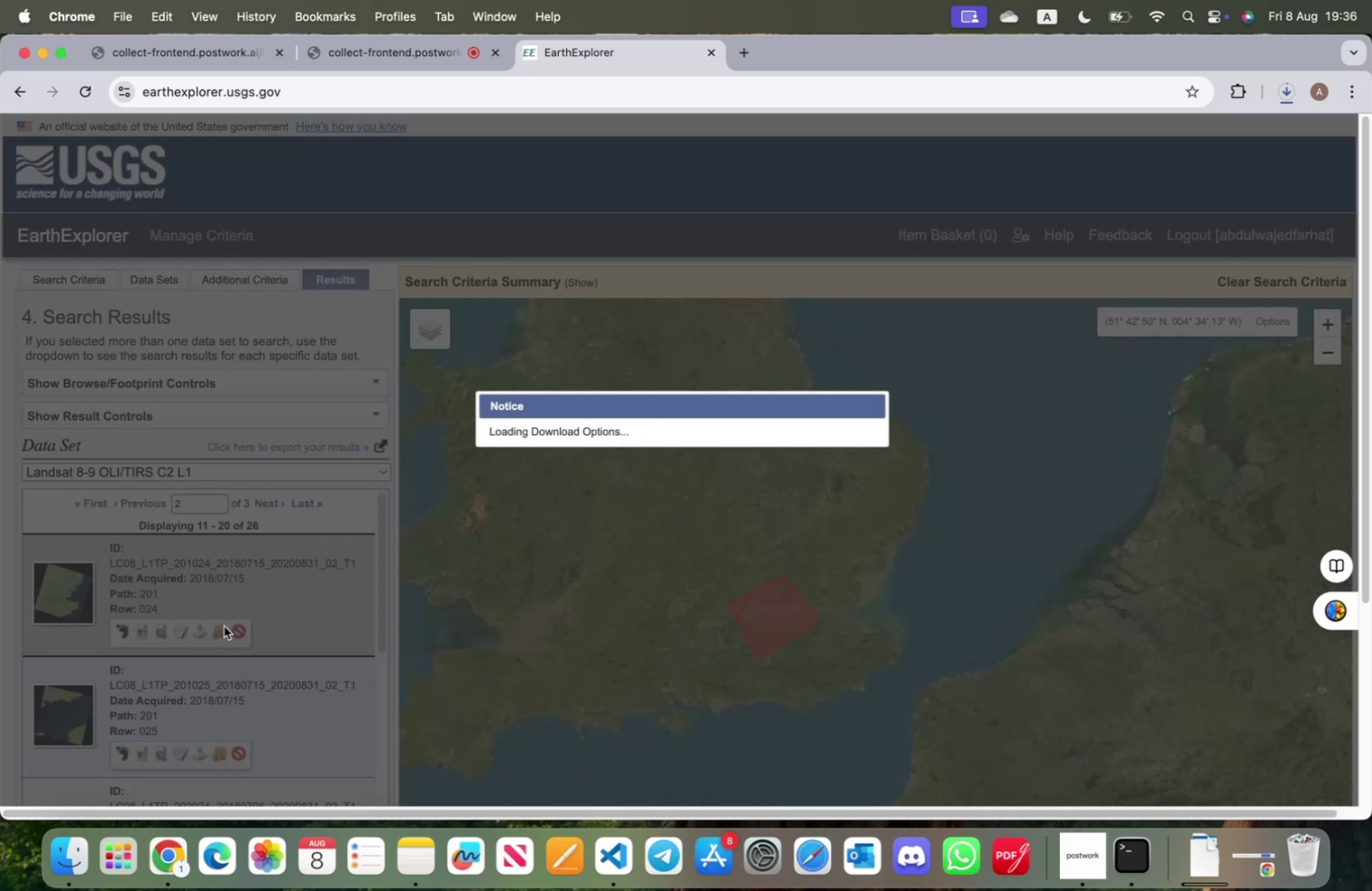 
mouse_move([513, 480])
 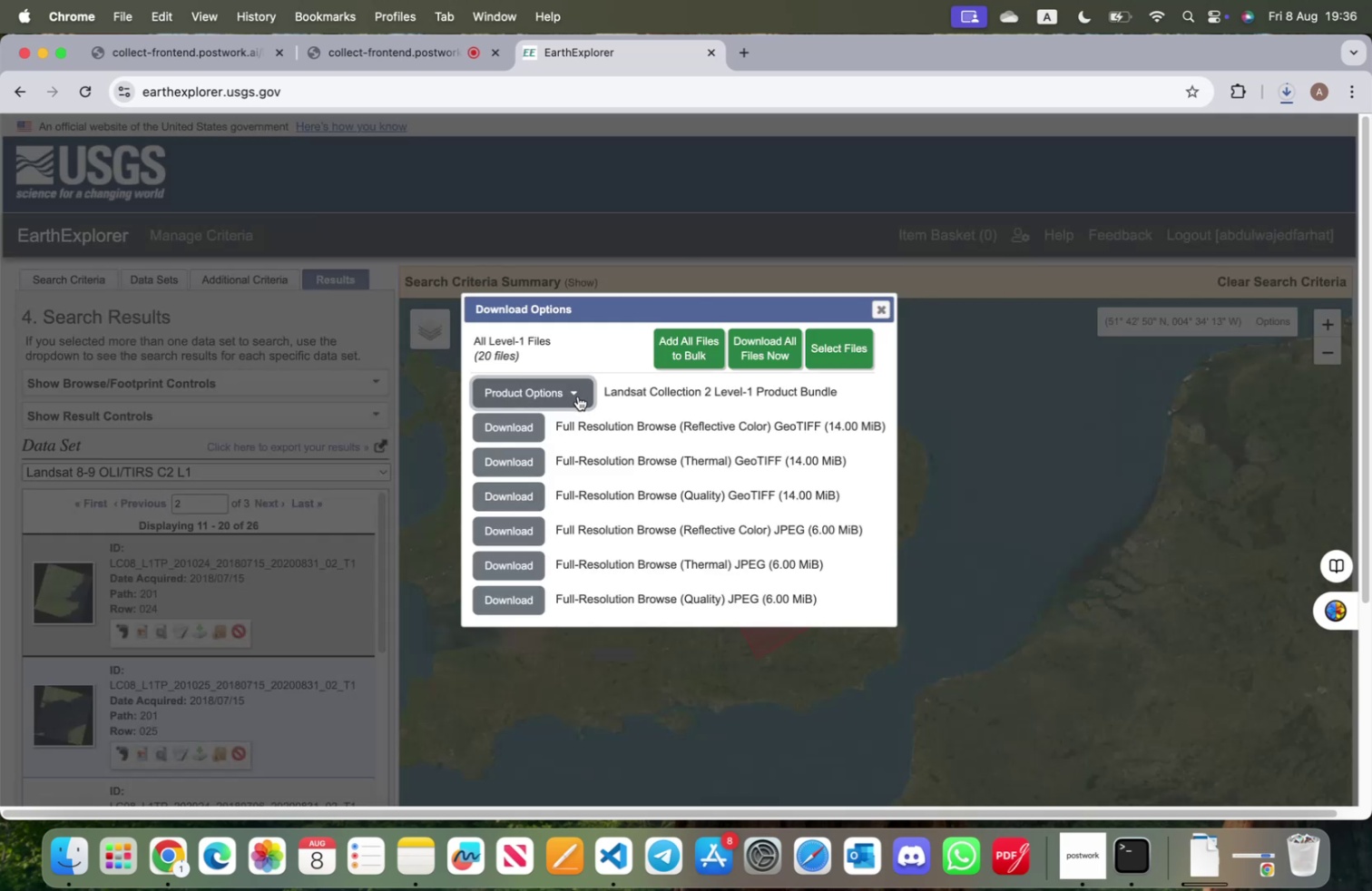 
left_click([578, 396])
 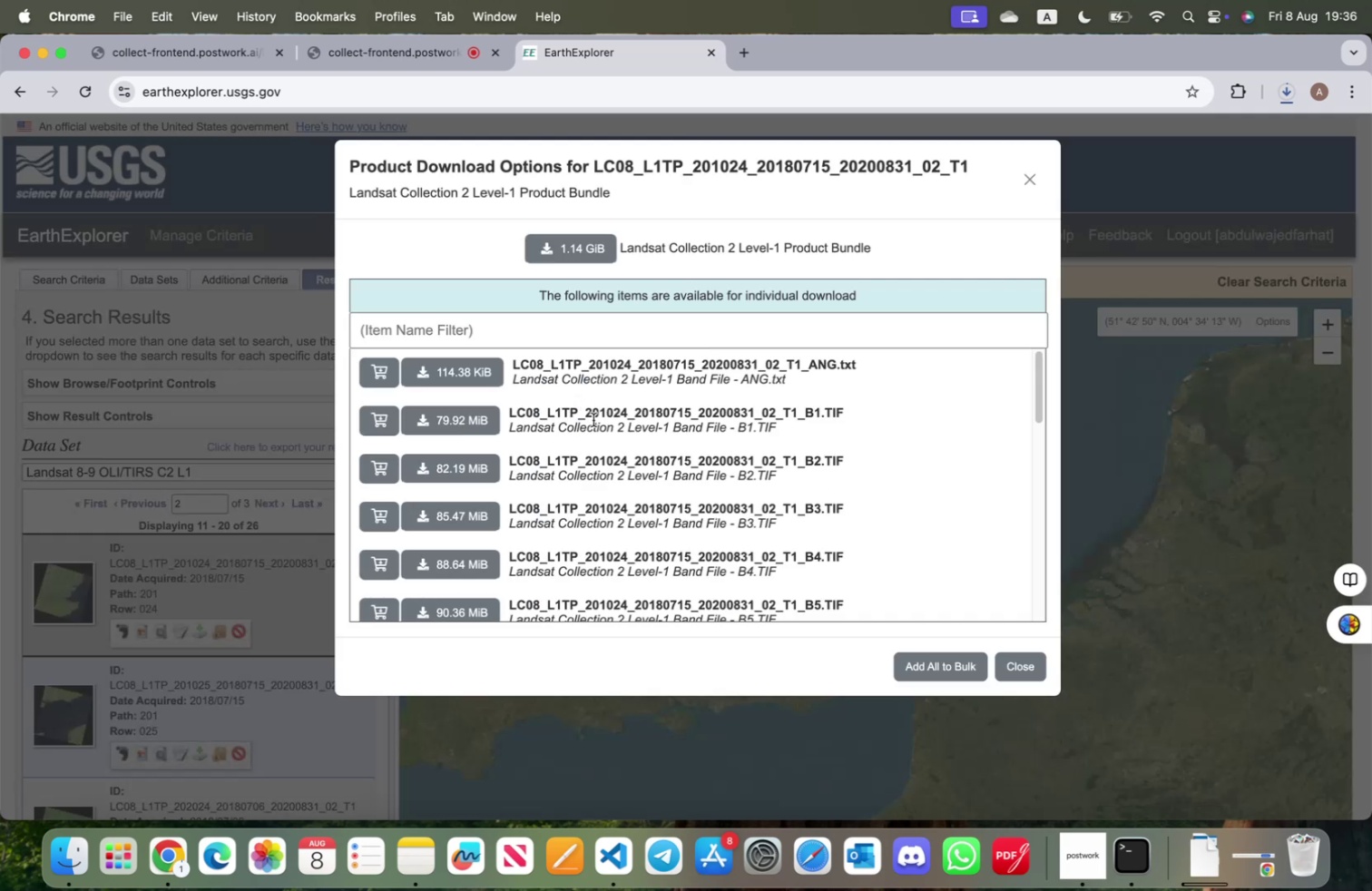 
scroll: coordinate [613, 457], scroll_direction: down, amount: 27.0
 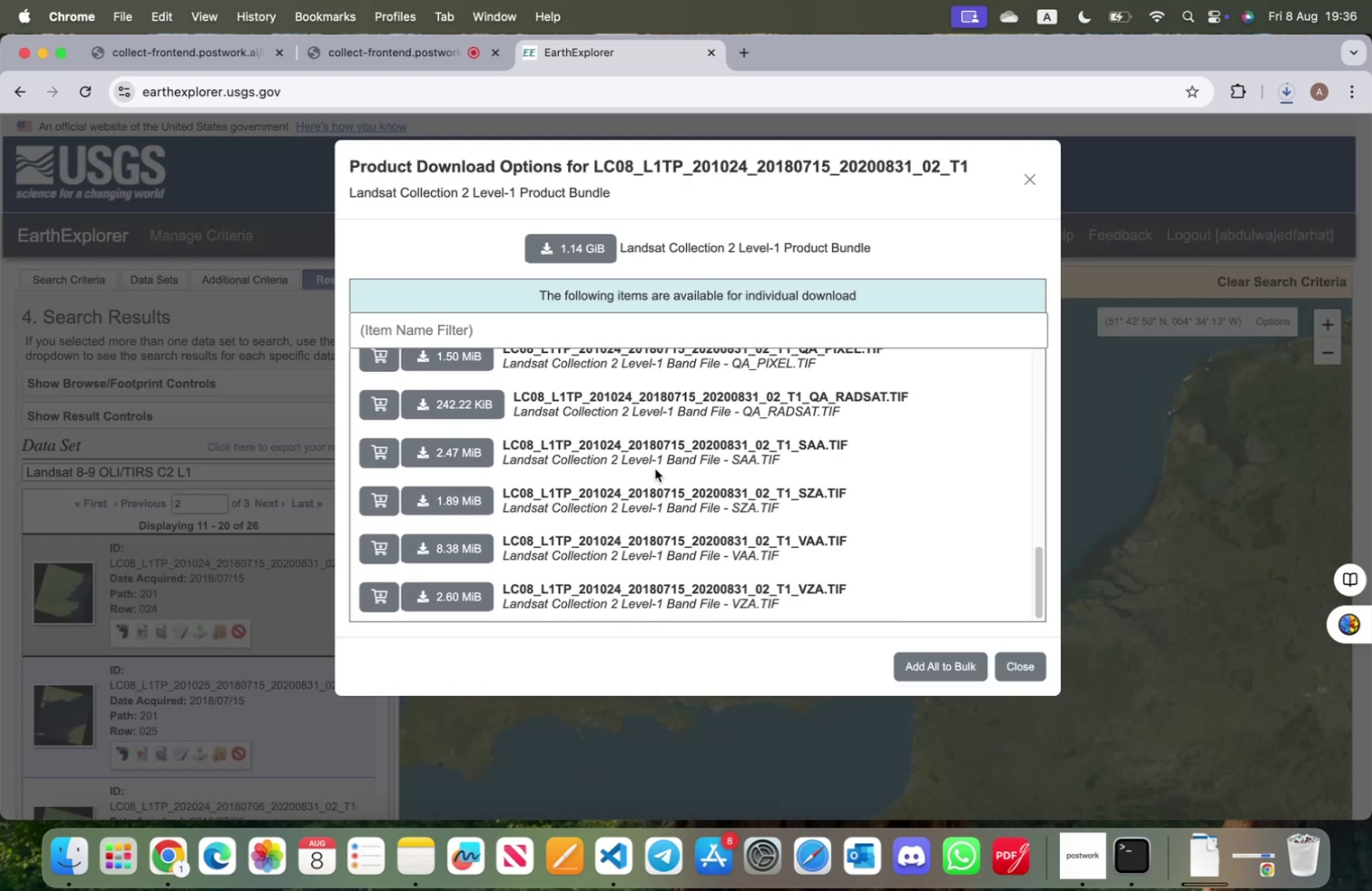 
scroll: coordinate [652, 464], scroll_direction: up, amount: 26.0
 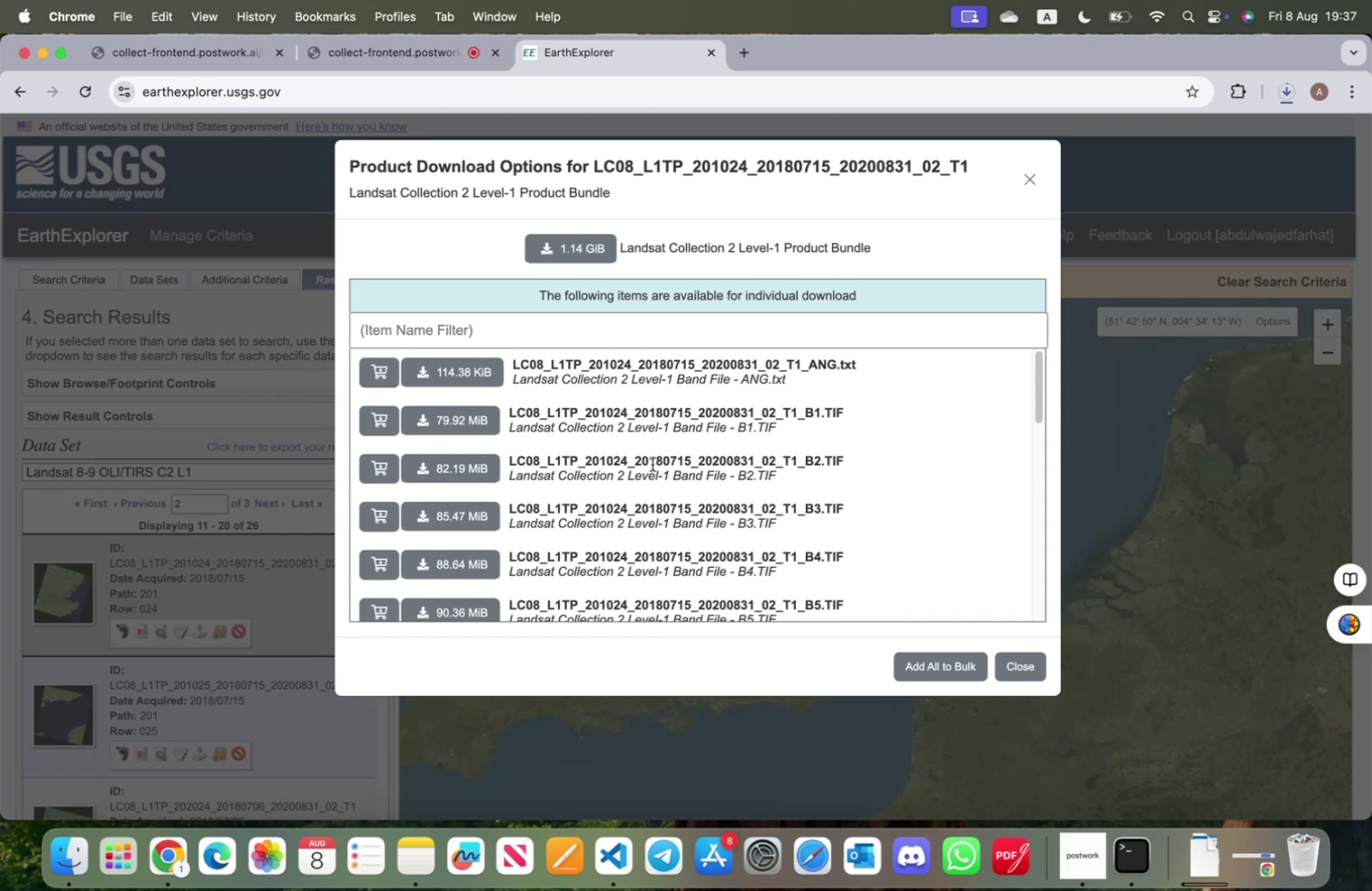 
wait(12.87)
 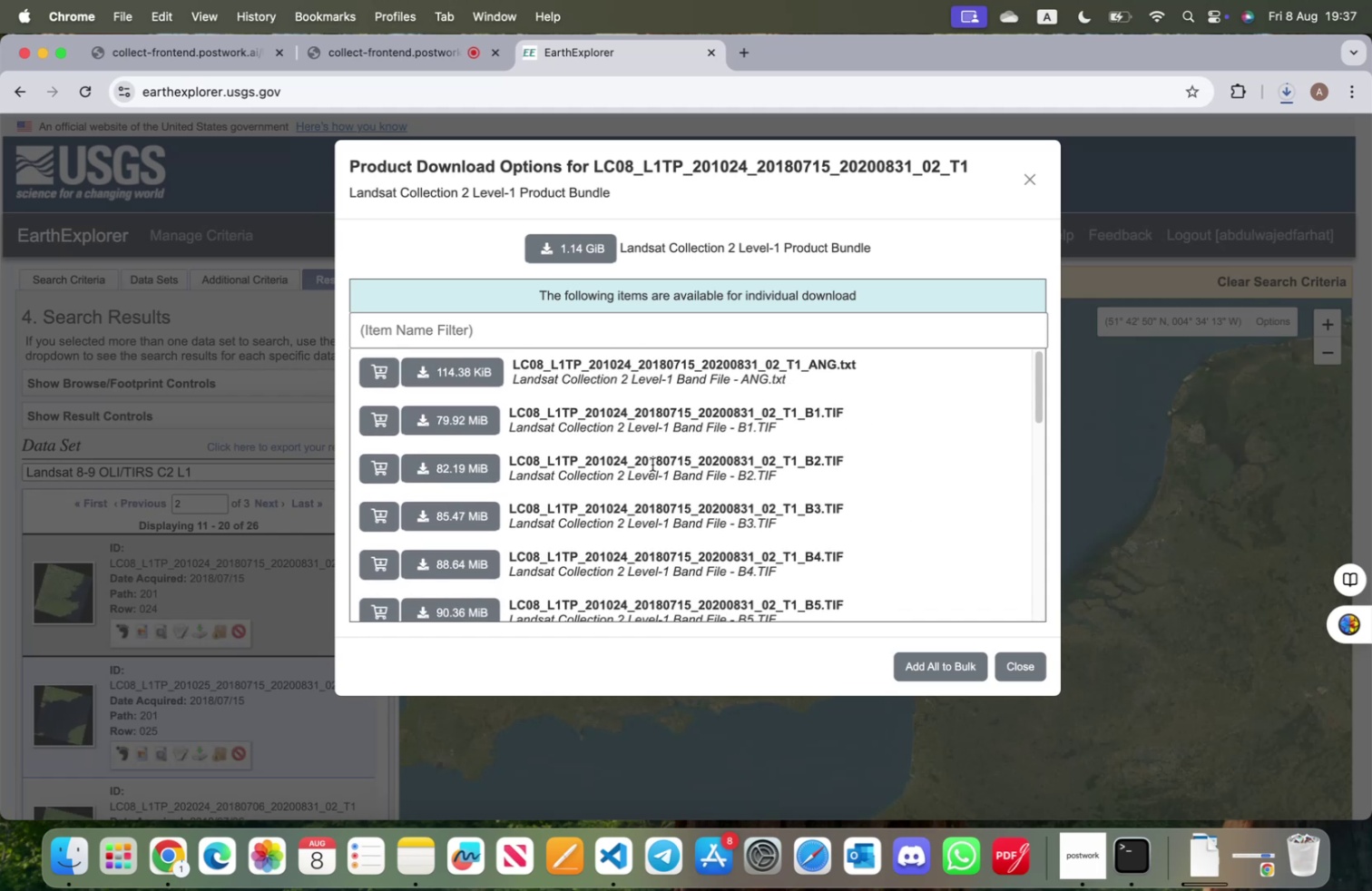 
scroll: coordinate [652, 464], scroll_direction: up, amount: 1.0
 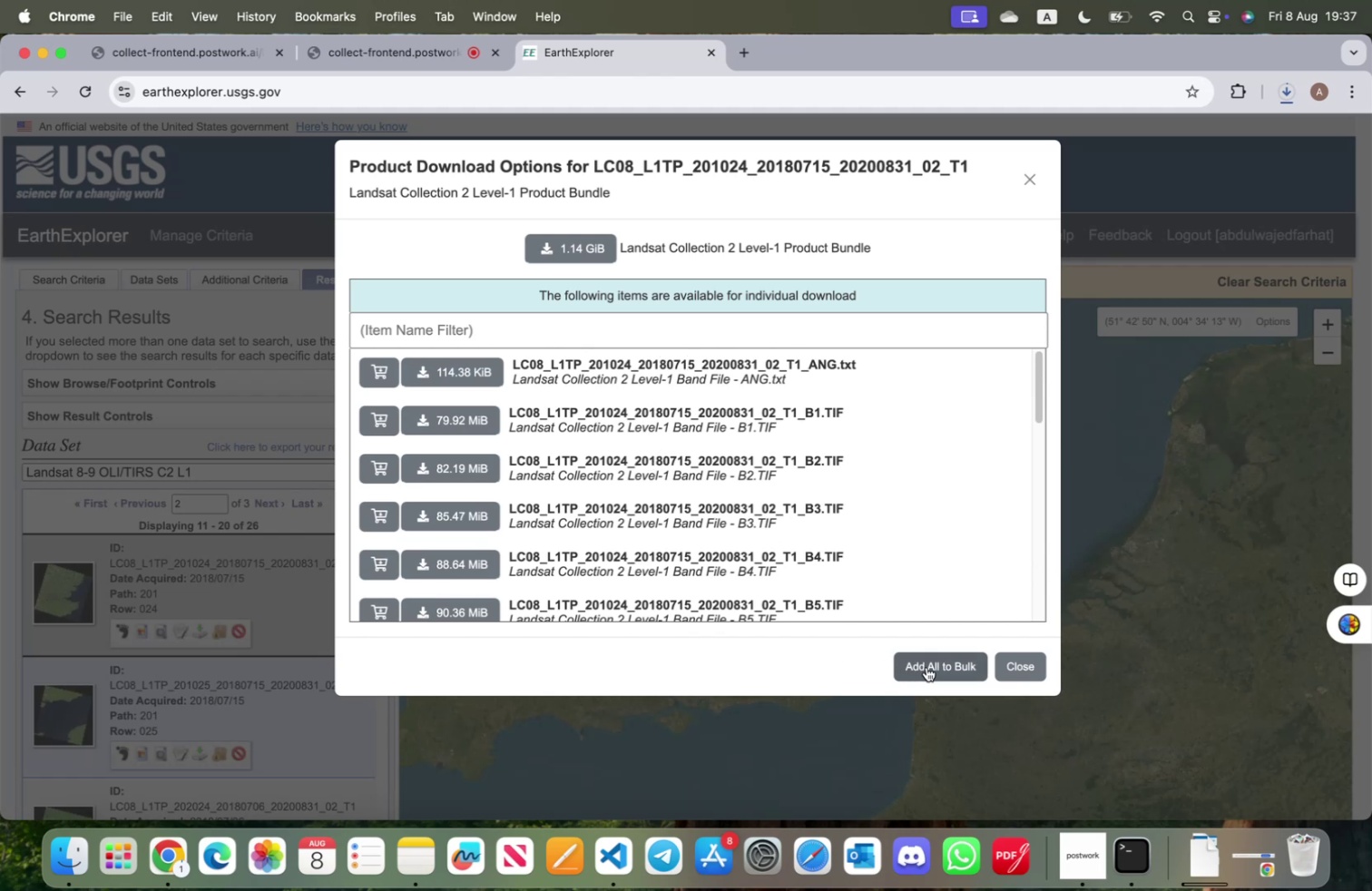 
wait(6.17)
 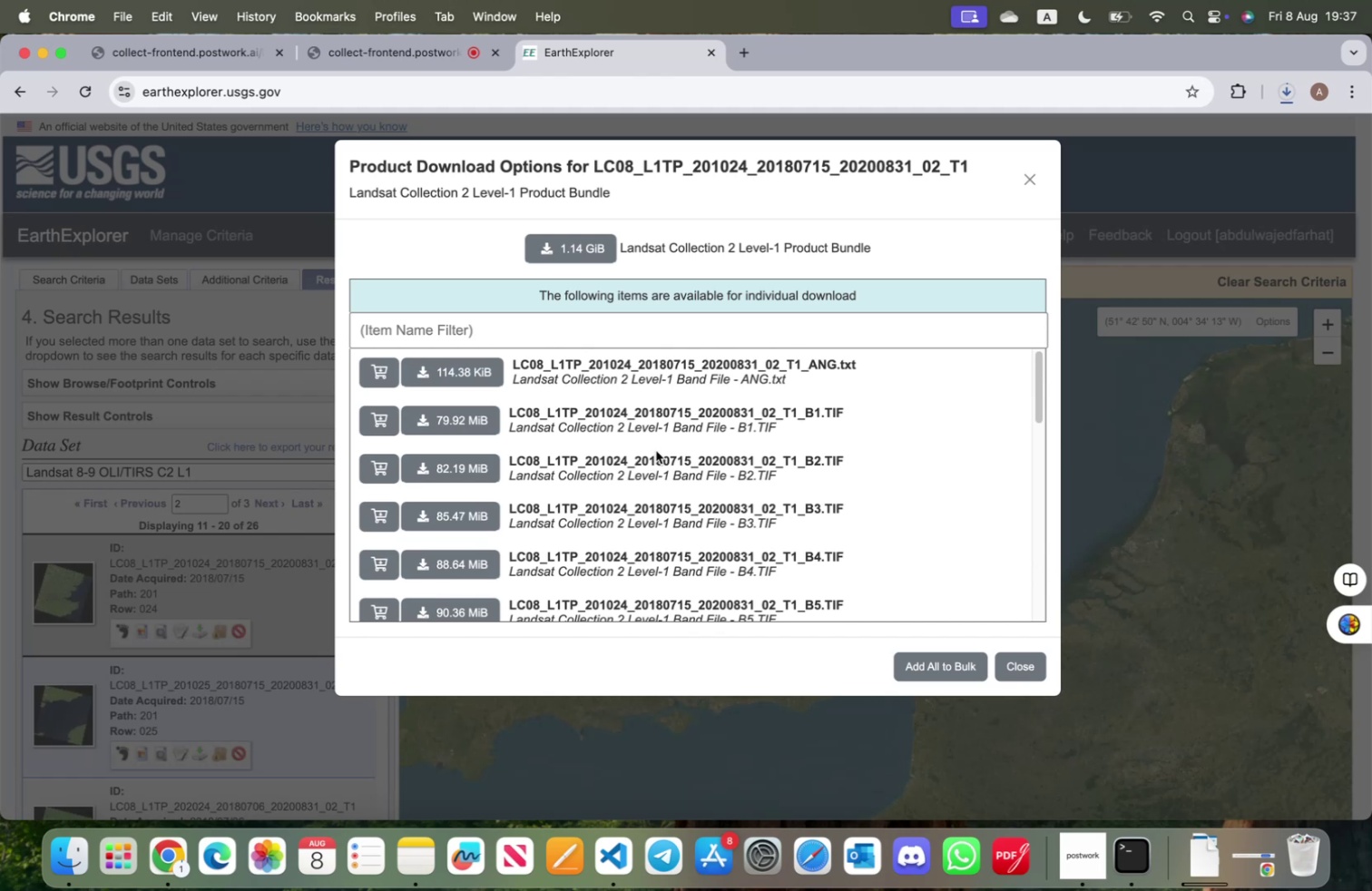 
left_click([564, 243])
 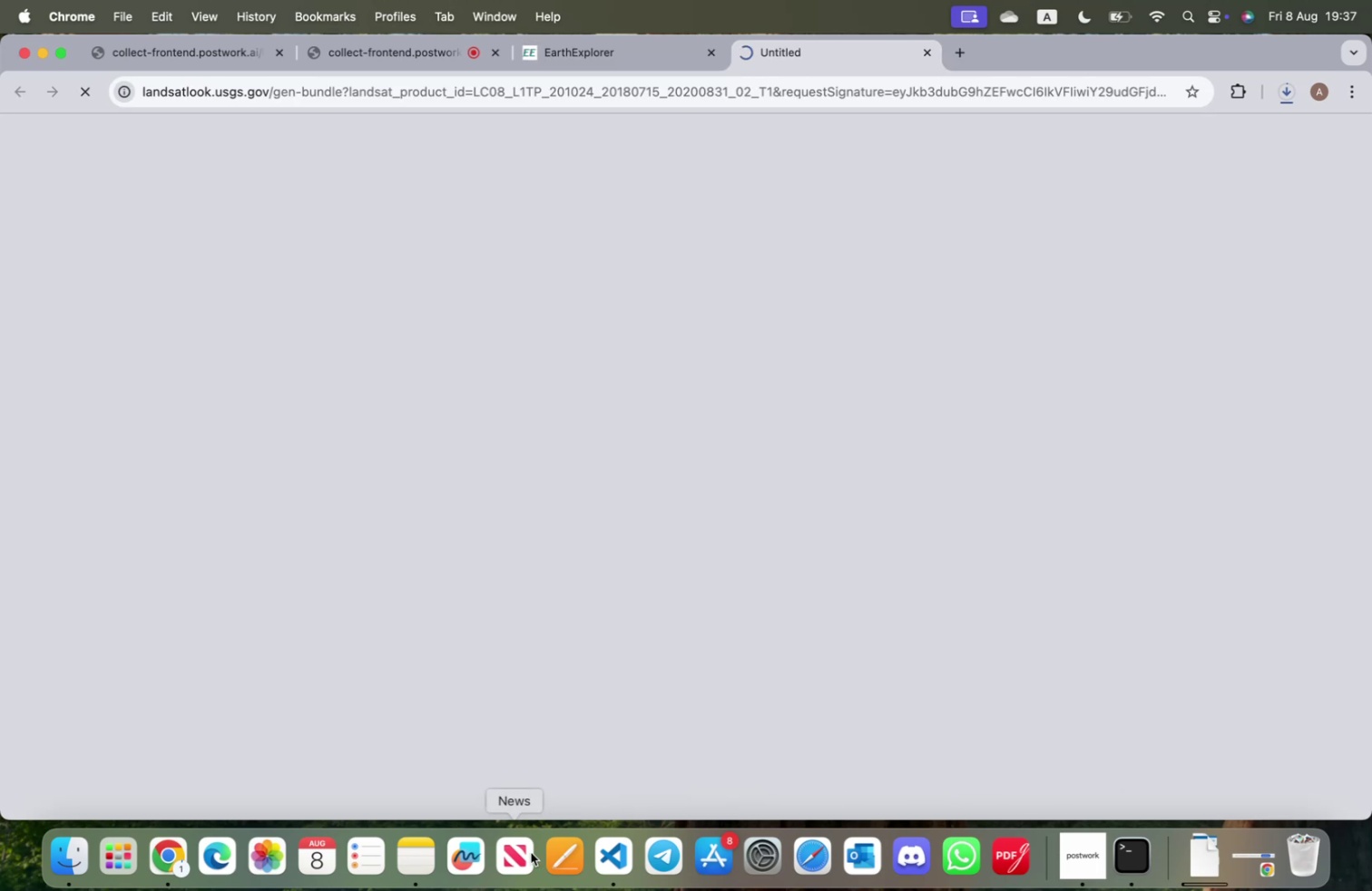 
left_click([400, 854])
 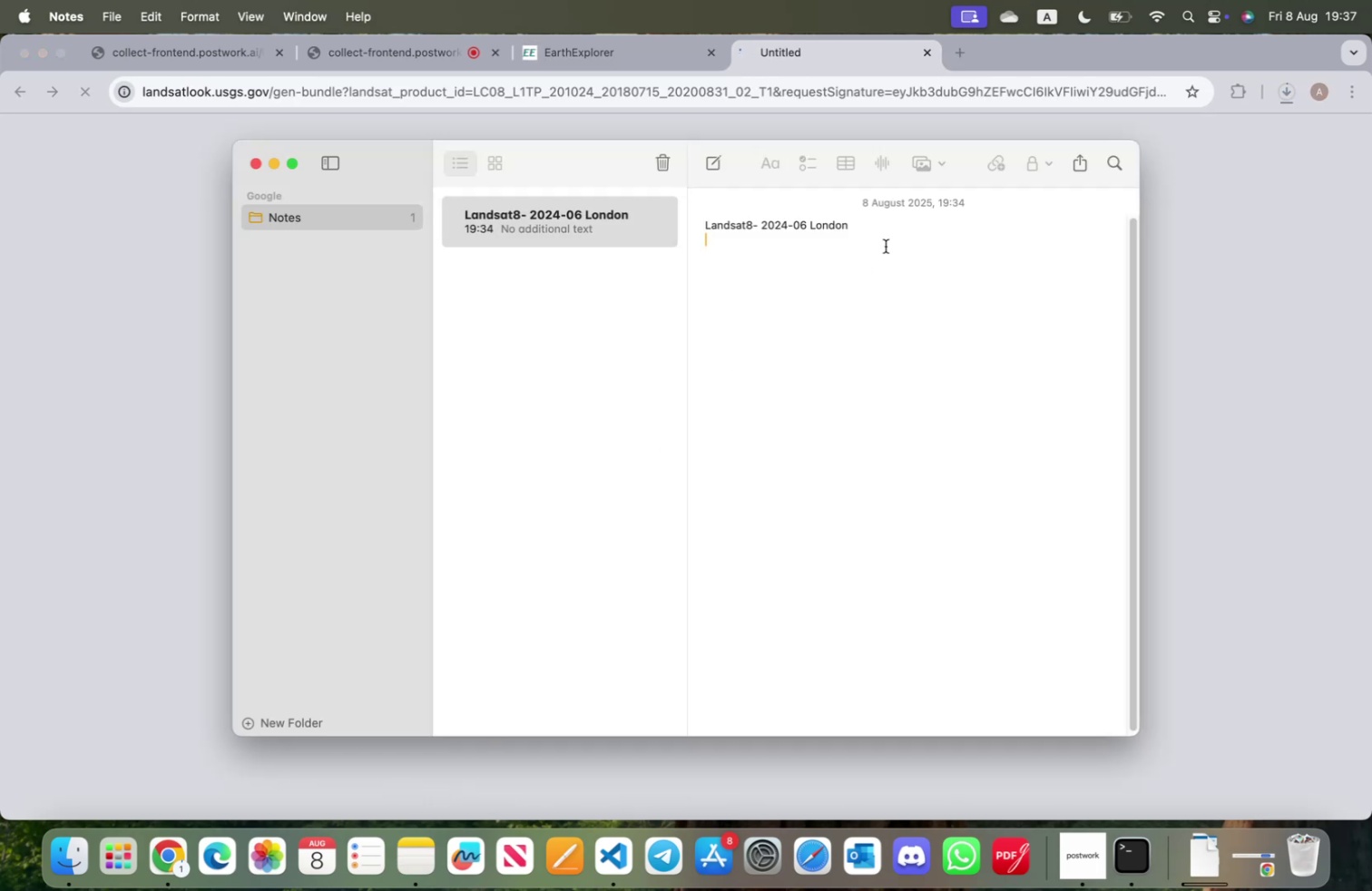 
left_click_drag(start_coordinate=[871, 232], to_coordinate=[705, 225])
 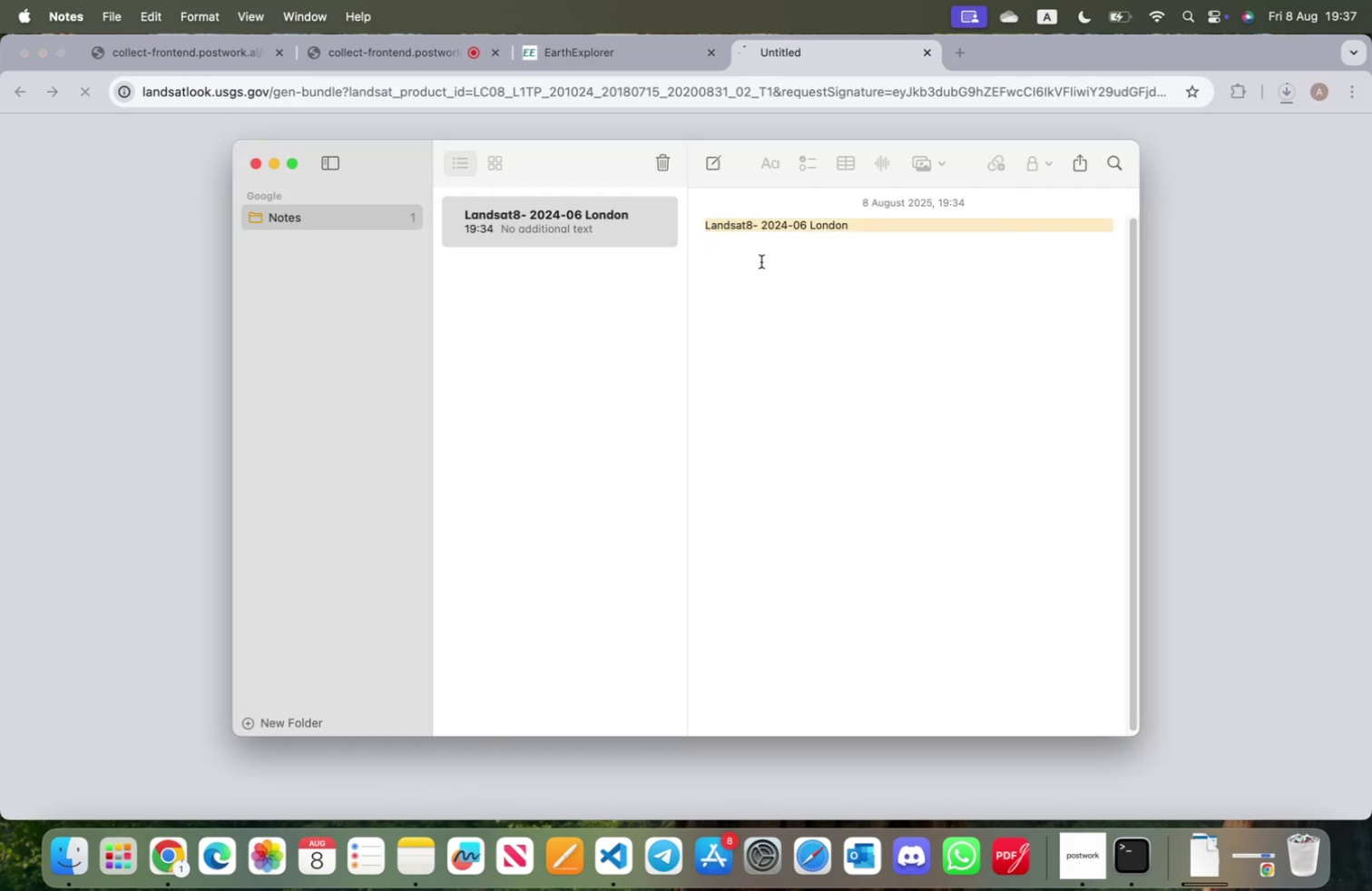 
key(Meta+C)
 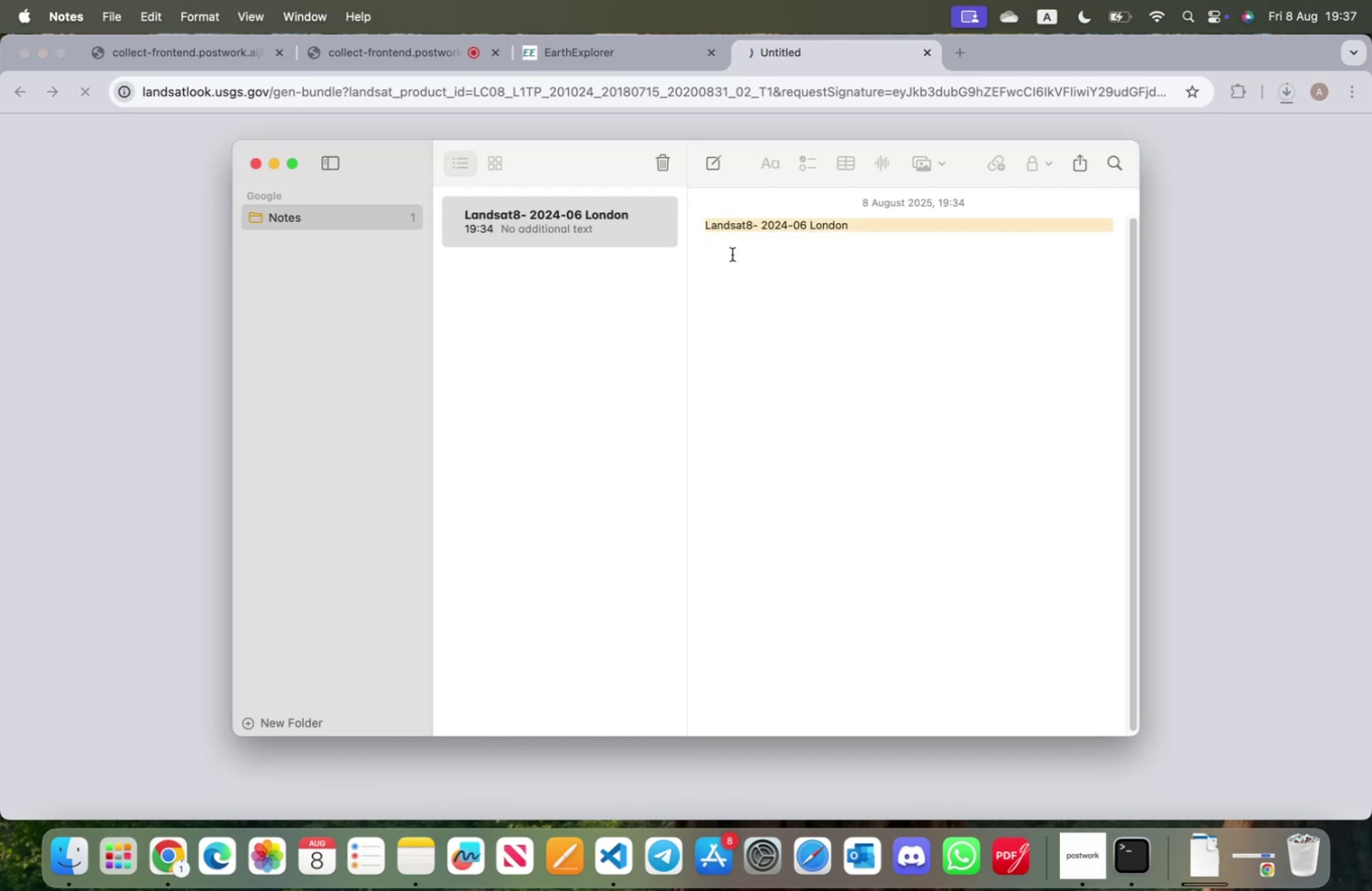 
left_click([729, 253])
 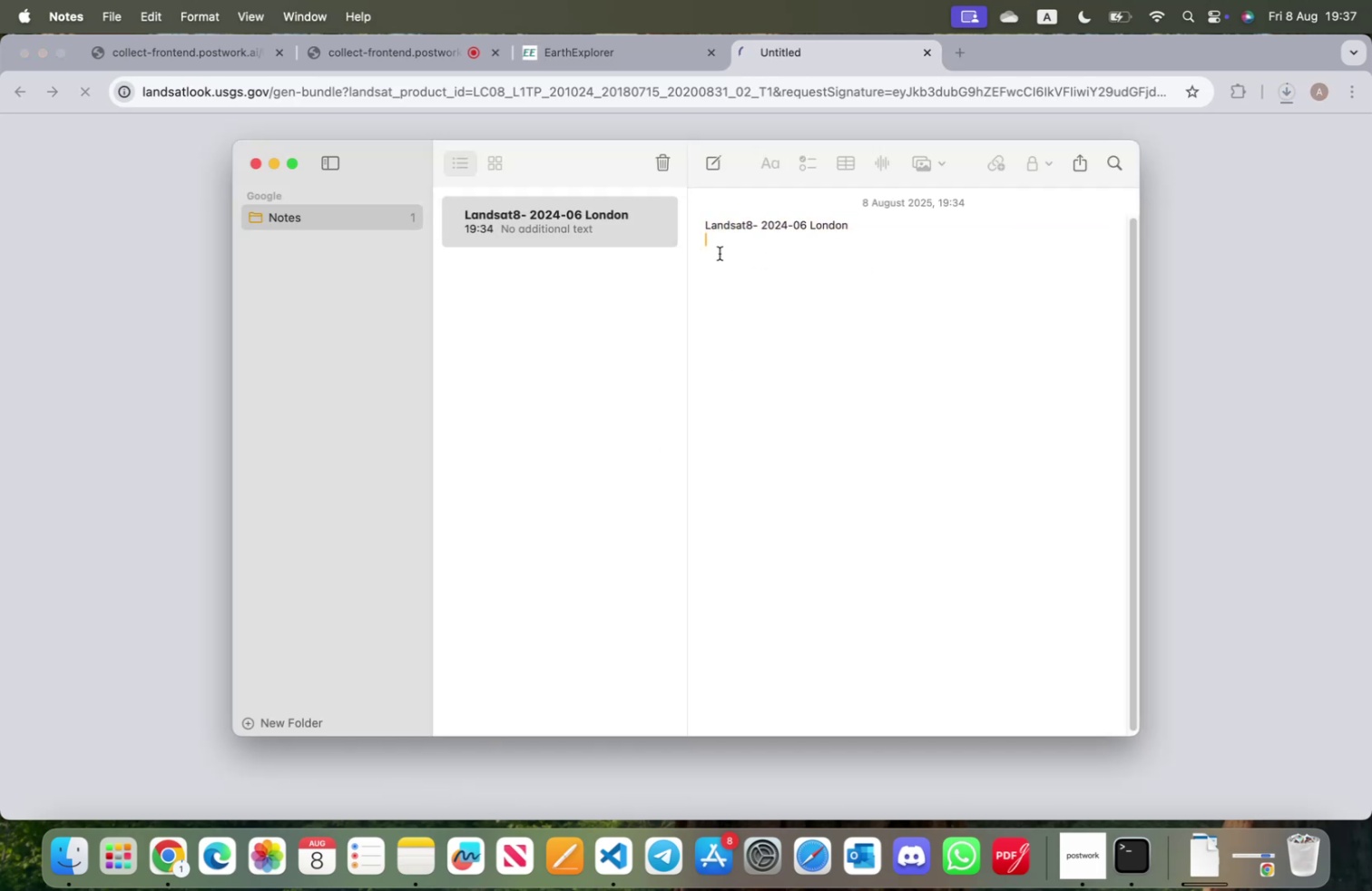 
key(Meta+V)
 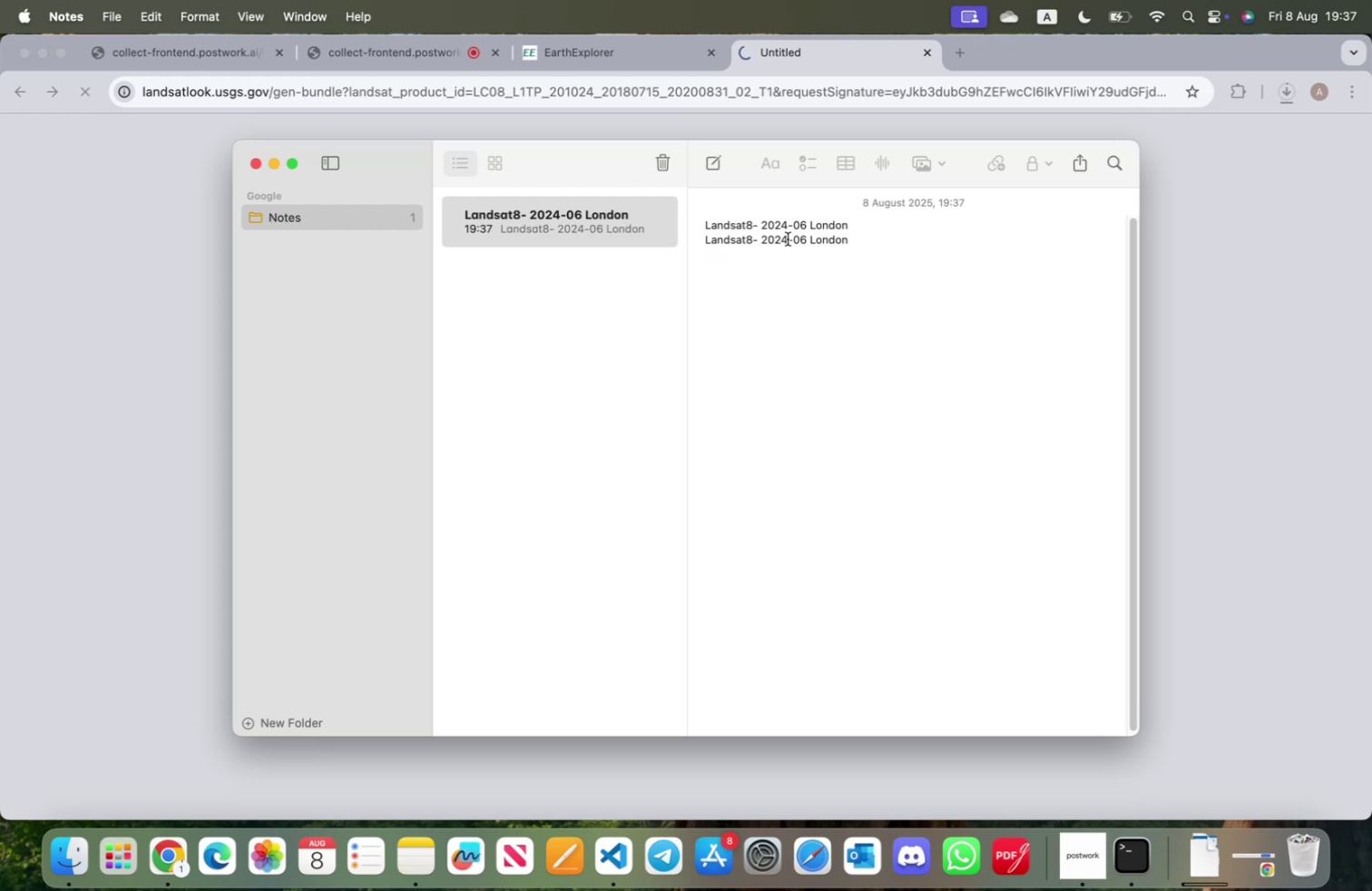 
left_click([789, 236])
 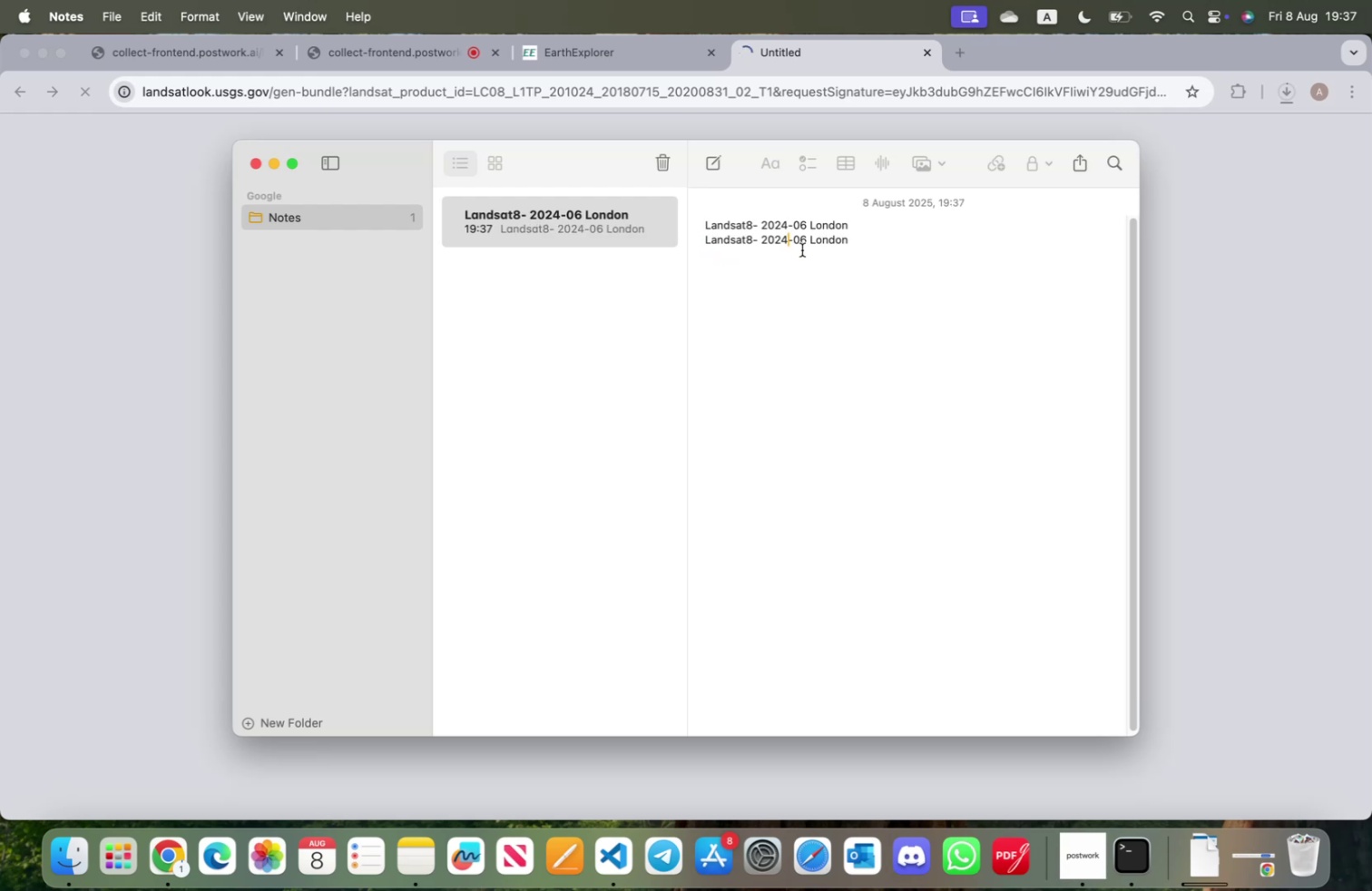 
key(Backspace)
key(Backspace)
type(18)
 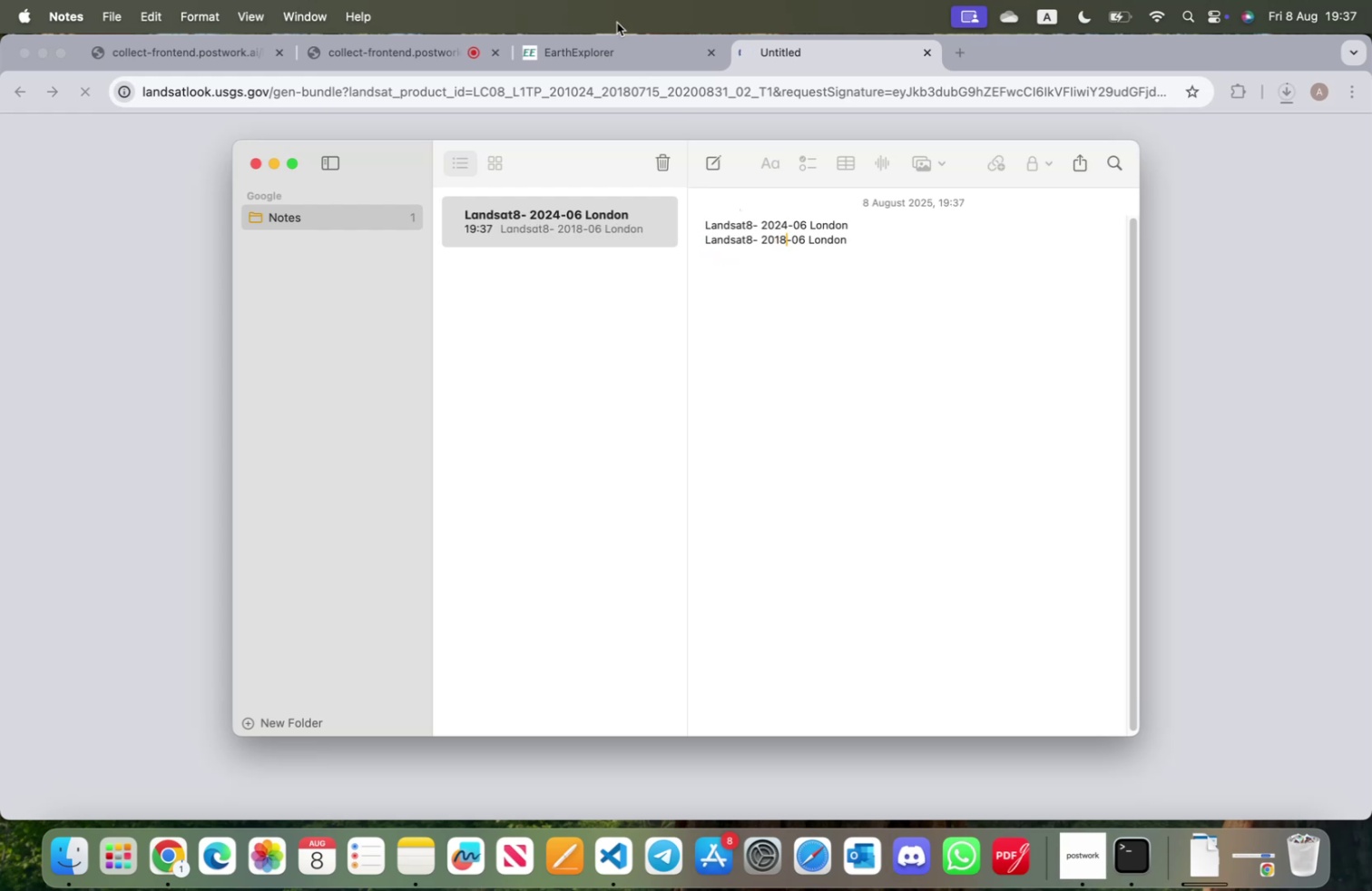 
left_click([612, 50])
 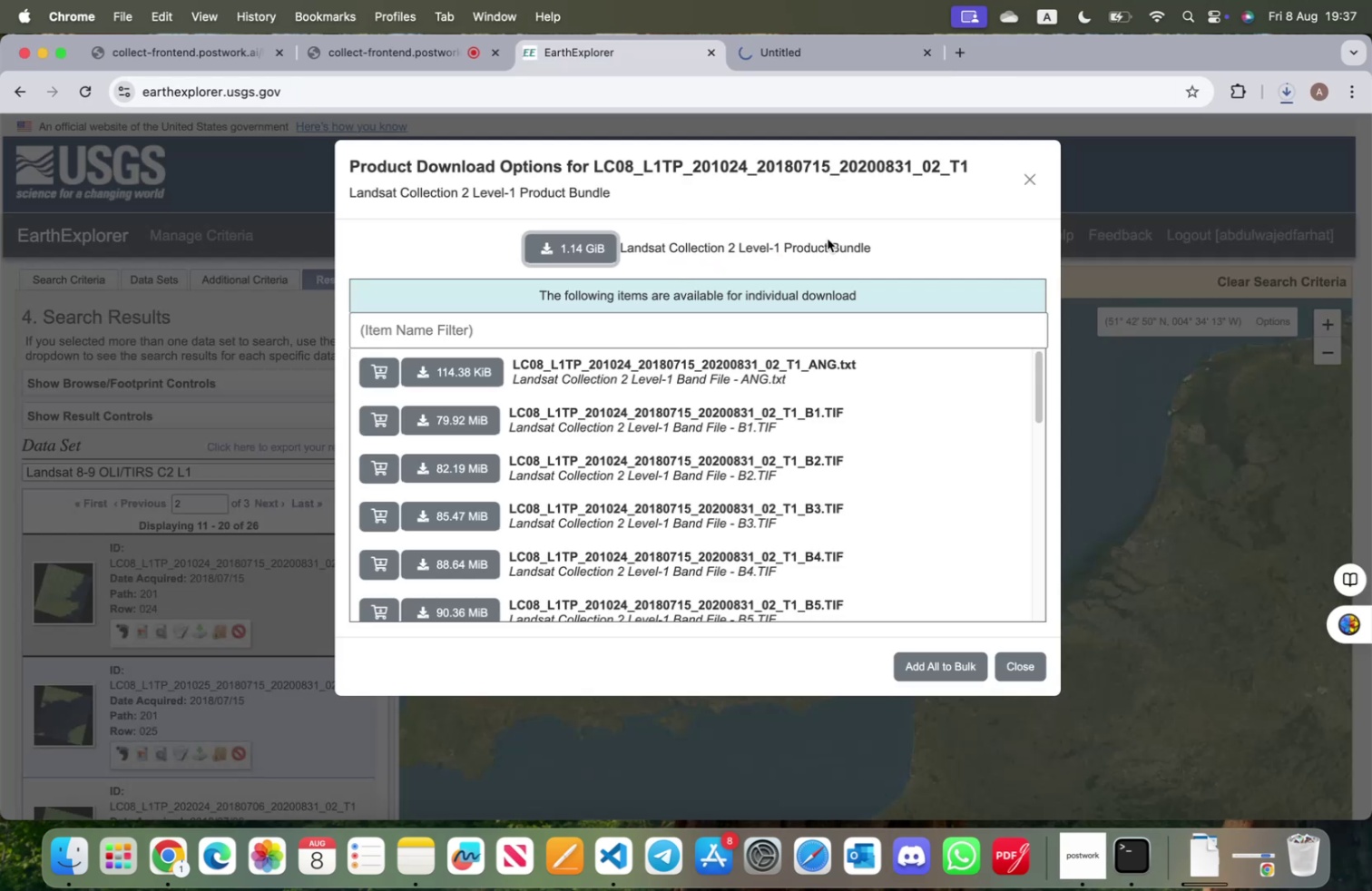 
left_click([792, 57])
 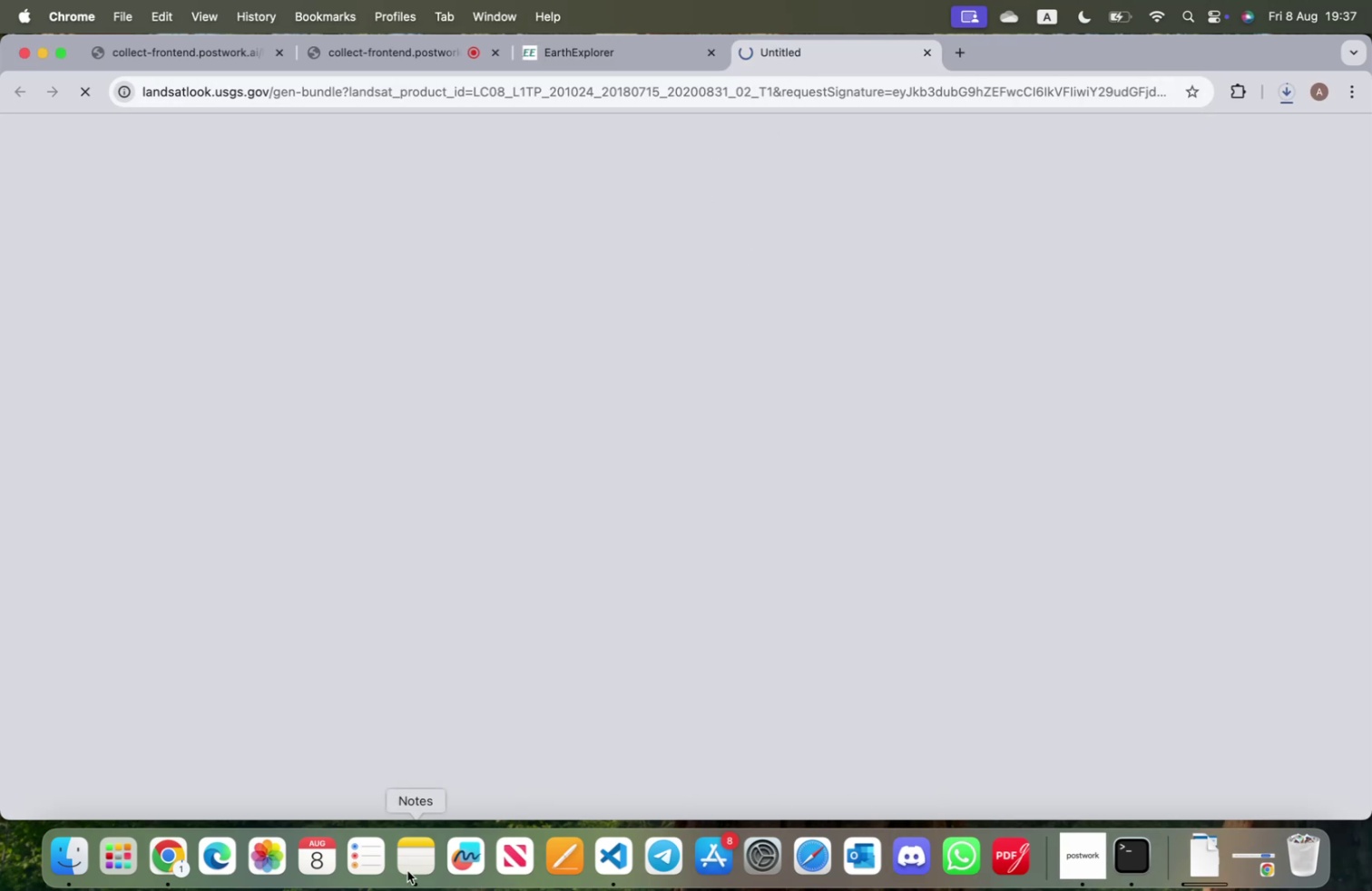 
left_click([407, 865])
 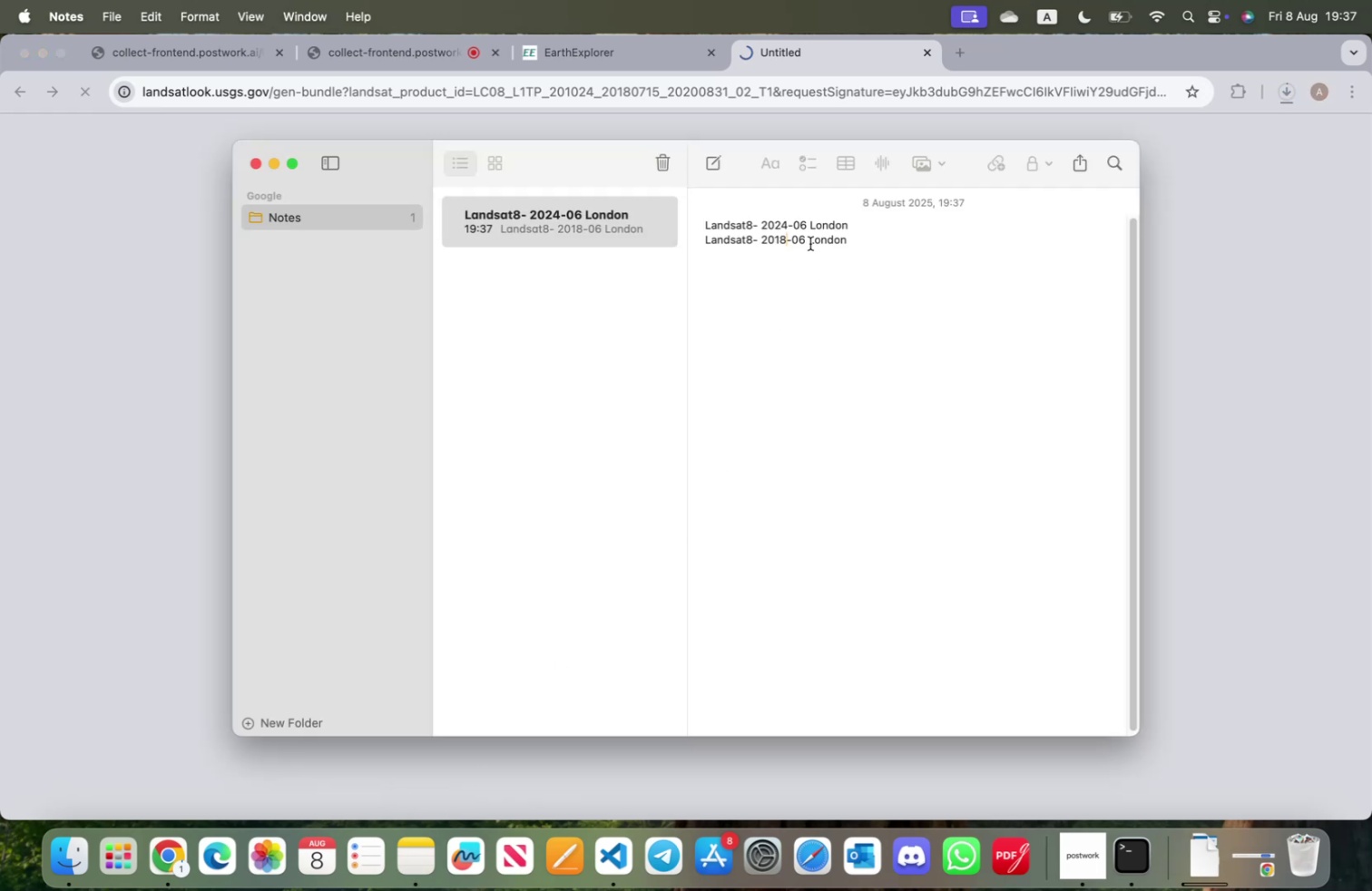 
left_click([805, 243])
 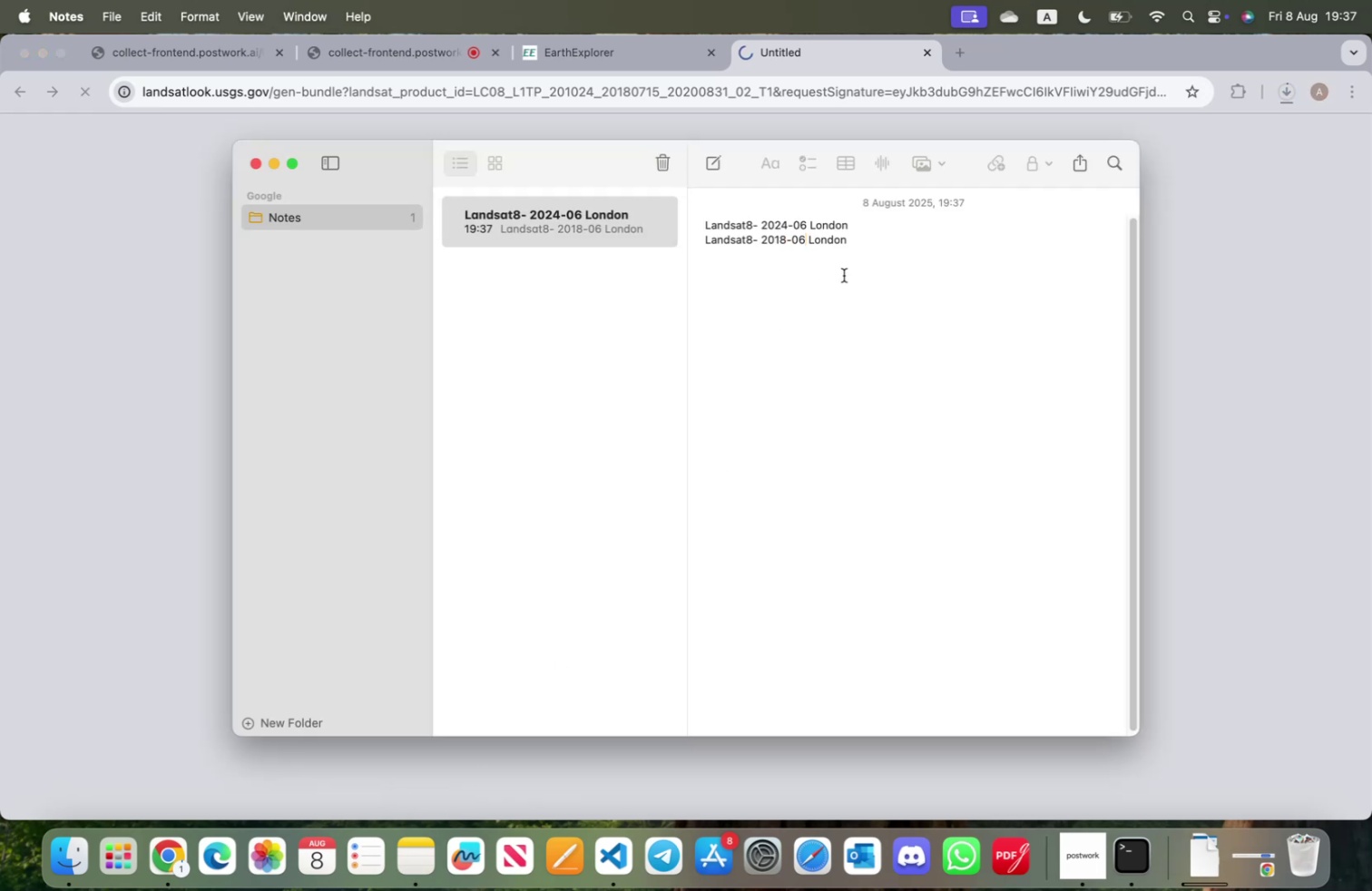 
key(Backspace)
 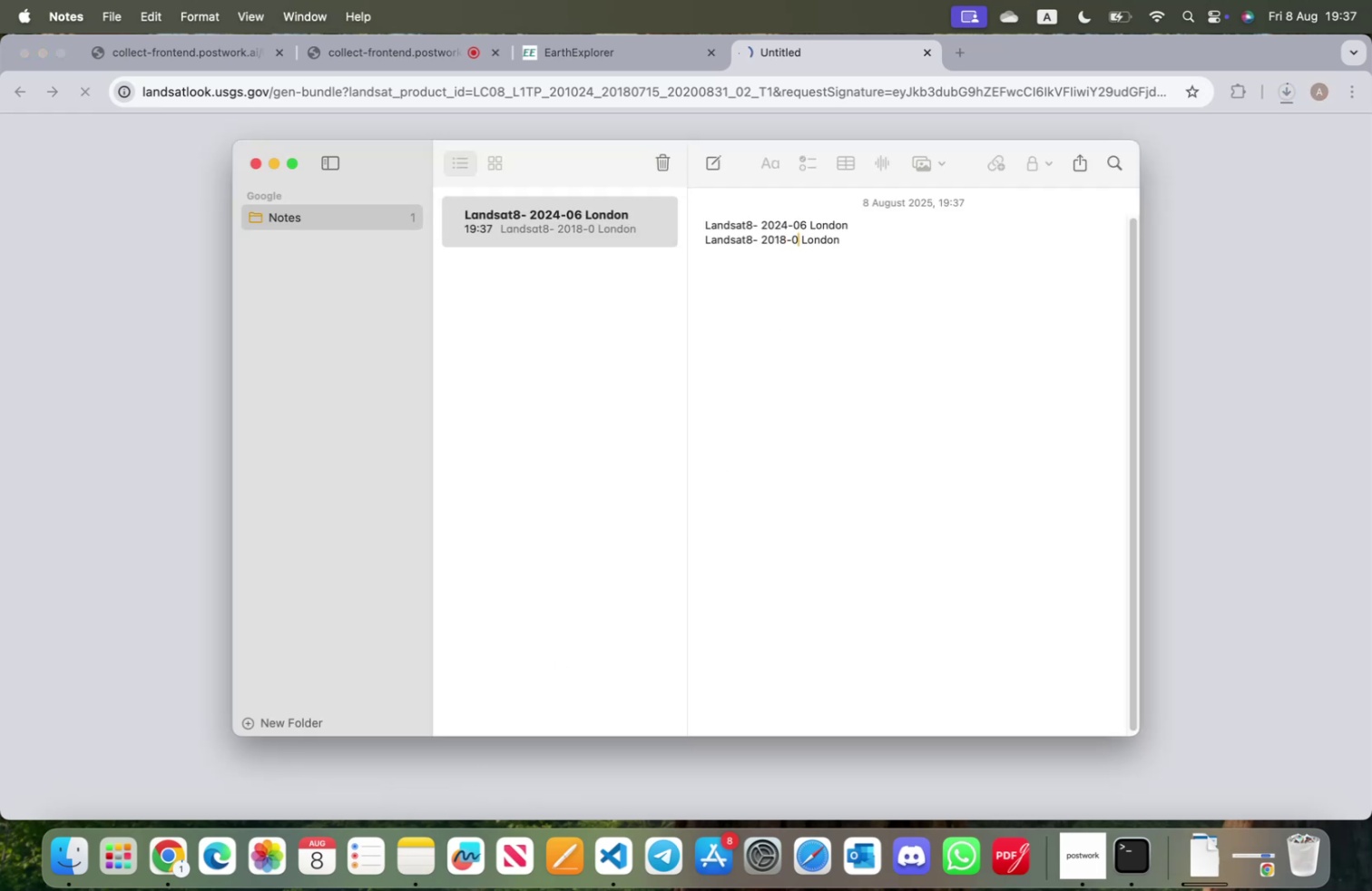 
key(7)
 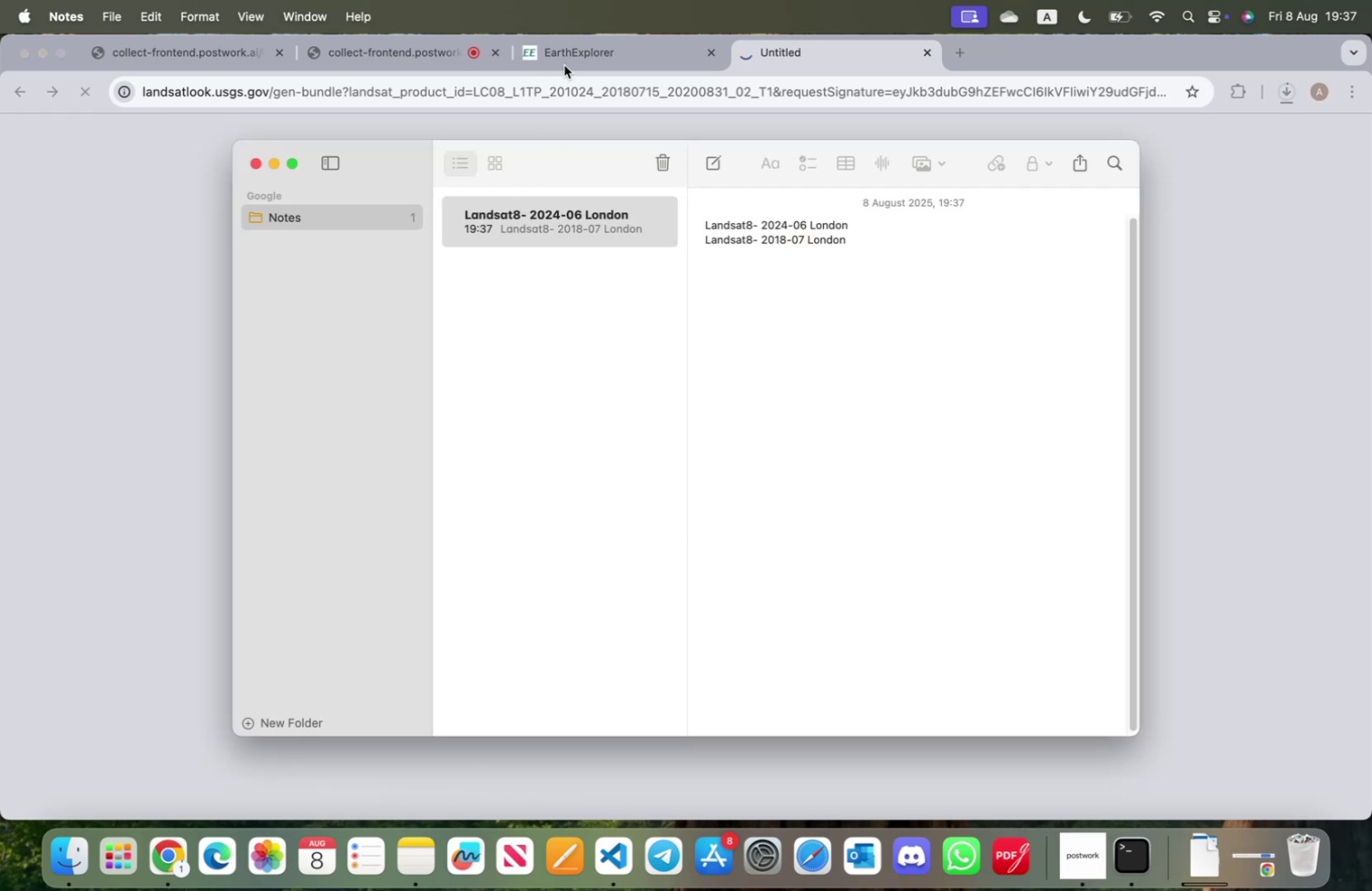 
left_click([565, 64])
 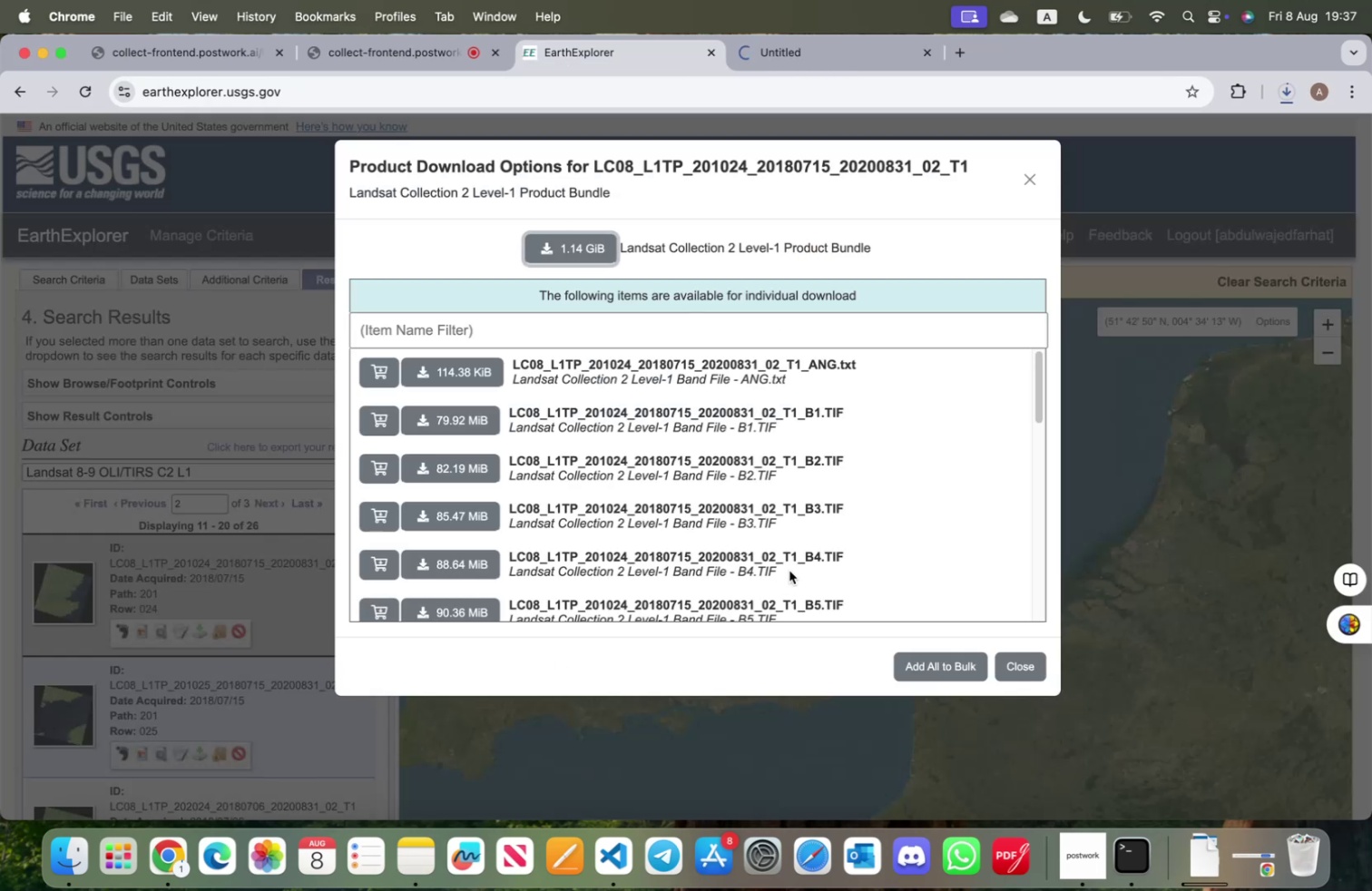 
scroll: coordinate [737, 517], scroll_direction: down, amount: 31.0
 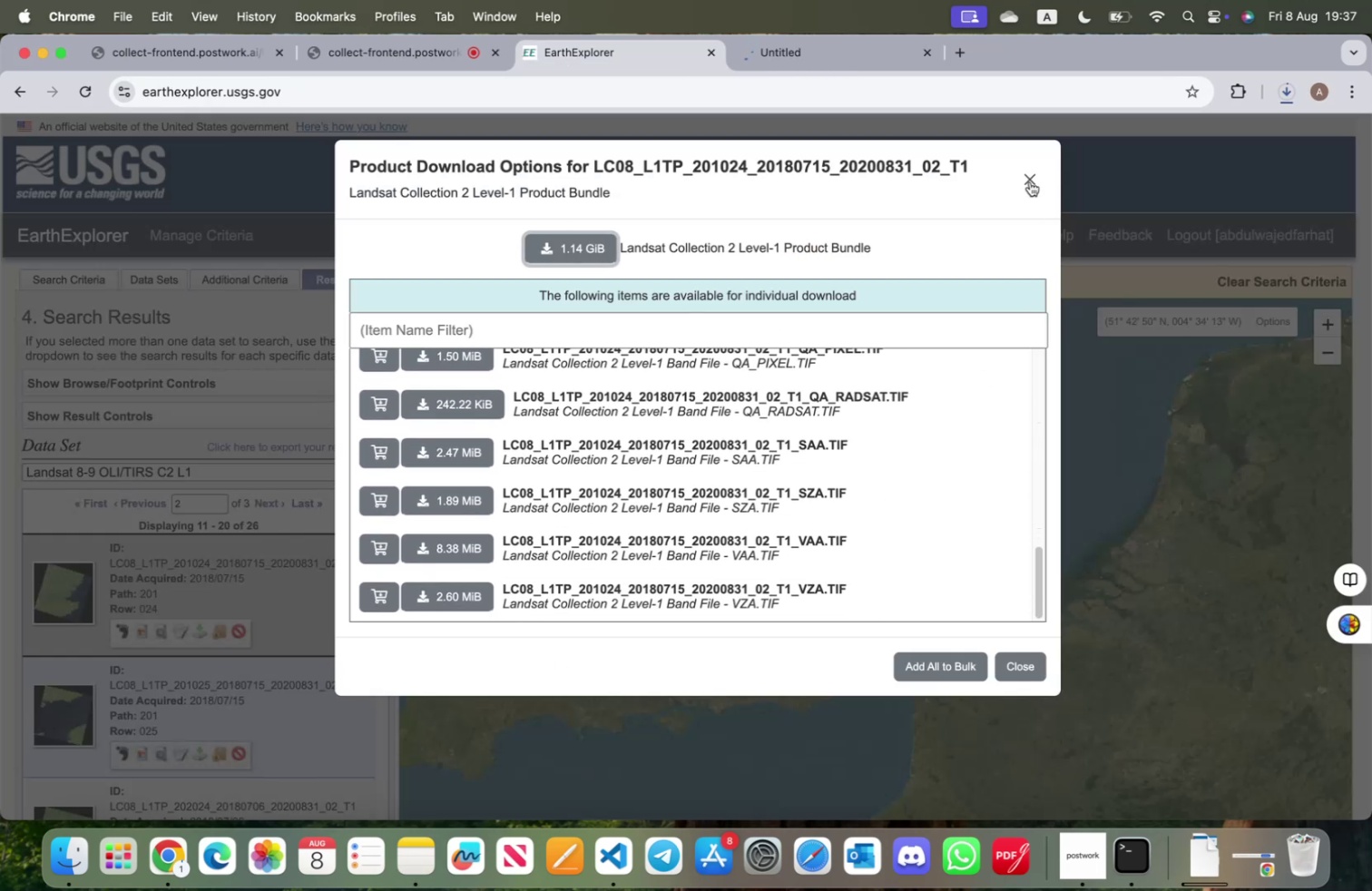 
left_click([1030, 180])
 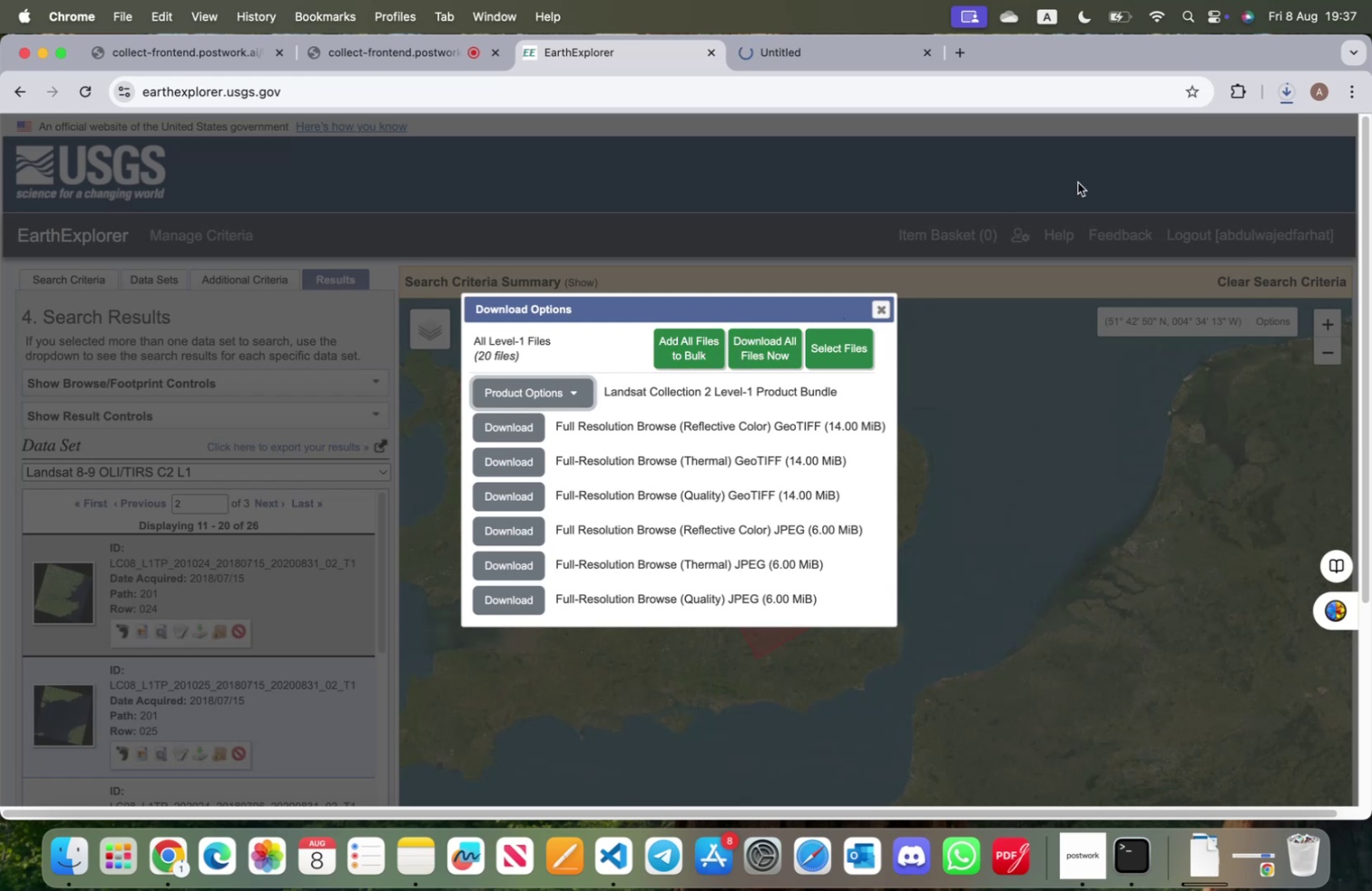 
left_click([1282, 94])
 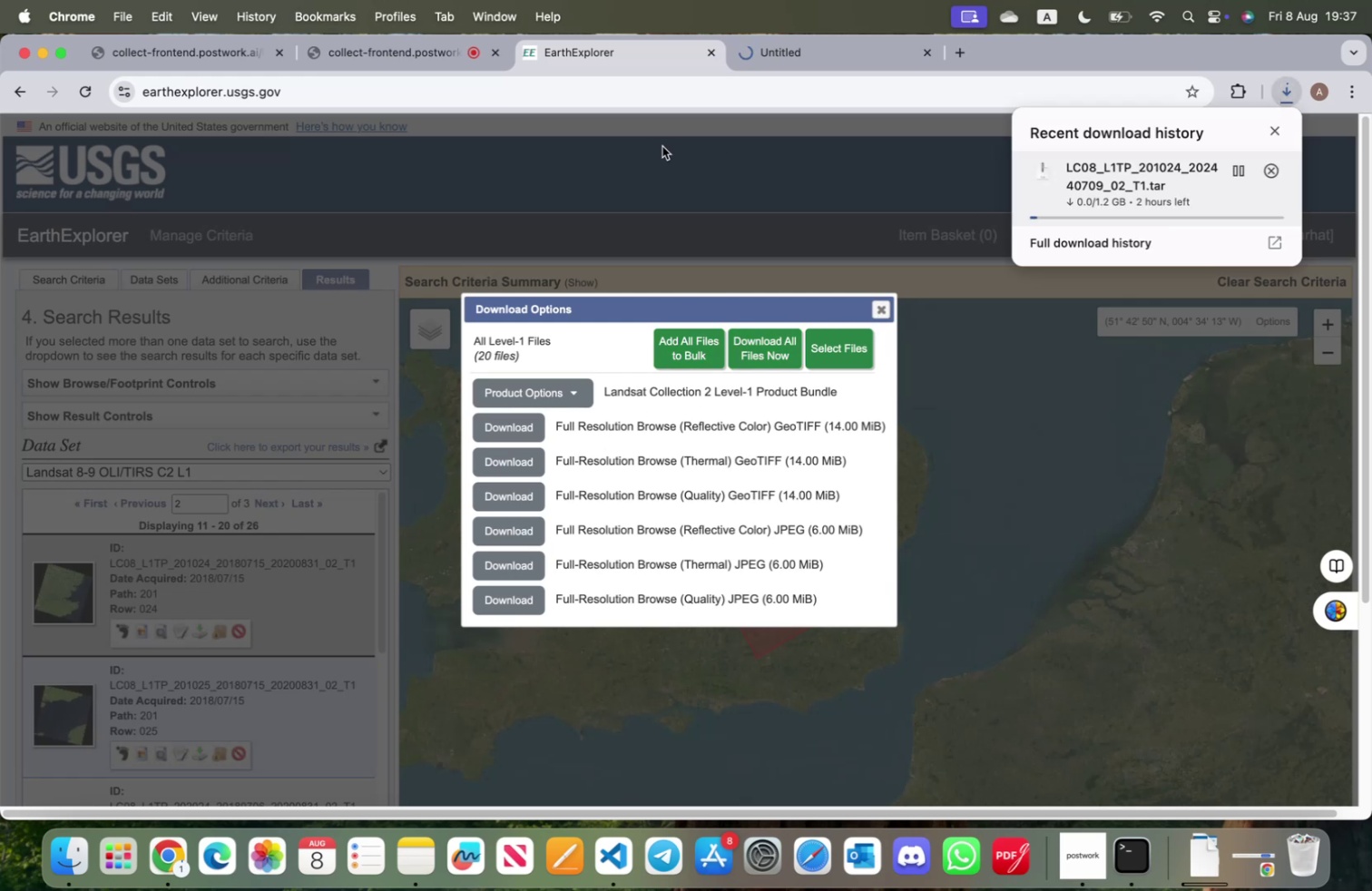 
wait(7.37)
 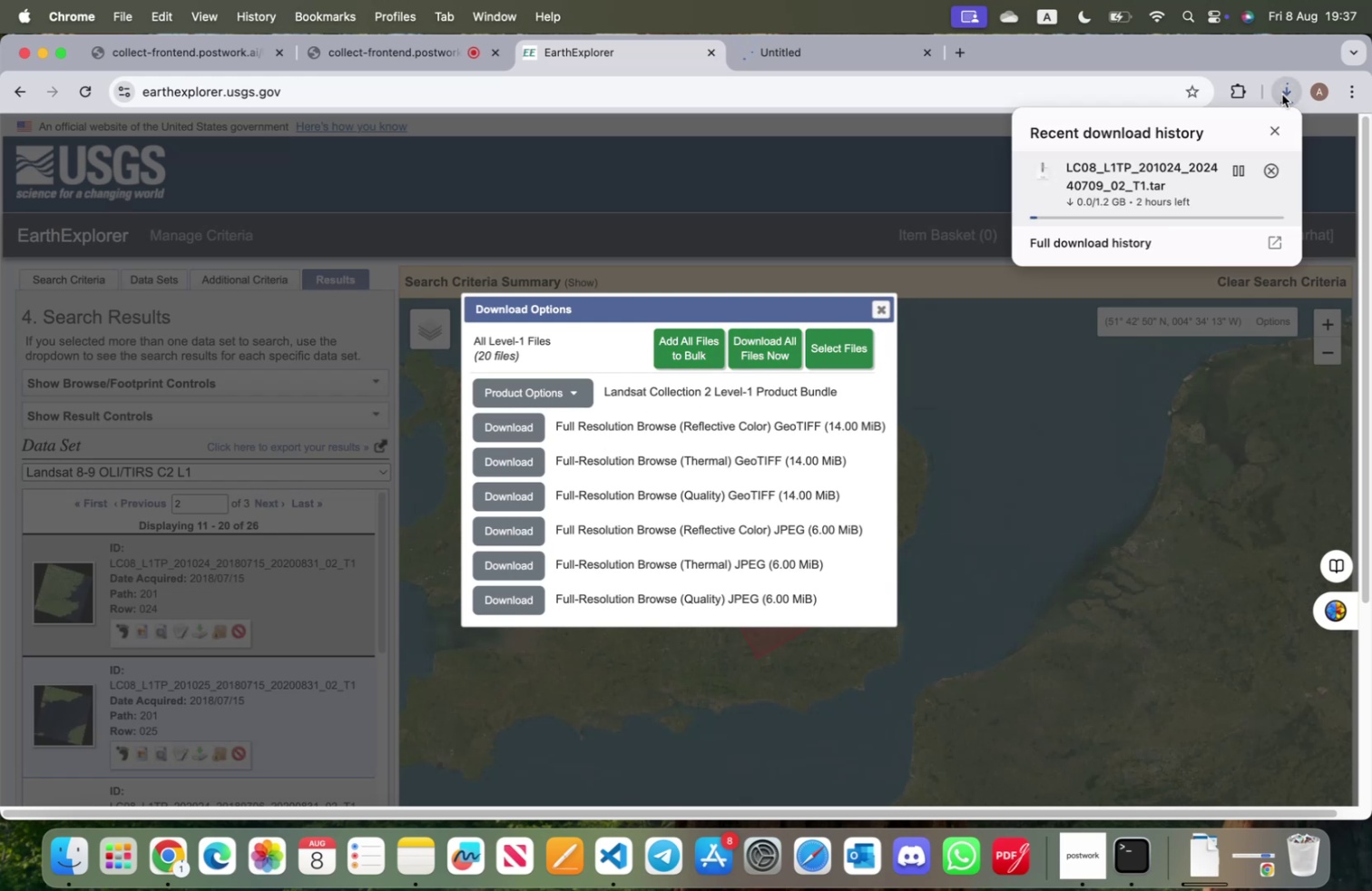 
left_click([541, 402])
 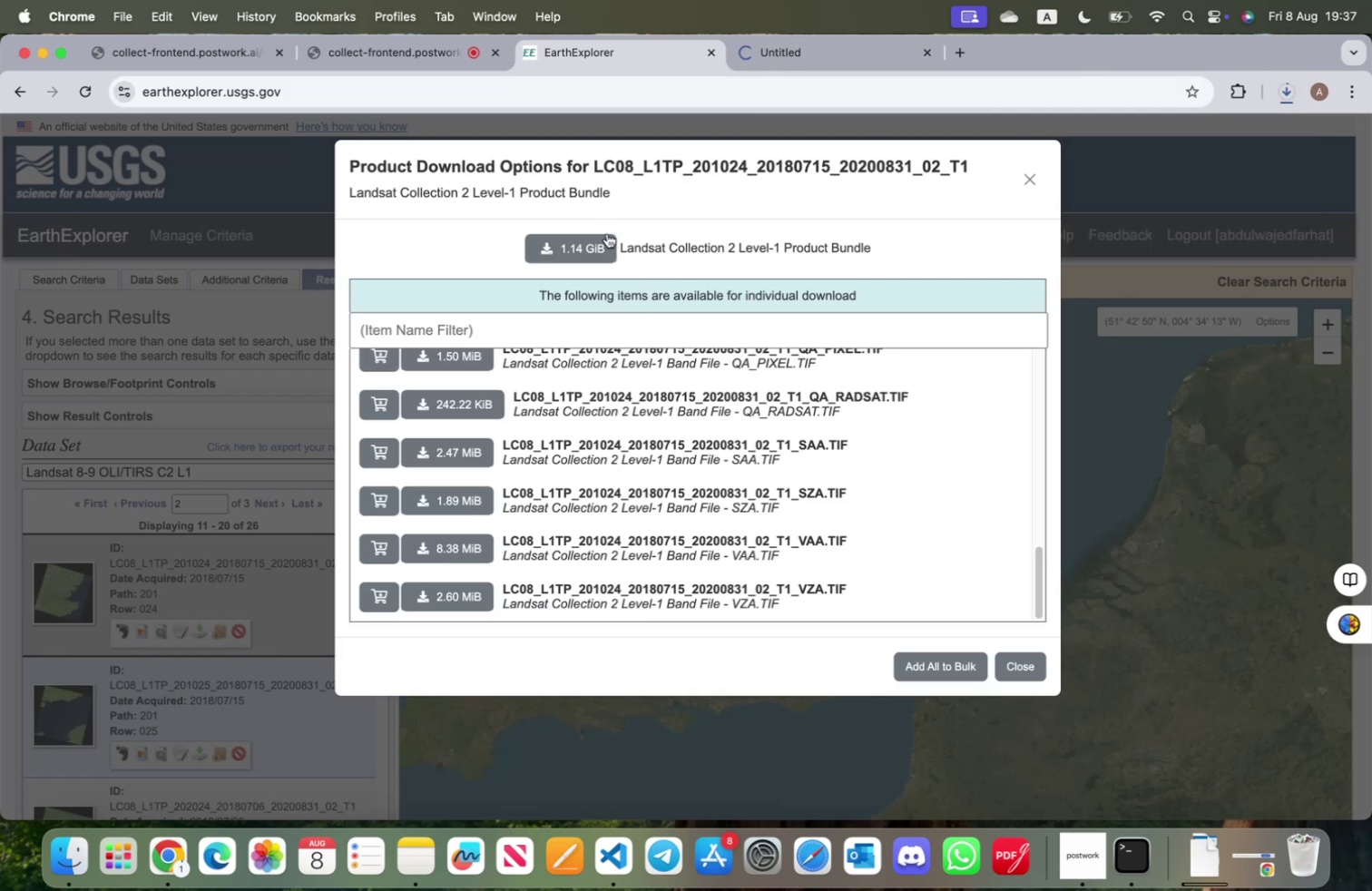 
left_click([596, 246])
 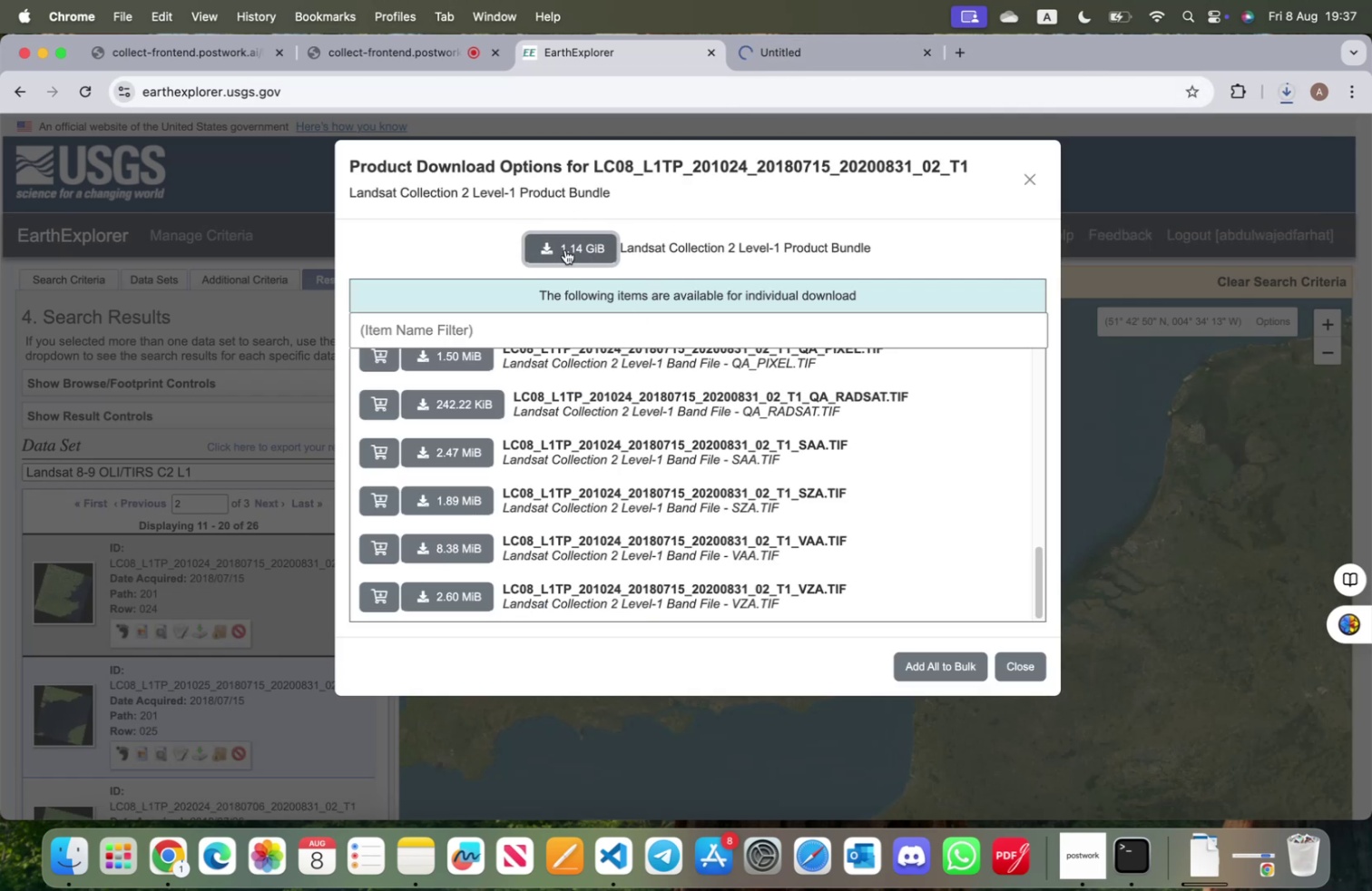 
left_click([798, 60])
 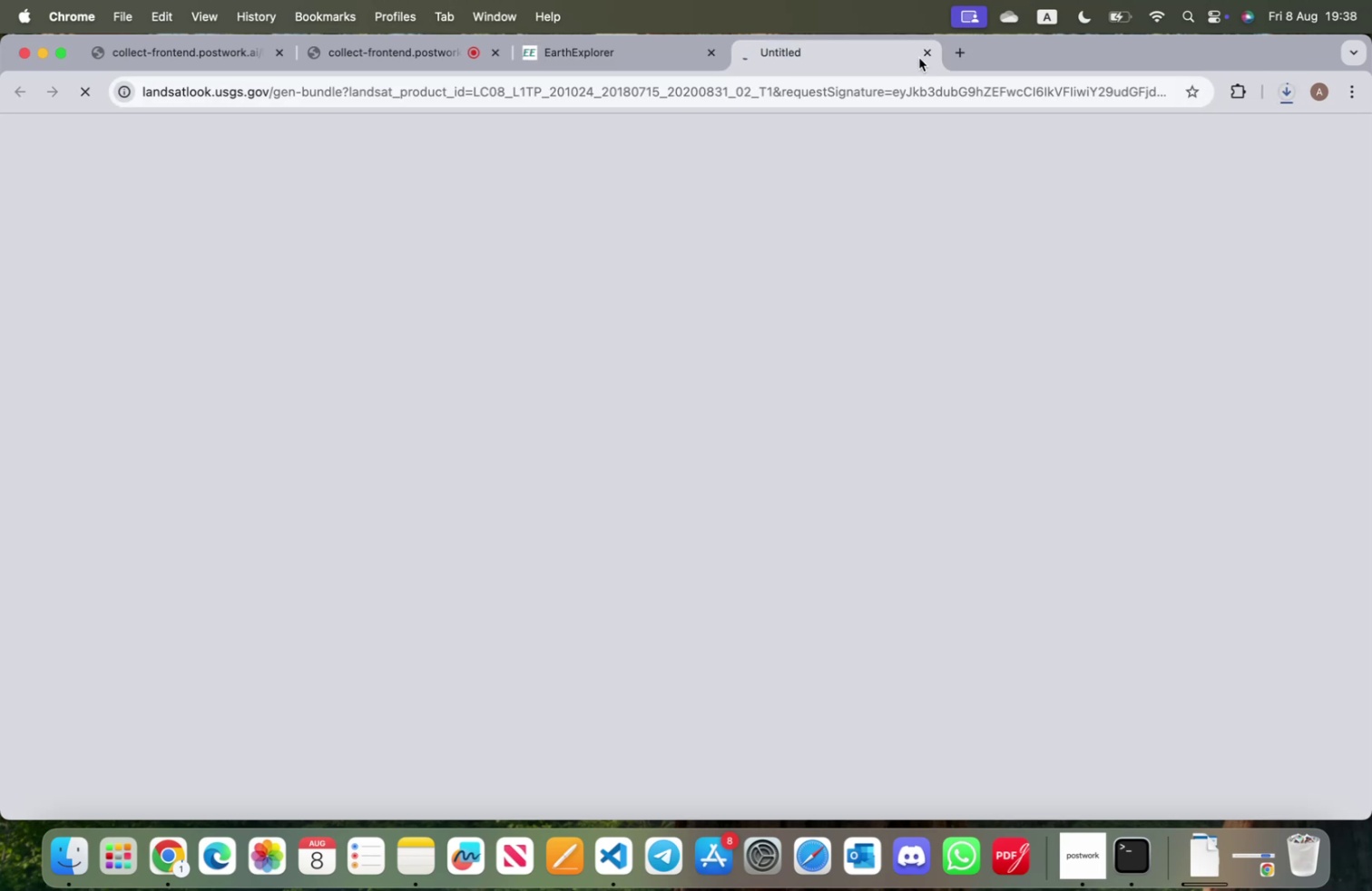 
left_click([926, 56])
 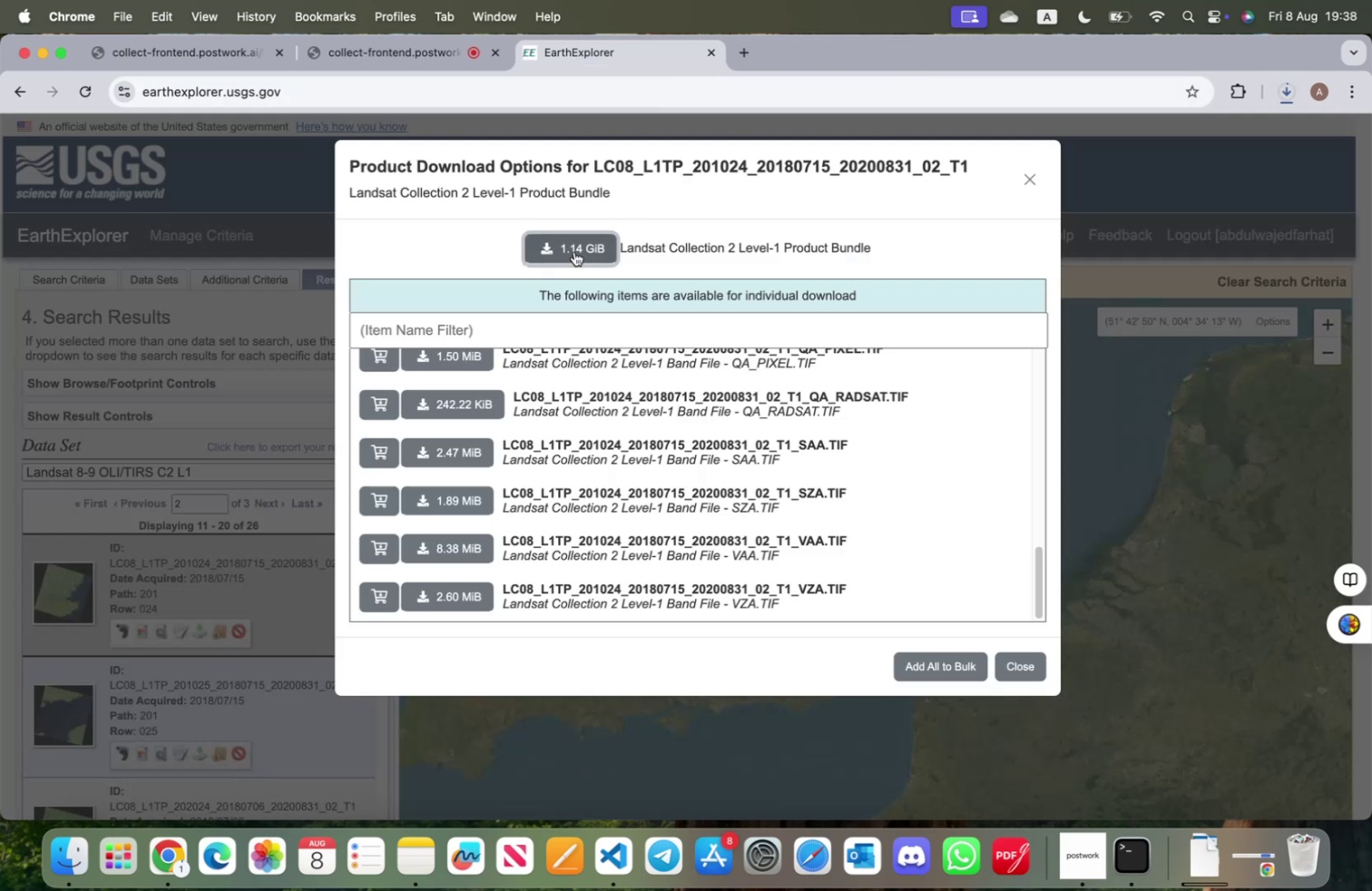 
left_click([574, 251])
 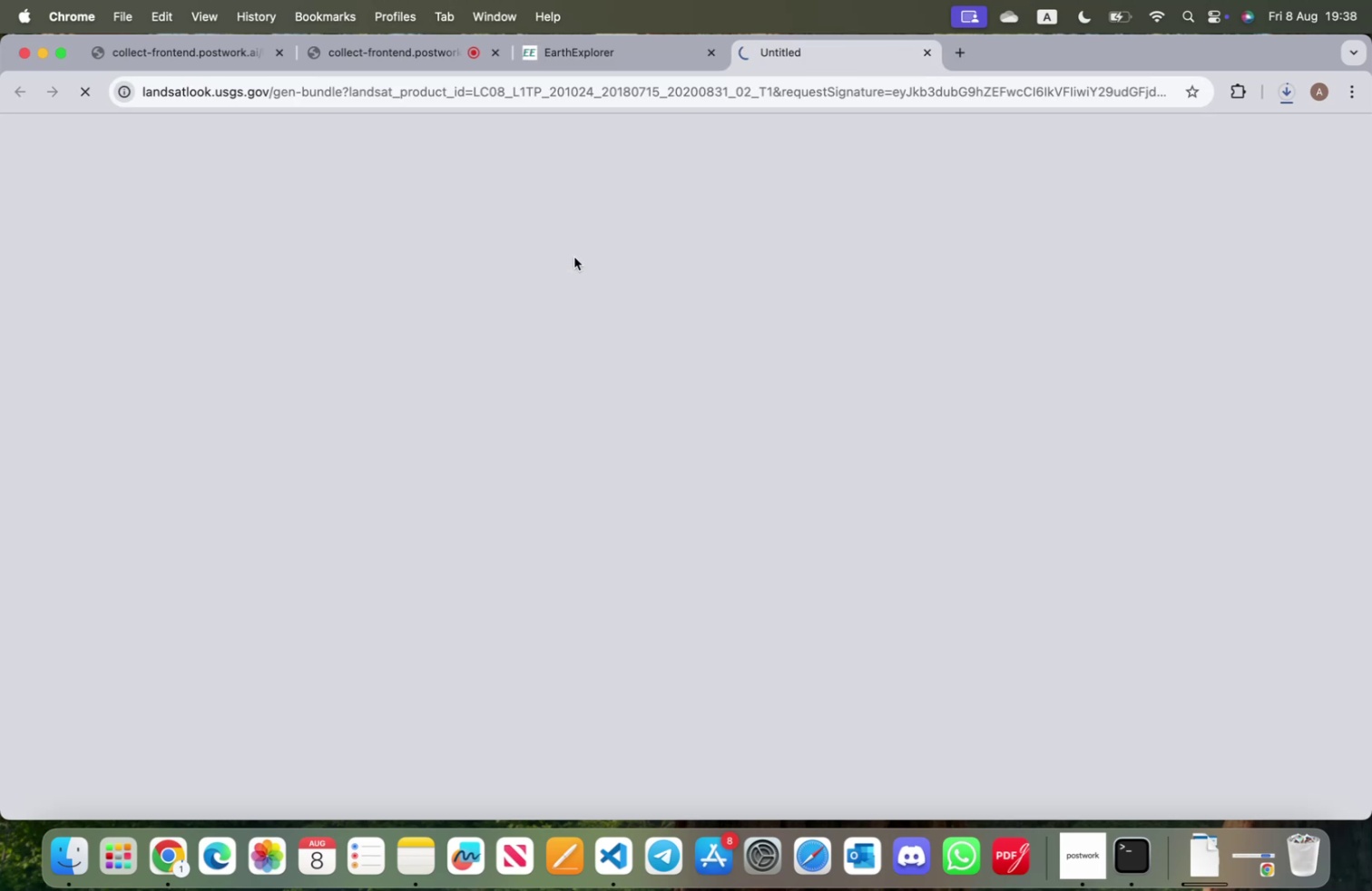 
wait(8.87)
 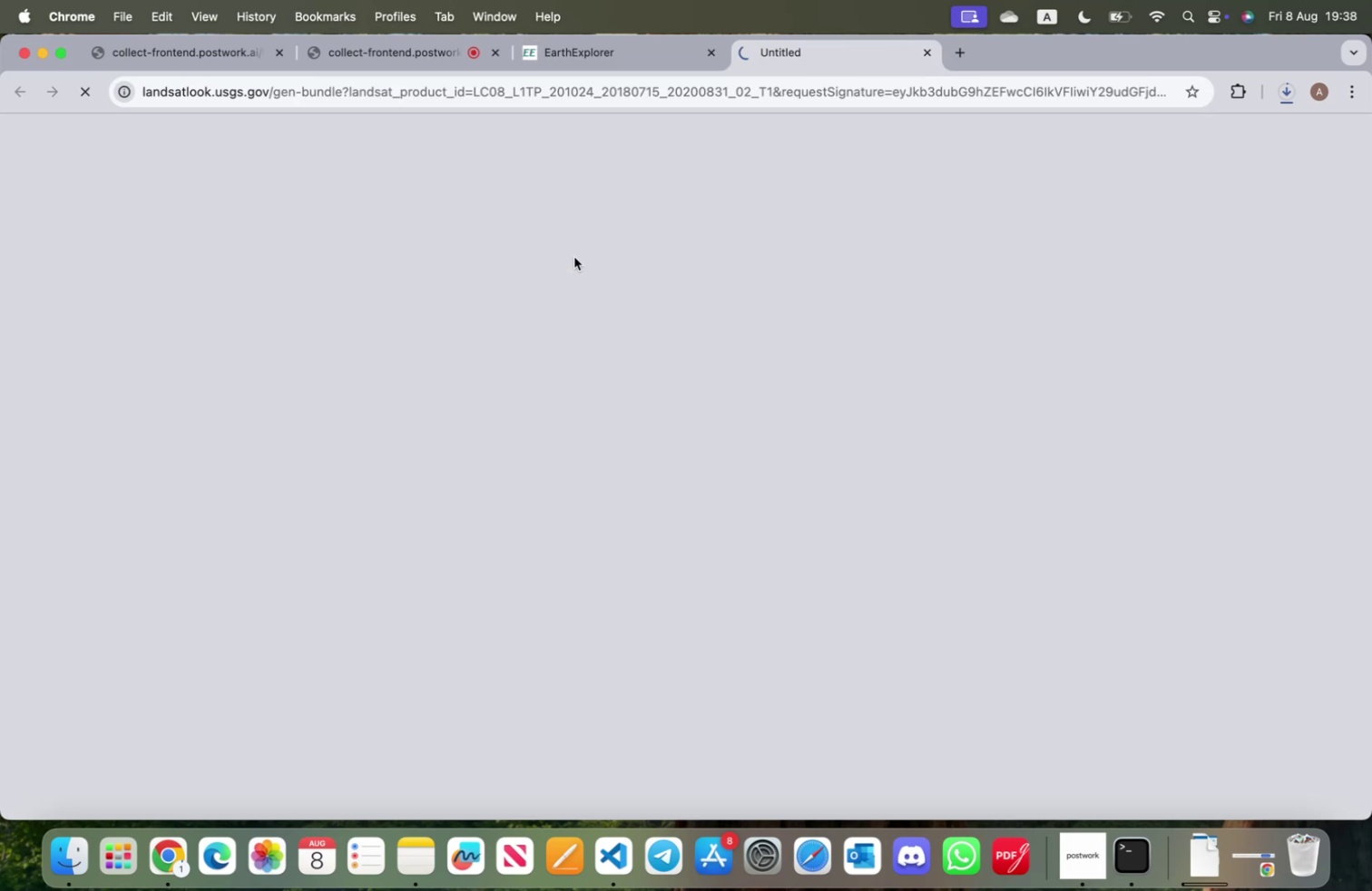 
left_click([588, 49])
 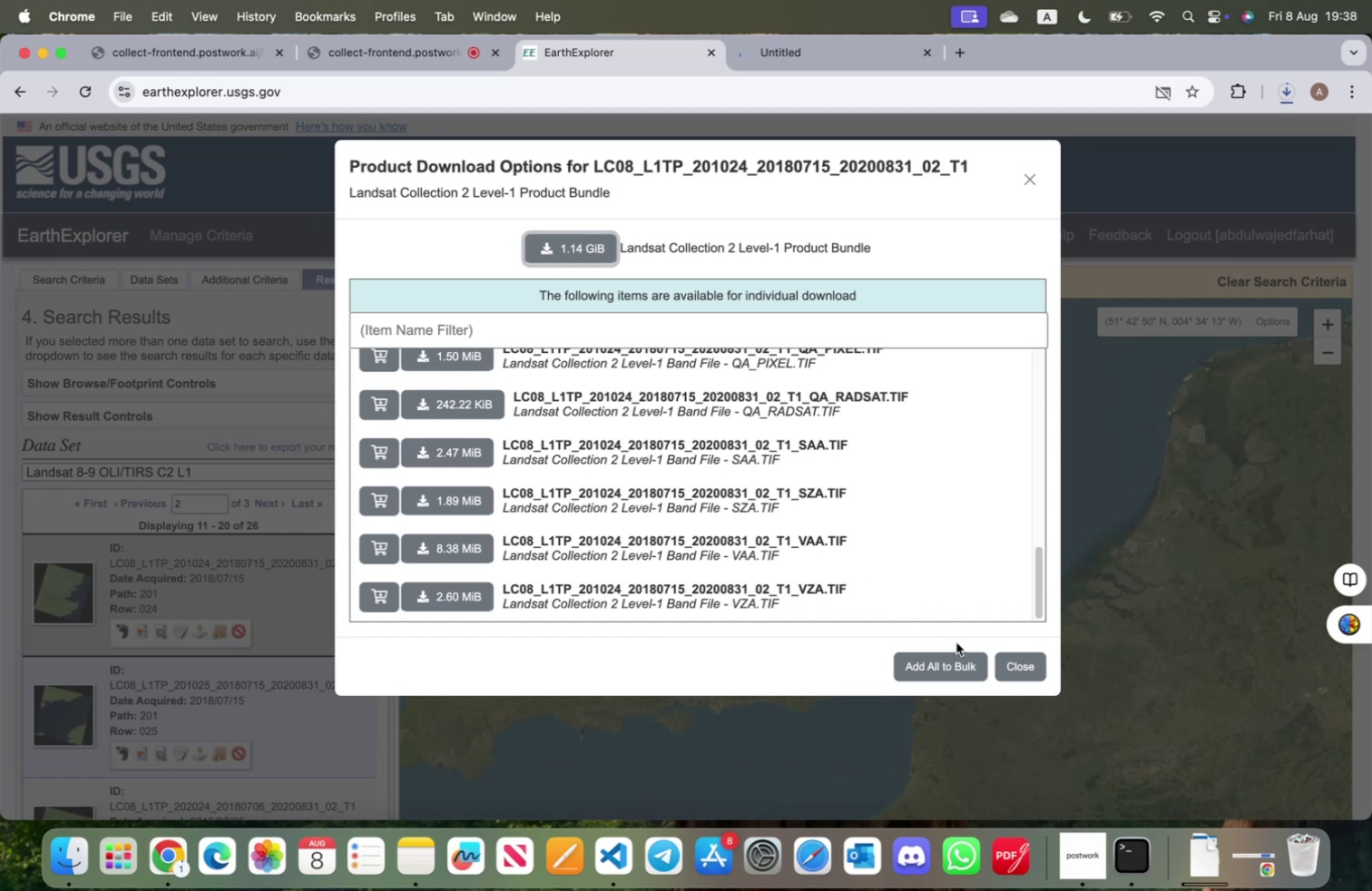 
left_click([1021, 673])
 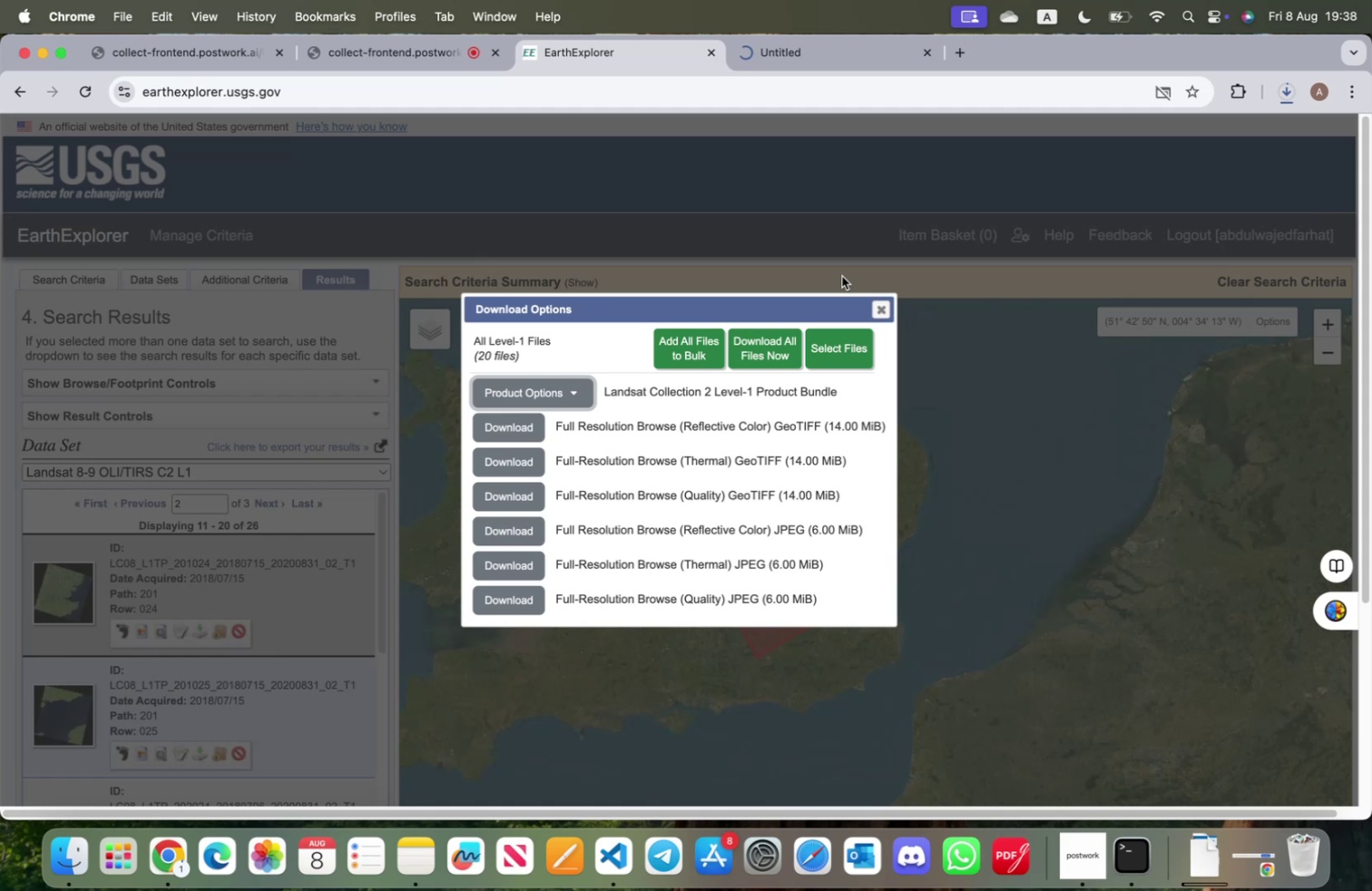 
wait(15.23)
 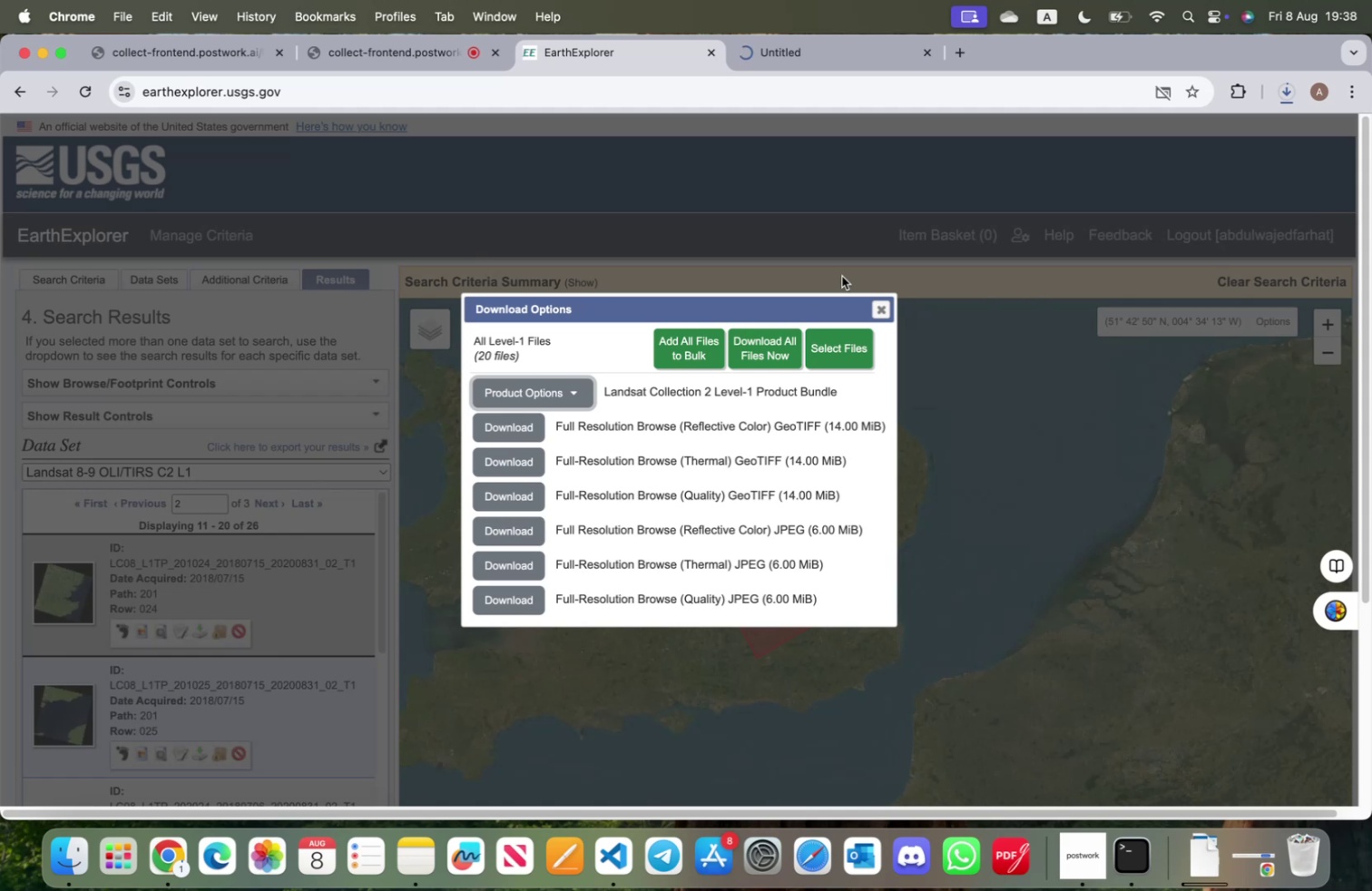 
left_click([965, 64])
 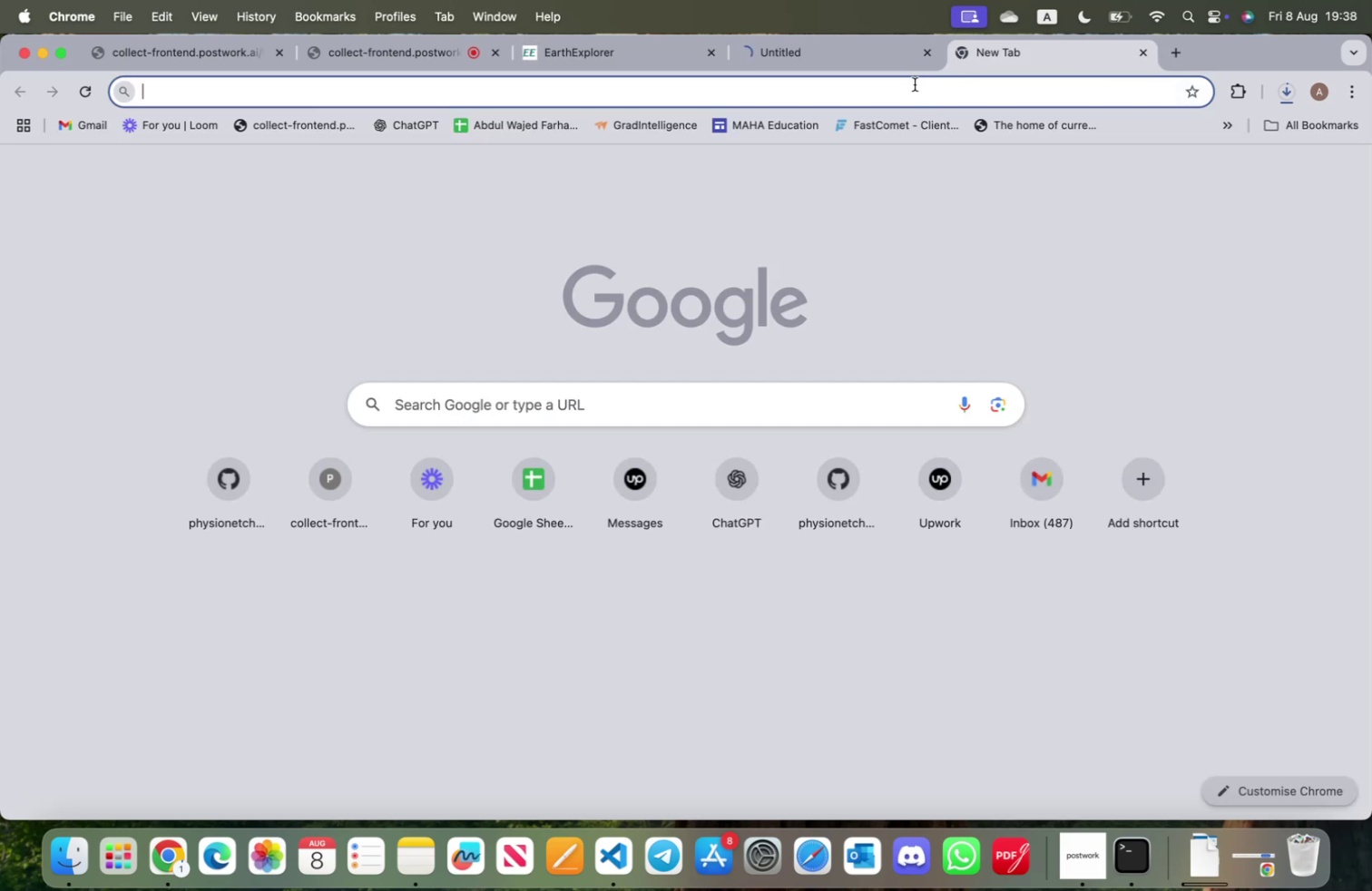 
left_click([916, 88])
 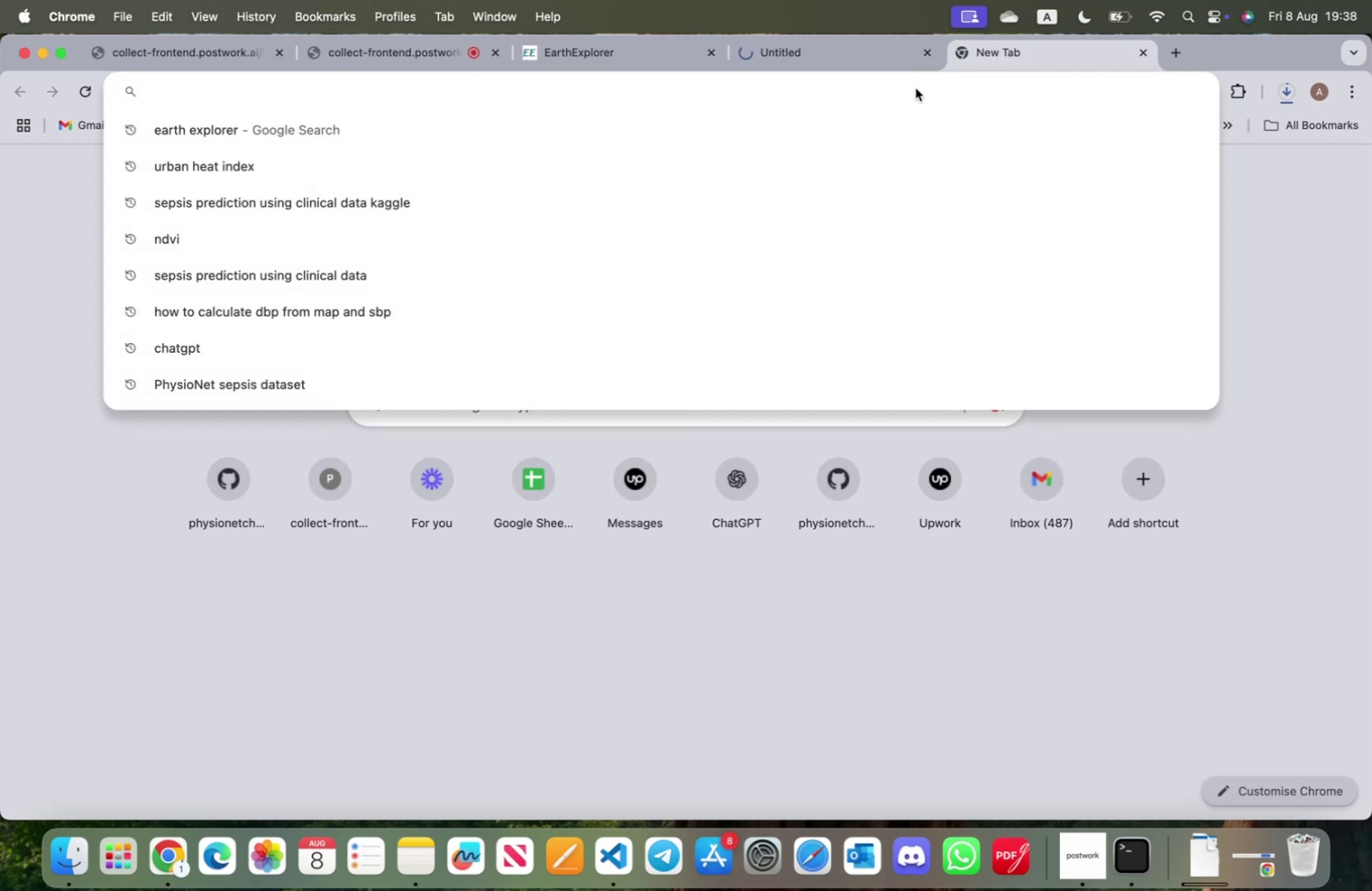 
type(london landsat )
key(Backspace)
type(8 i)
key(Backspace)
type(images )
 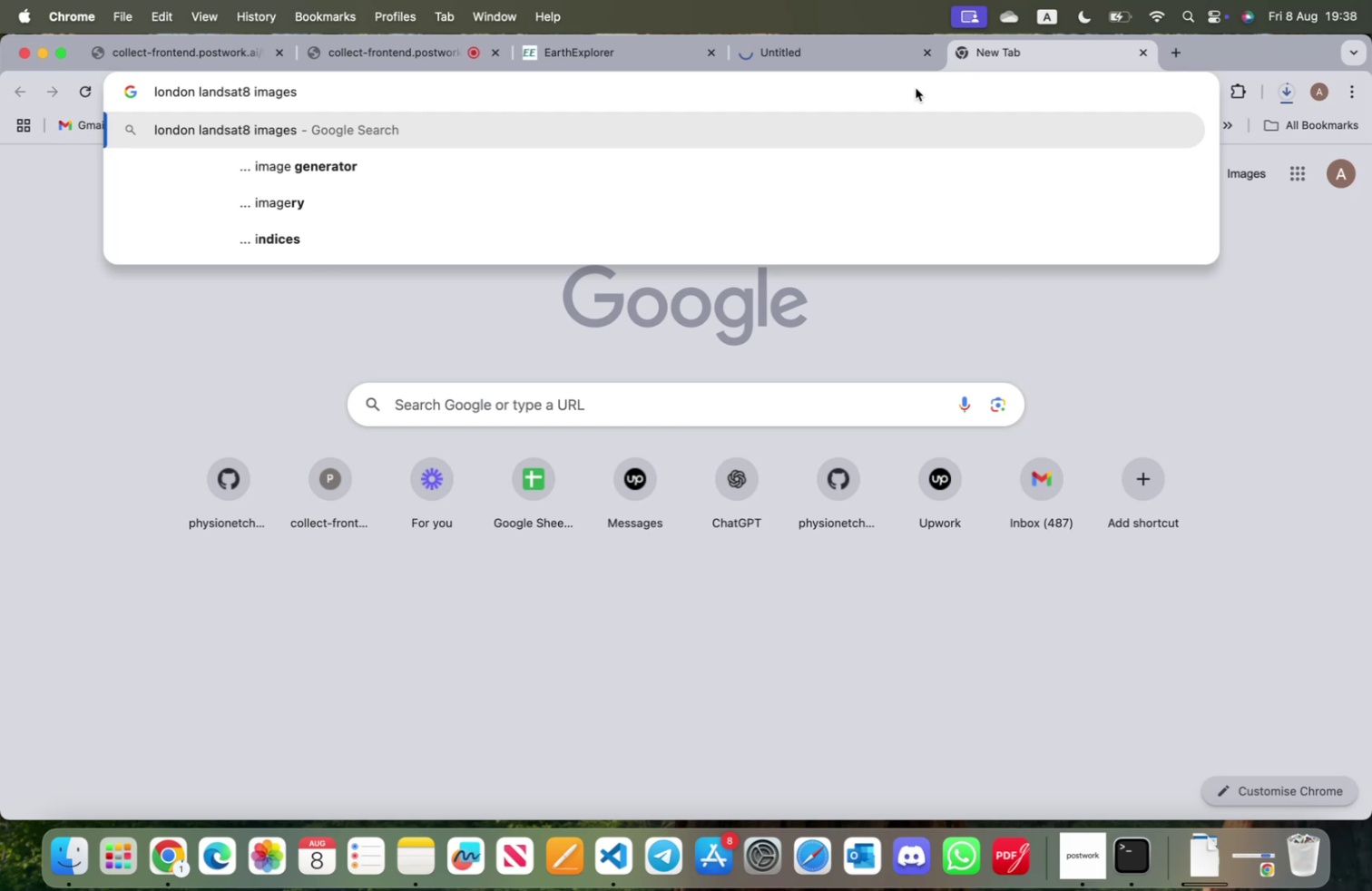 
key(Enter)
 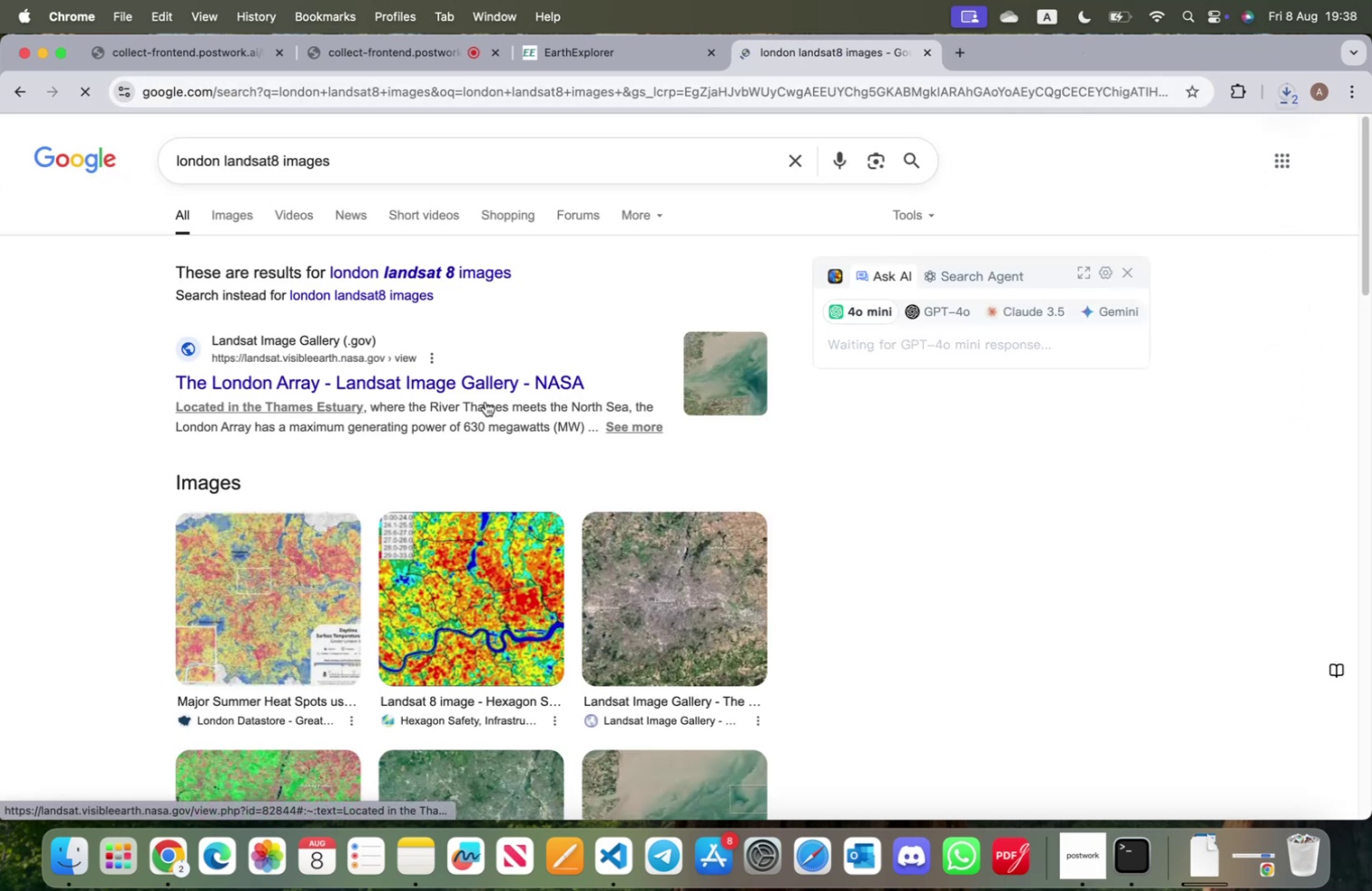 
wait(5.07)
 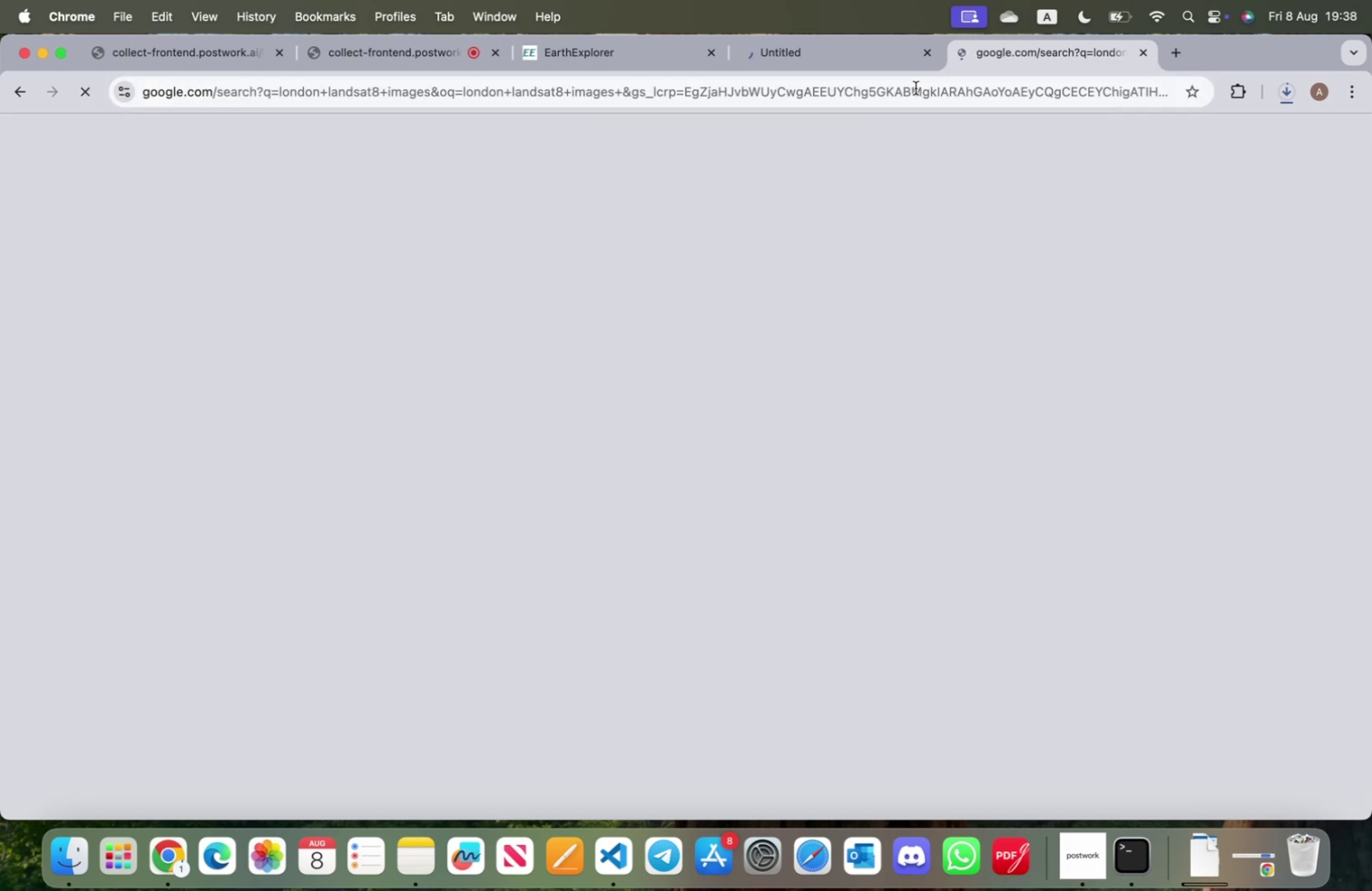 
scroll: coordinate [480, 411], scroll_direction: down, amount: 7.0
 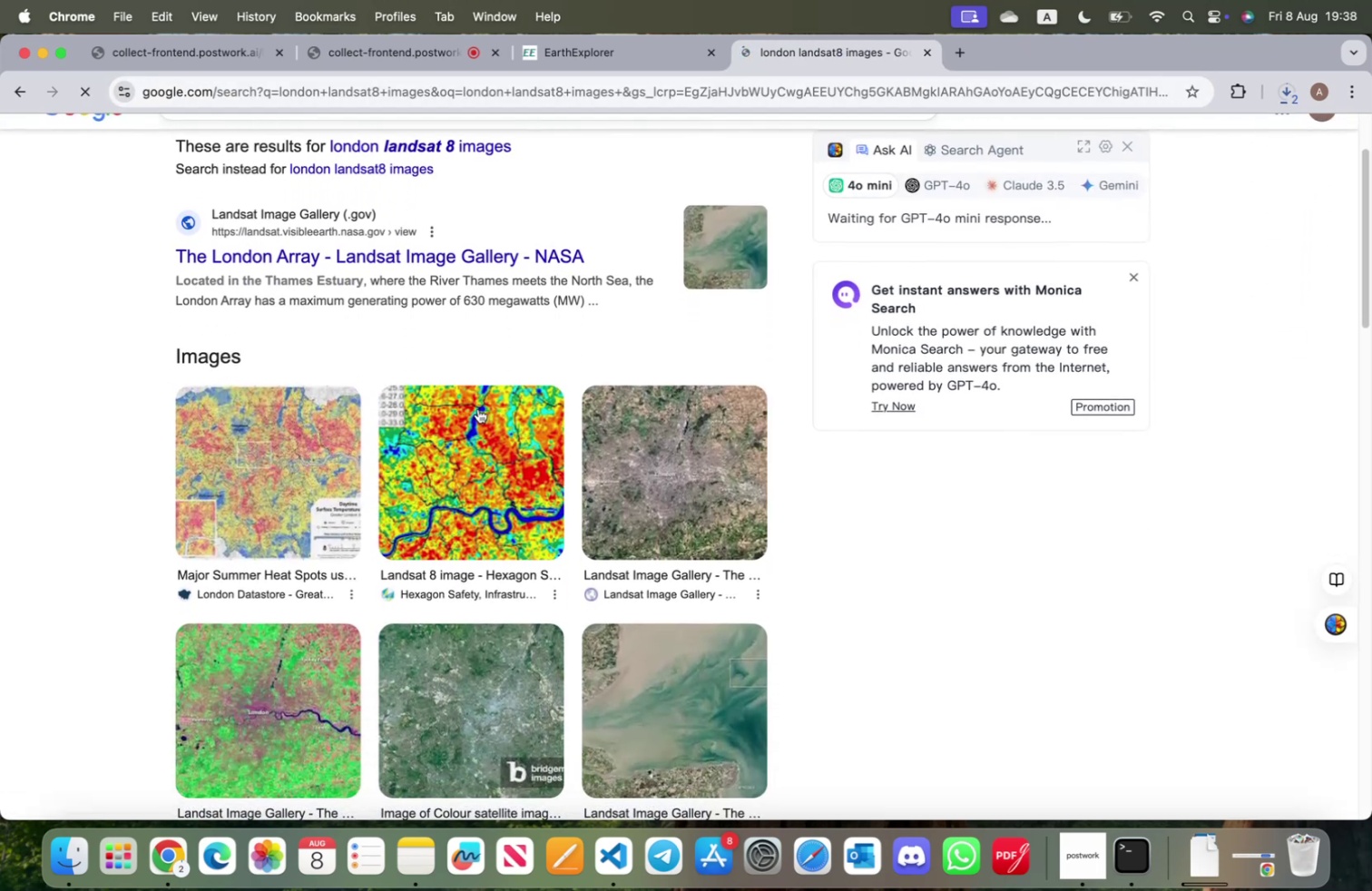 
scroll: coordinate [478, 408], scroll_direction: up, amount: 1.0
 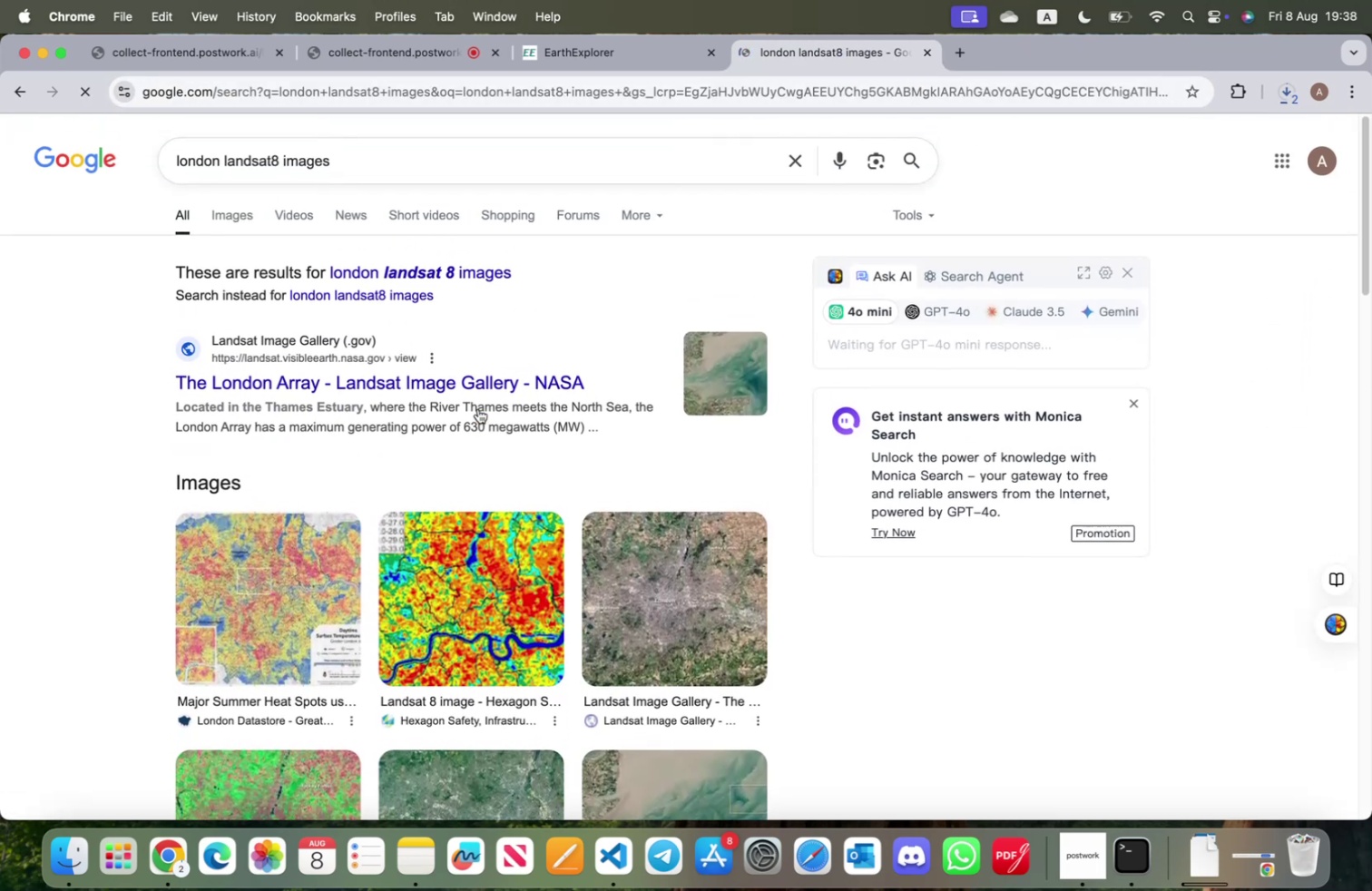 
scroll: coordinate [642, 477], scroll_direction: down, amount: 21.0
 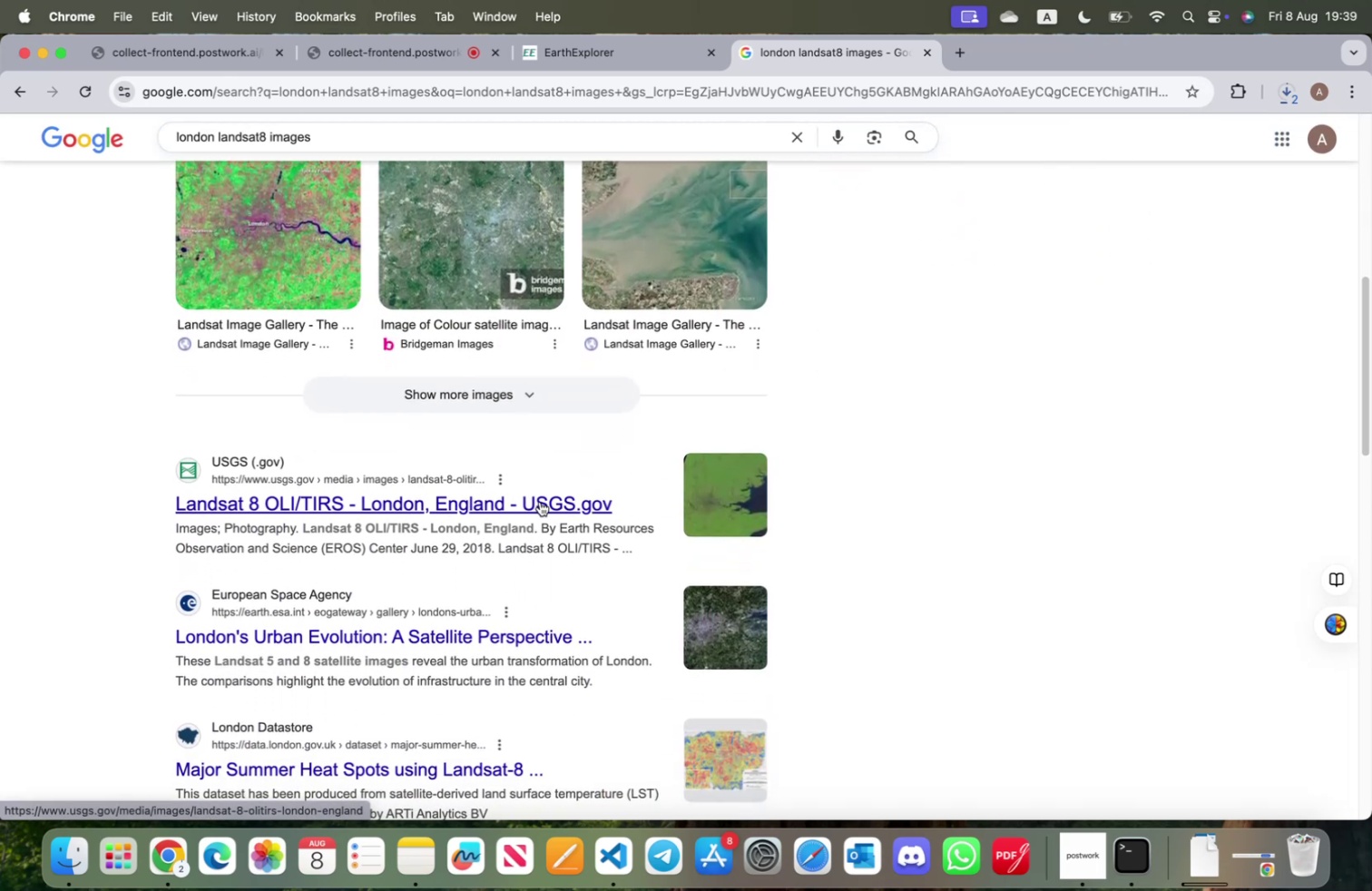 
wait(5.95)
 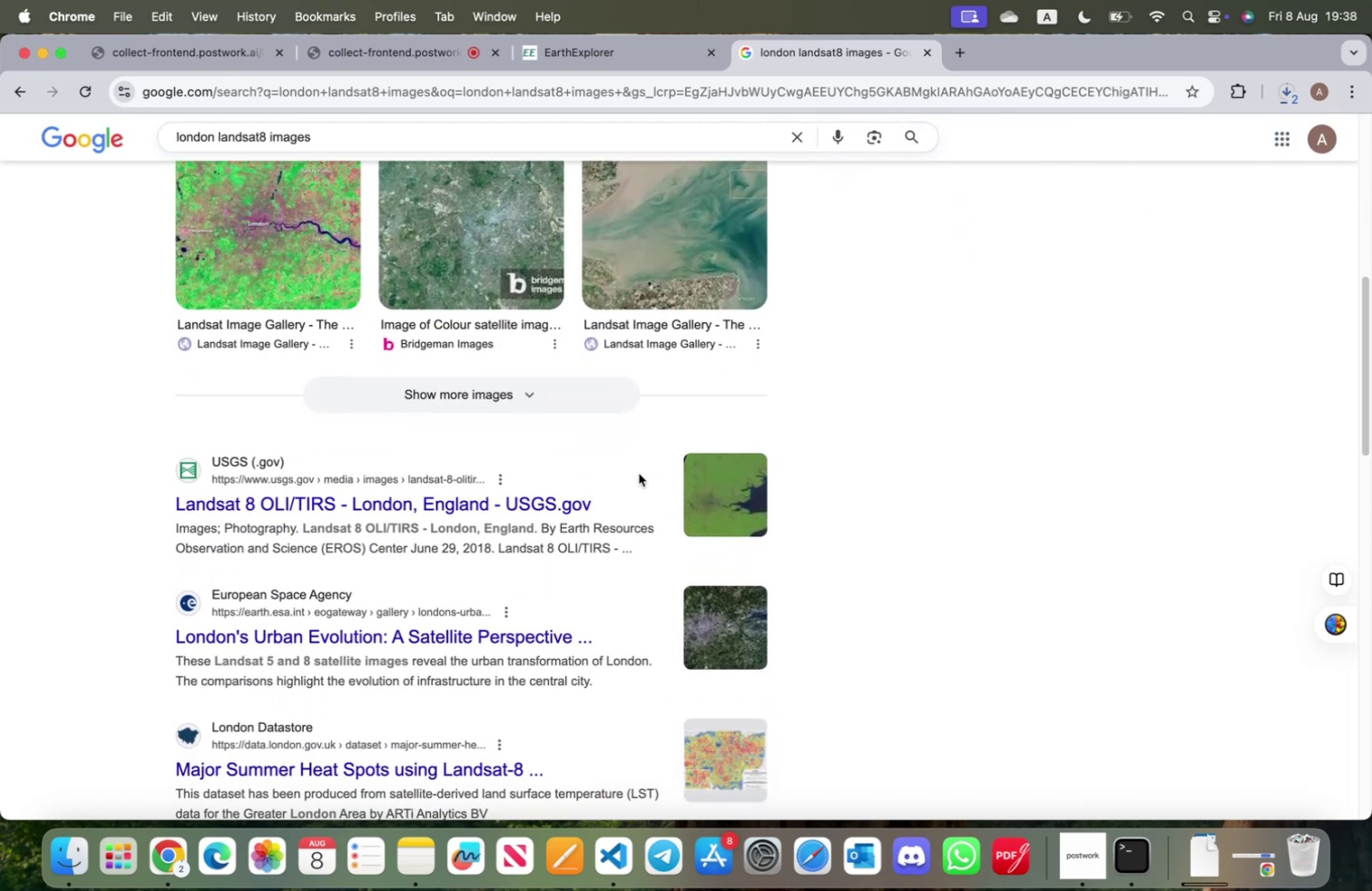 
scroll: coordinate [544, 497], scroll_direction: down, amount: 24.0
 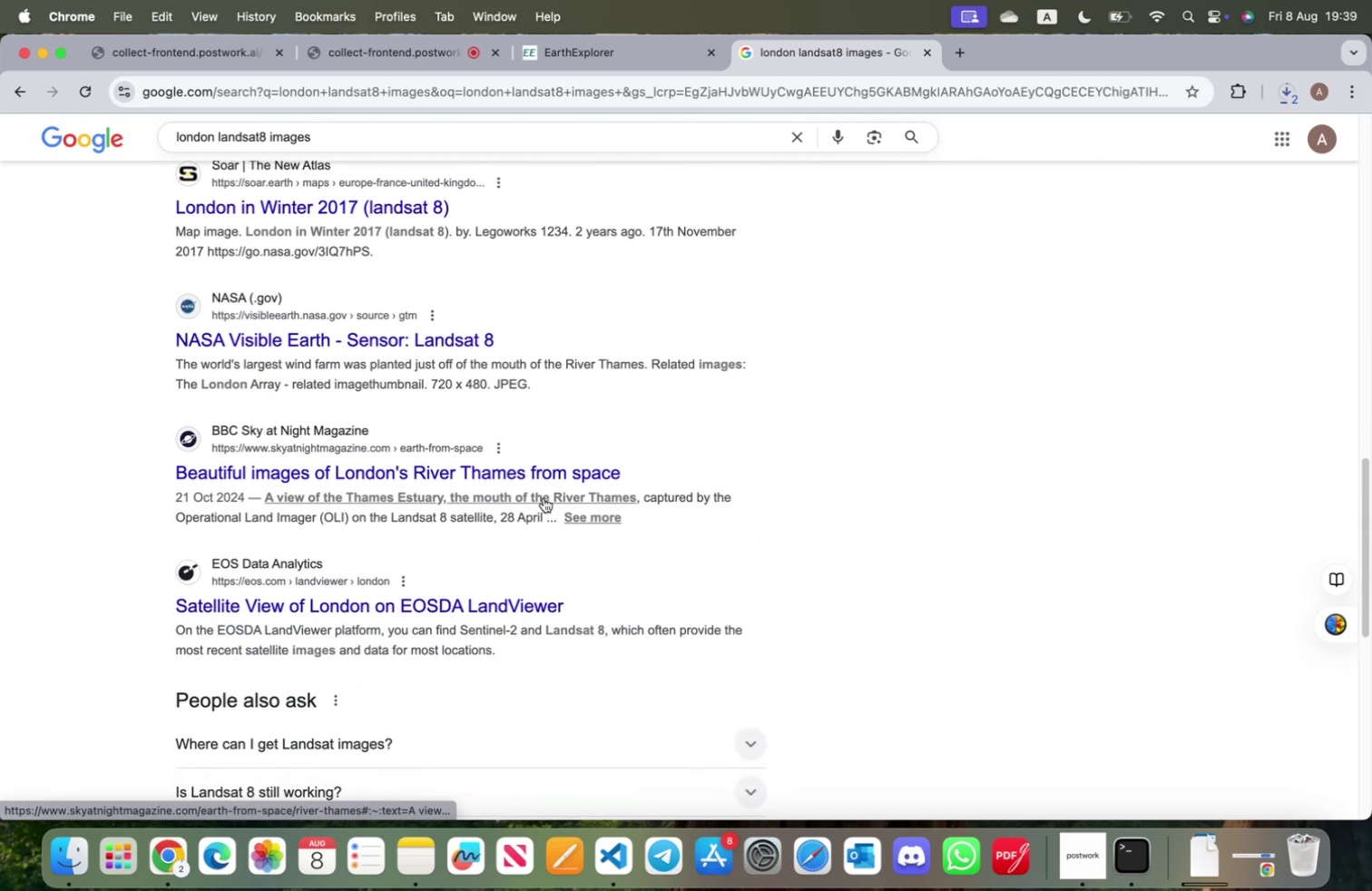 
scroll: coordinate [544, 494], scroll_direction: down, amount: 18.0
 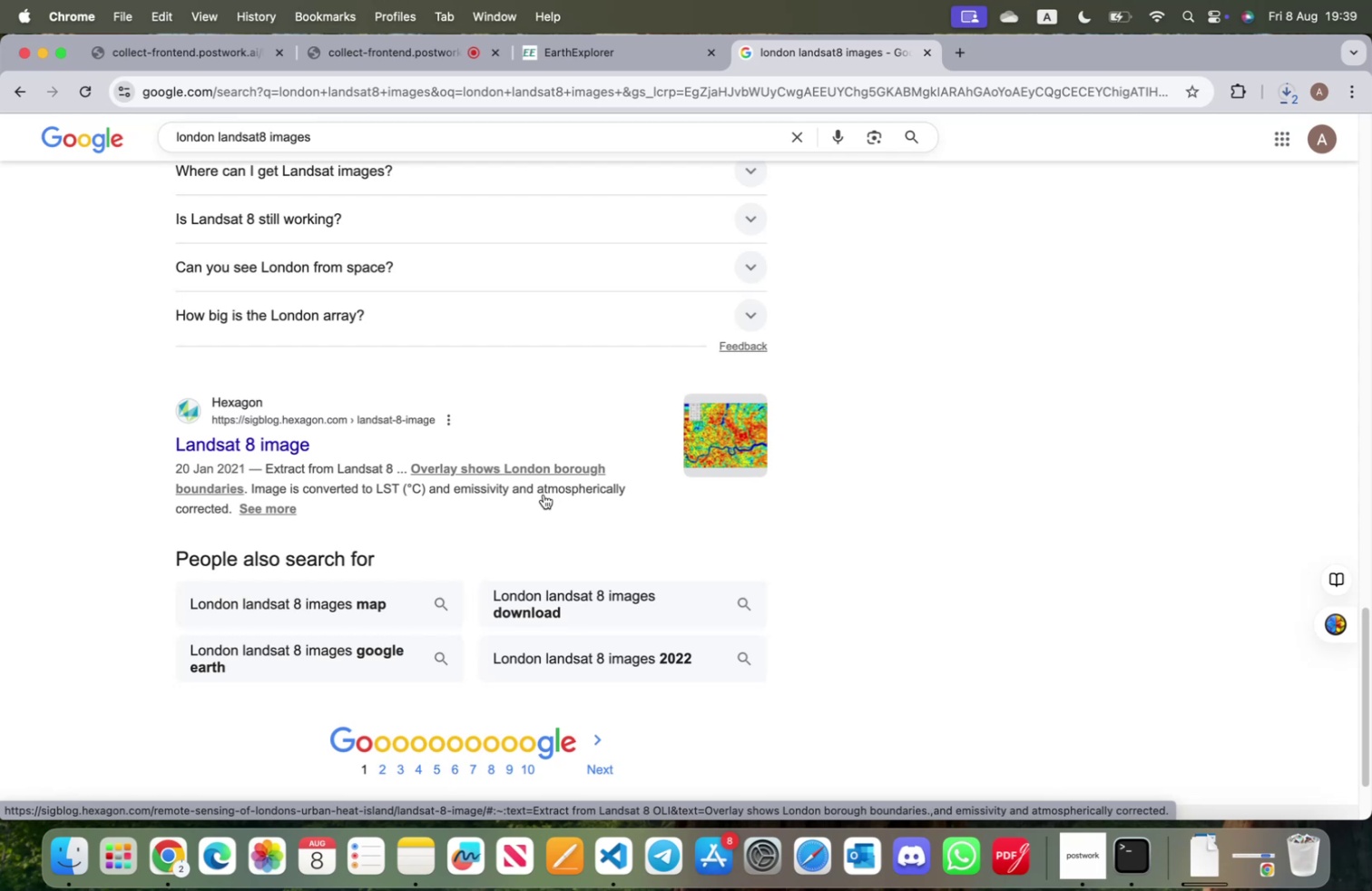 
wait(5.84)
 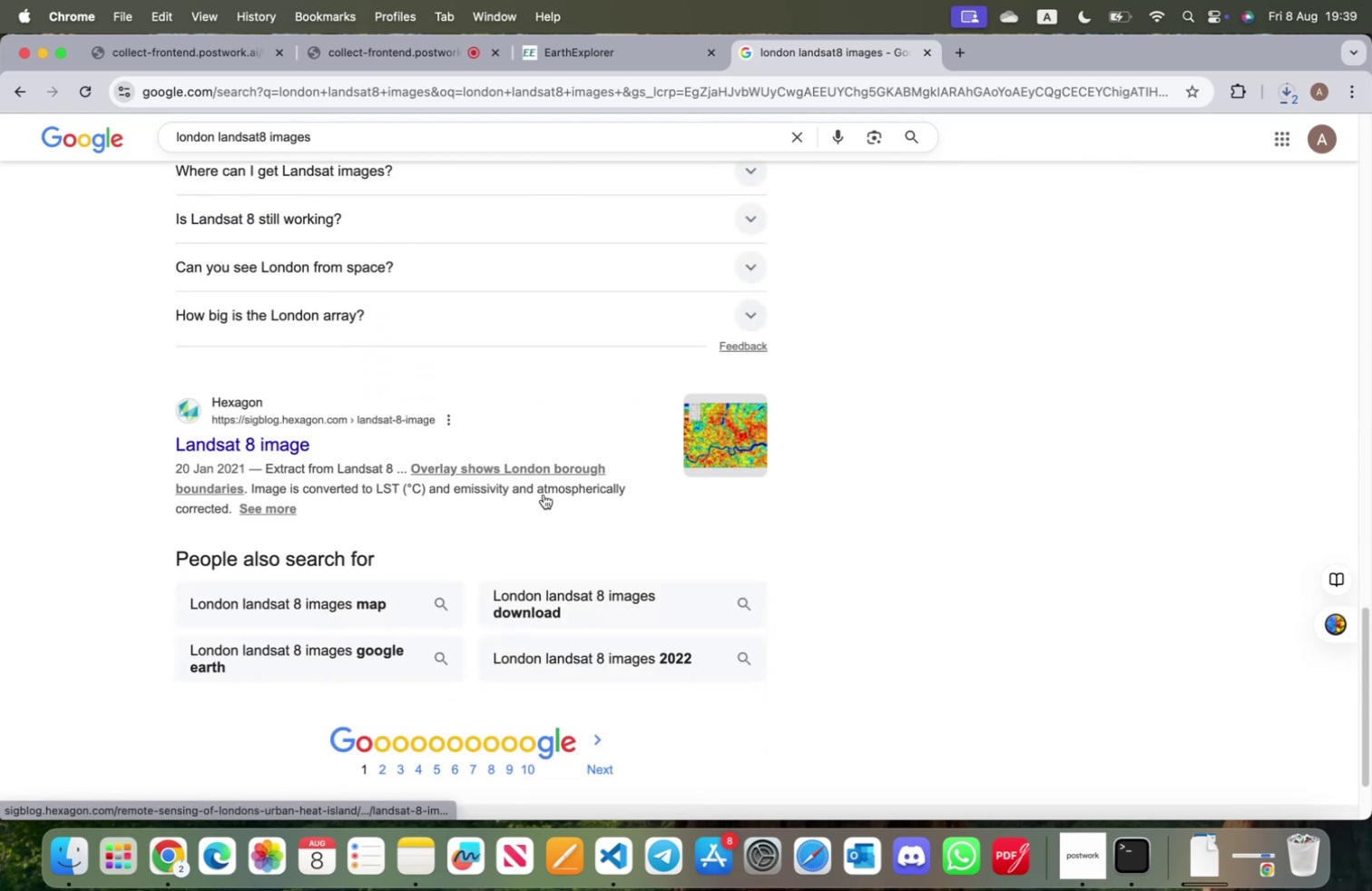 
scroll: coordinate [544, 494], scroll_direction: up, amount: 75.0
 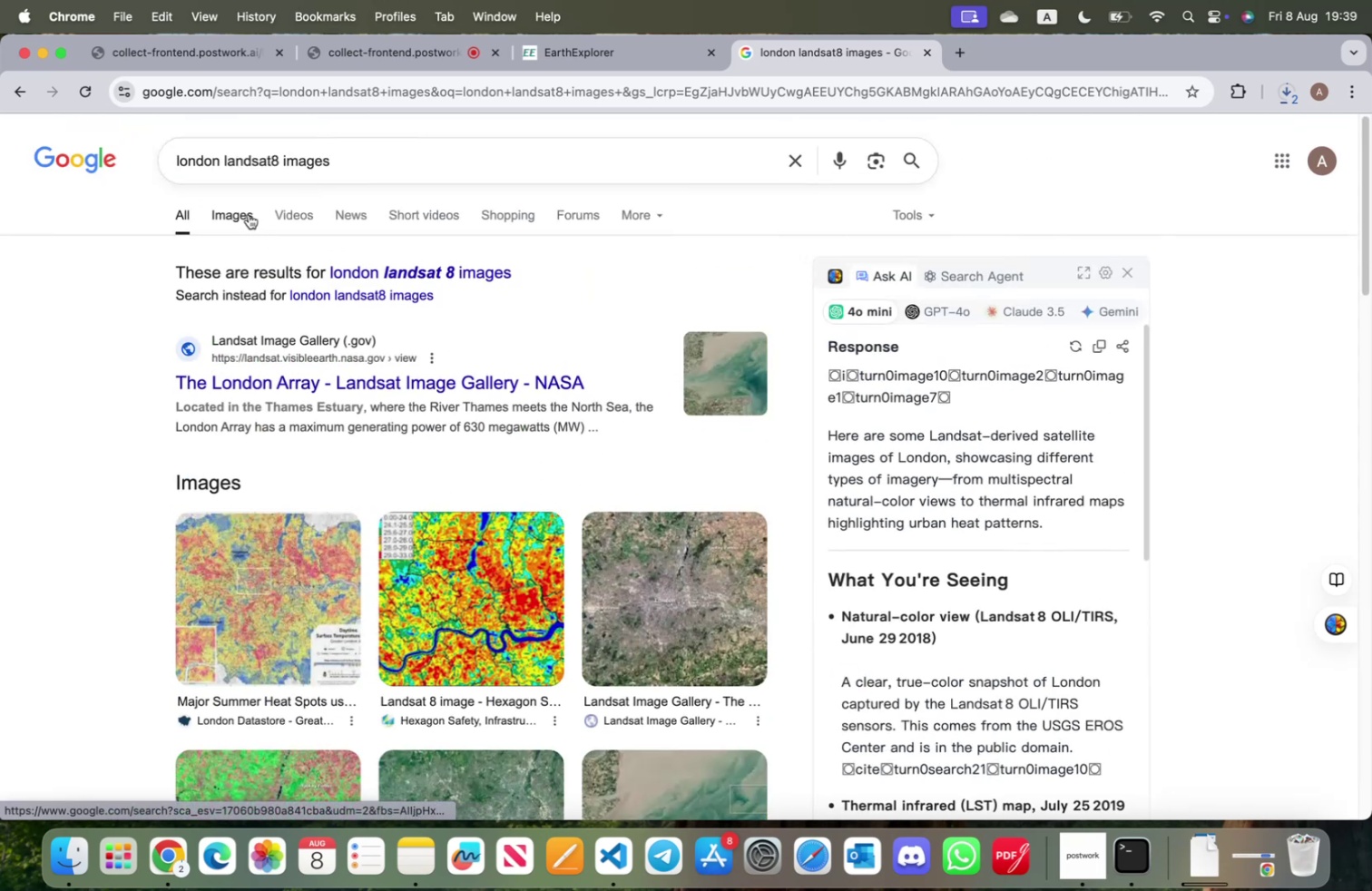 
left_click([236, 211])
 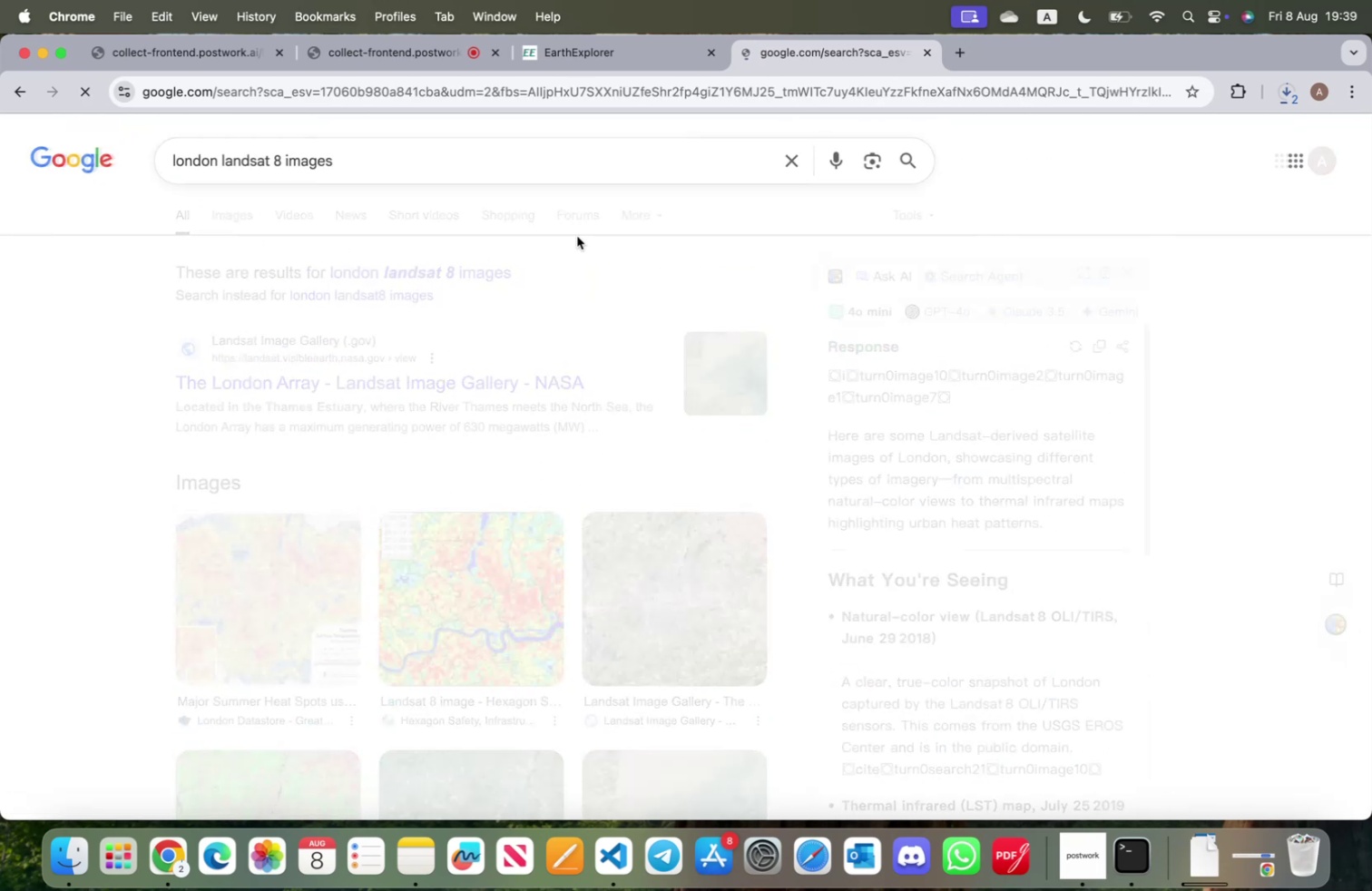 
wait(7.32)
 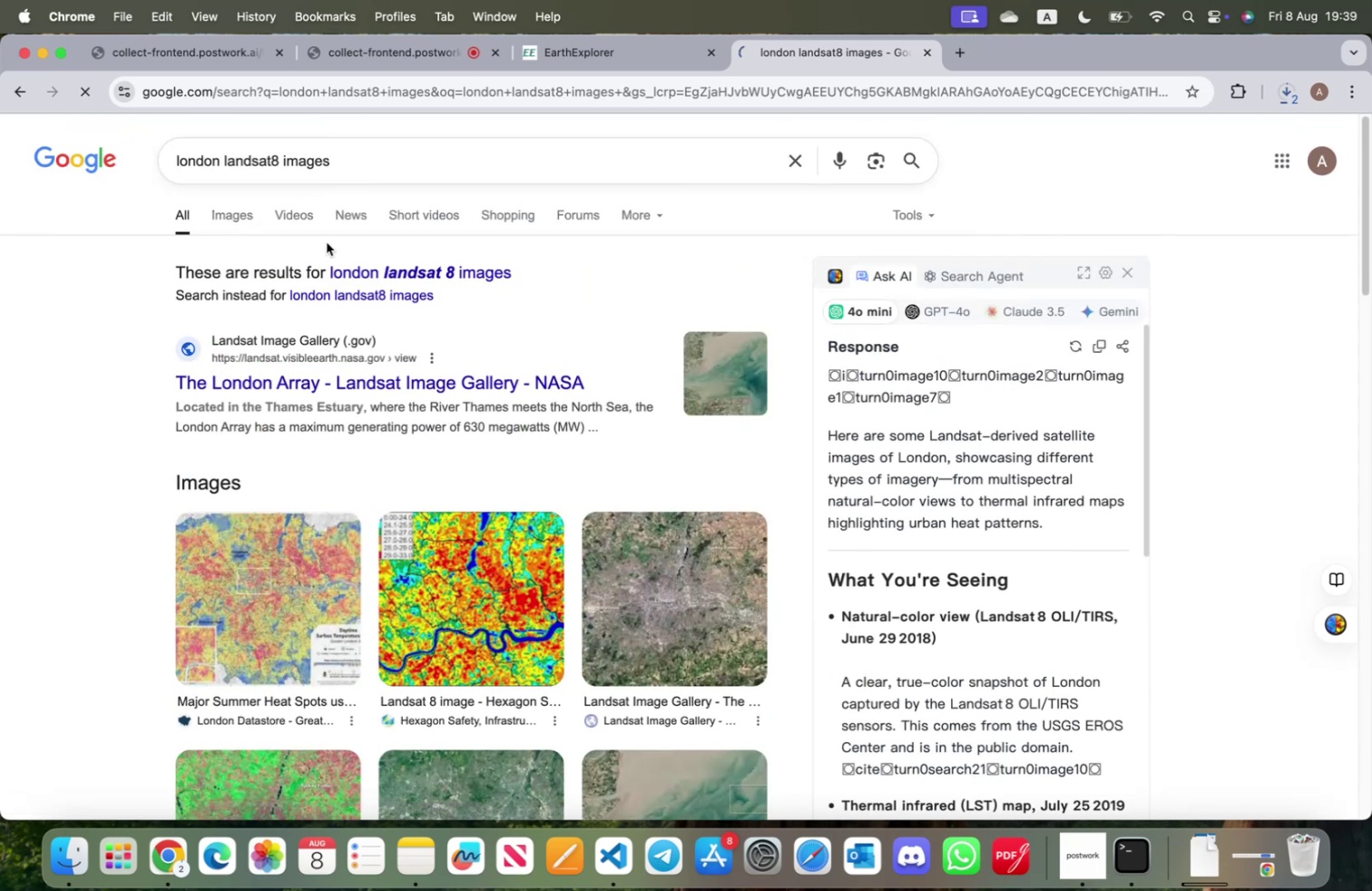 
left_click([1290, 93])
 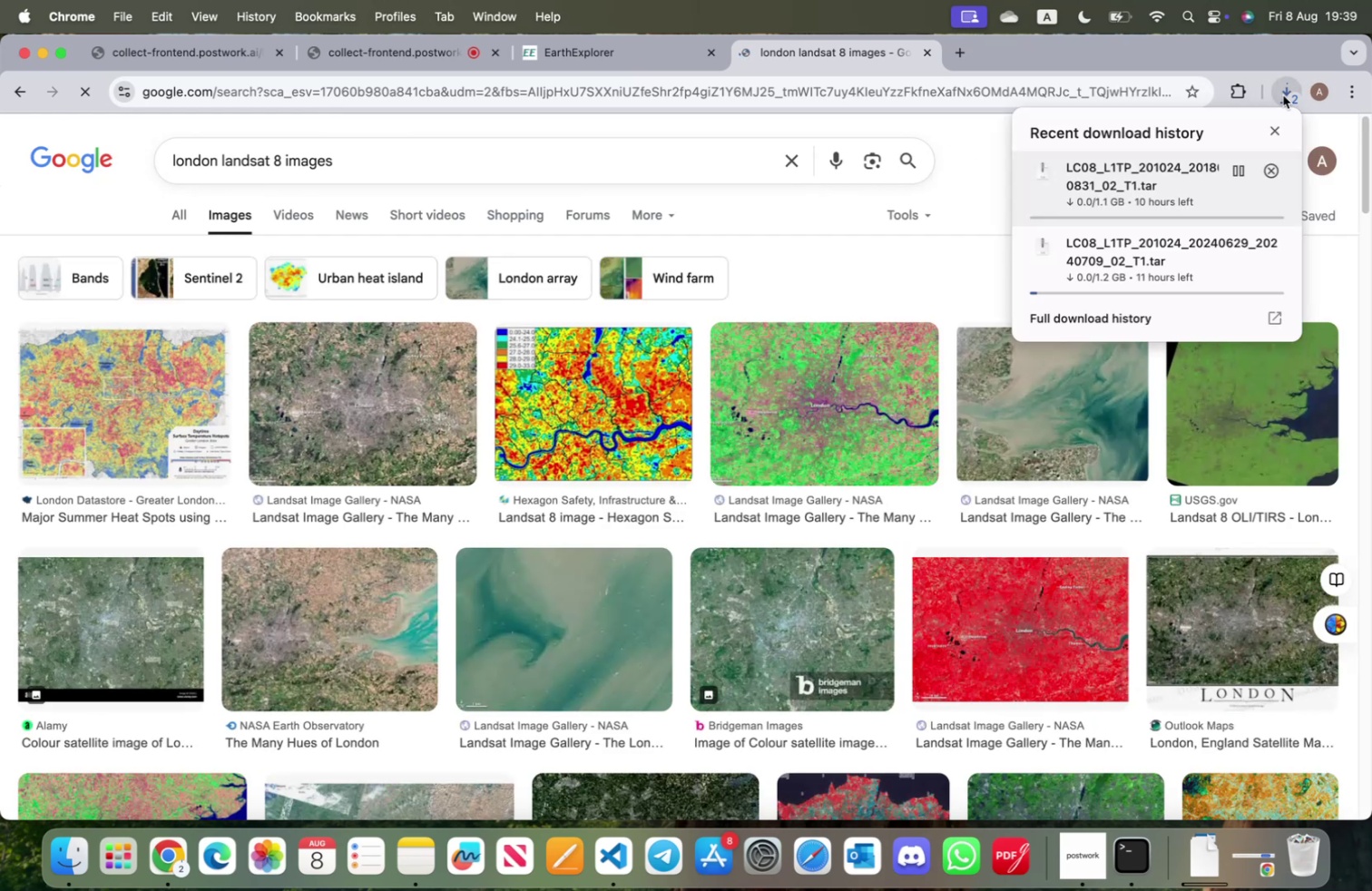 
left_click([587, 64])
 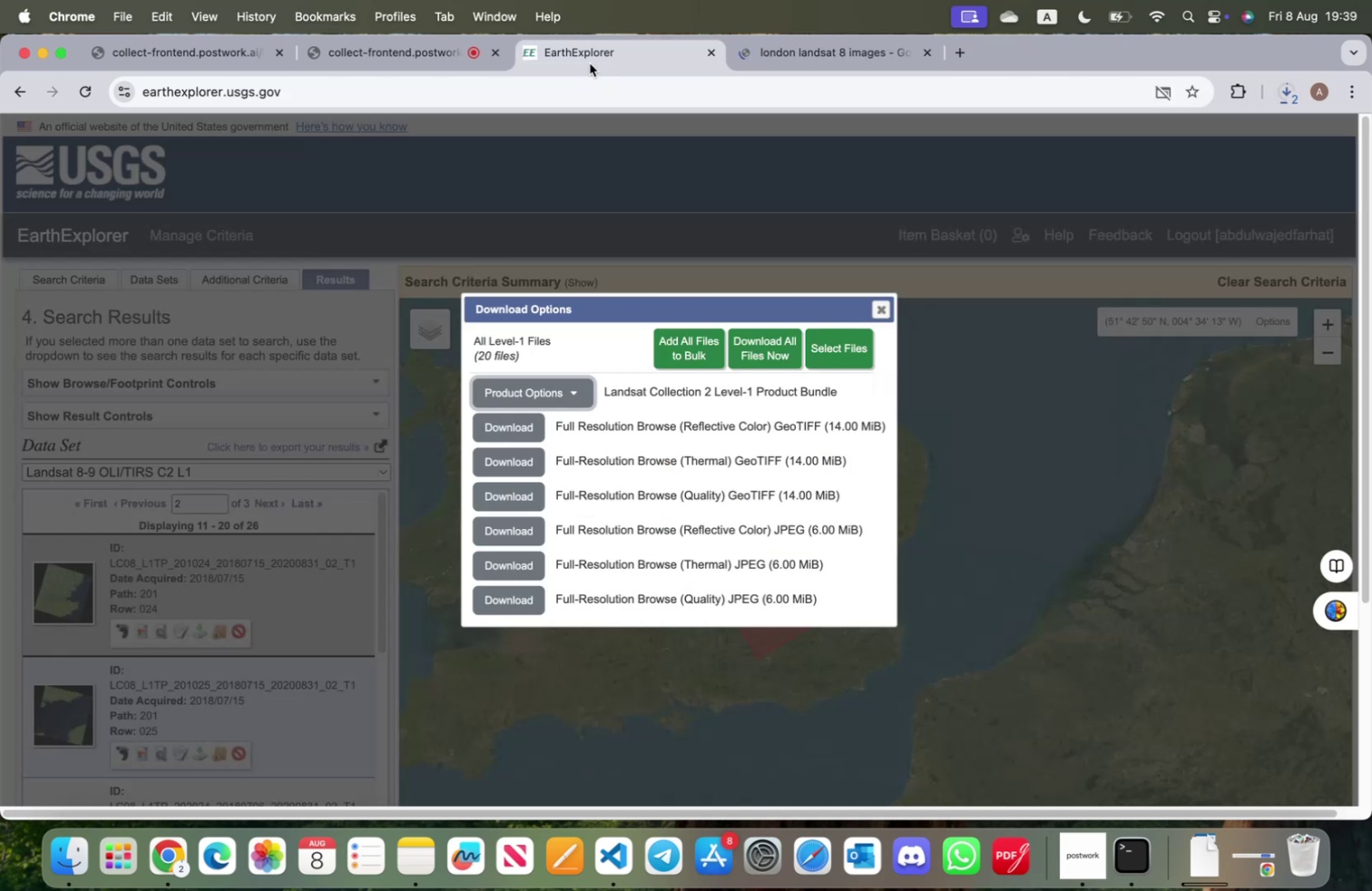 
left_click([790, 46])
 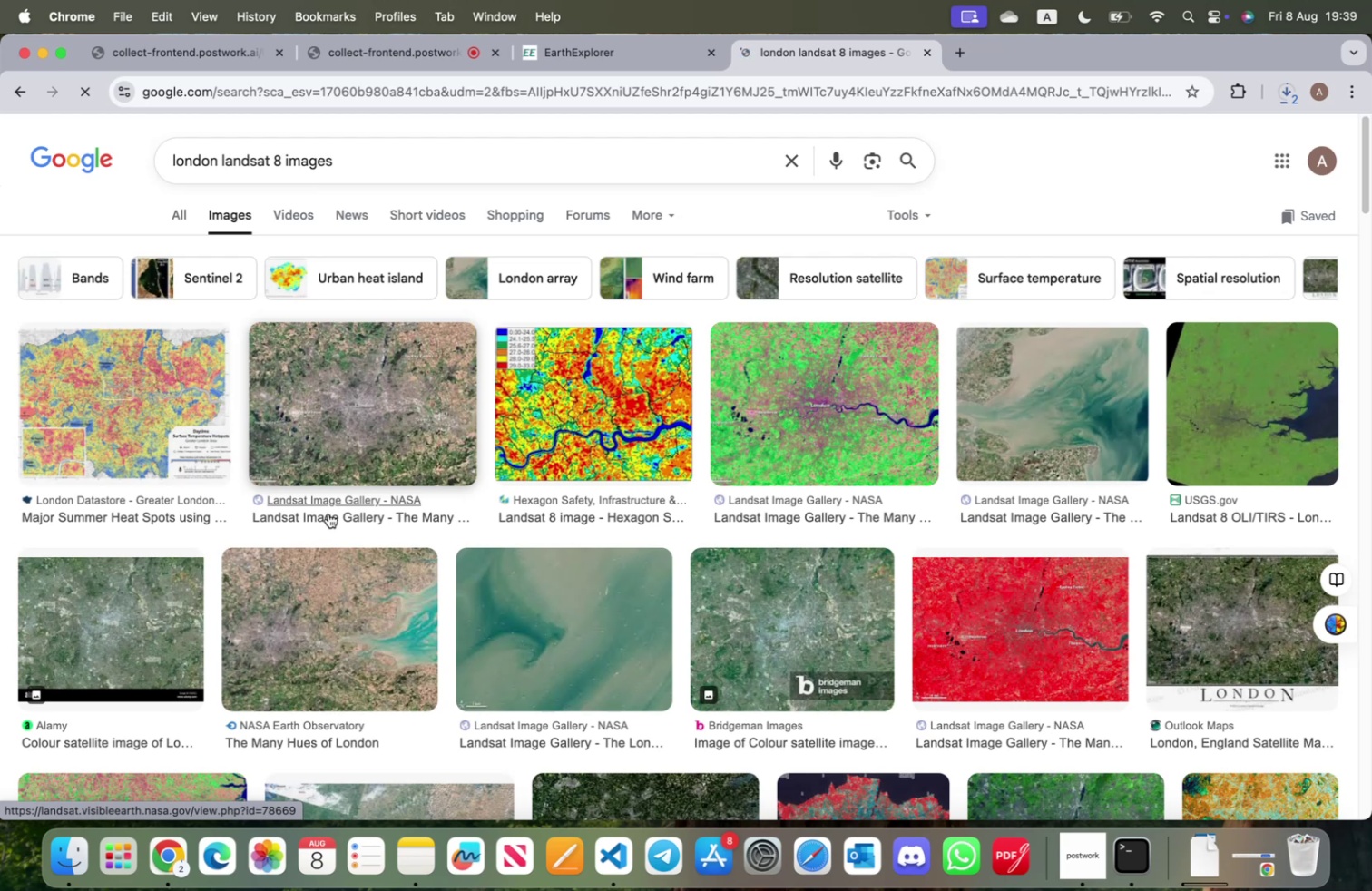 
wait(5.31)
 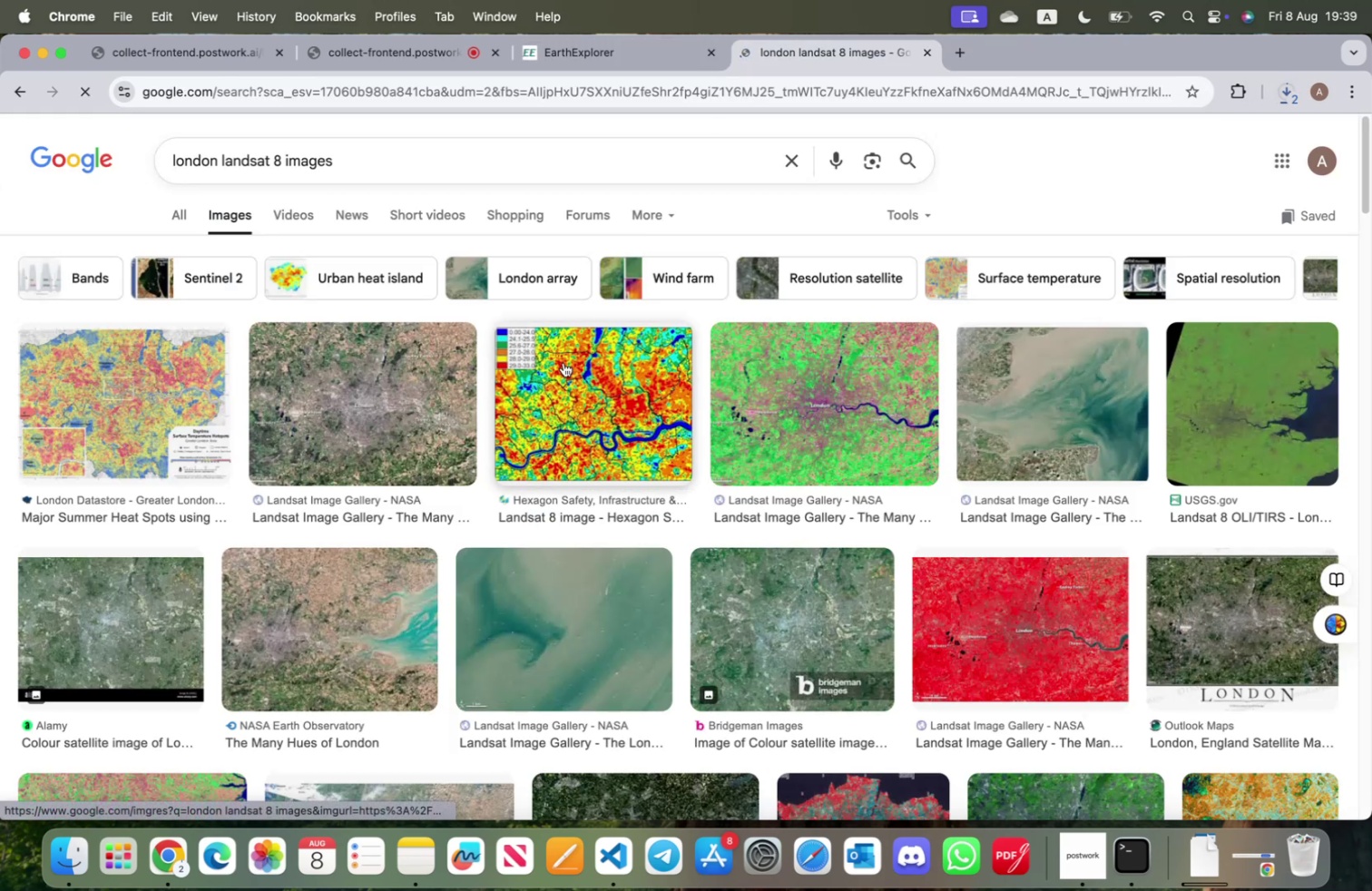 
left_click([328, 513])
 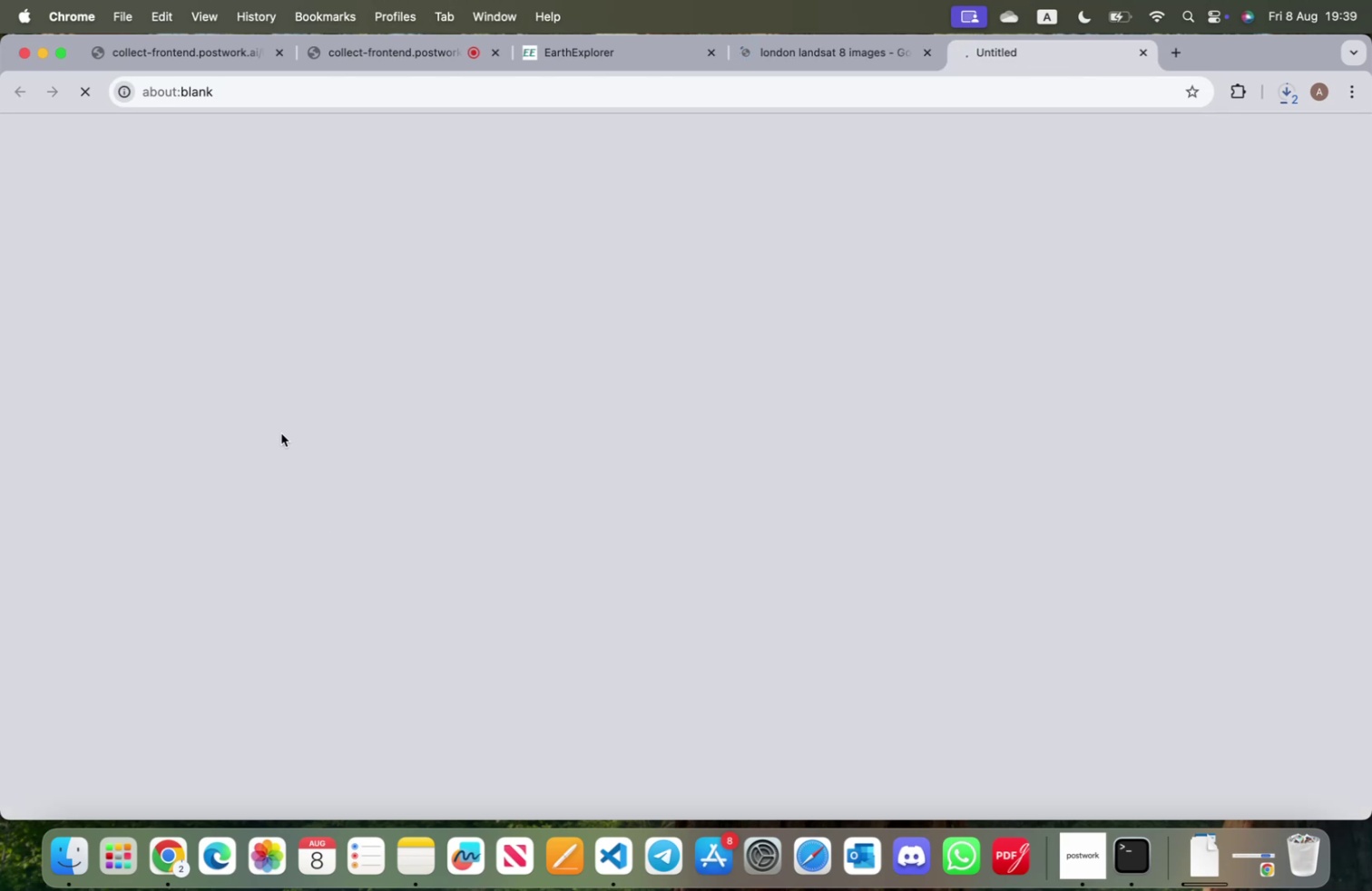 
wait(10.37)
 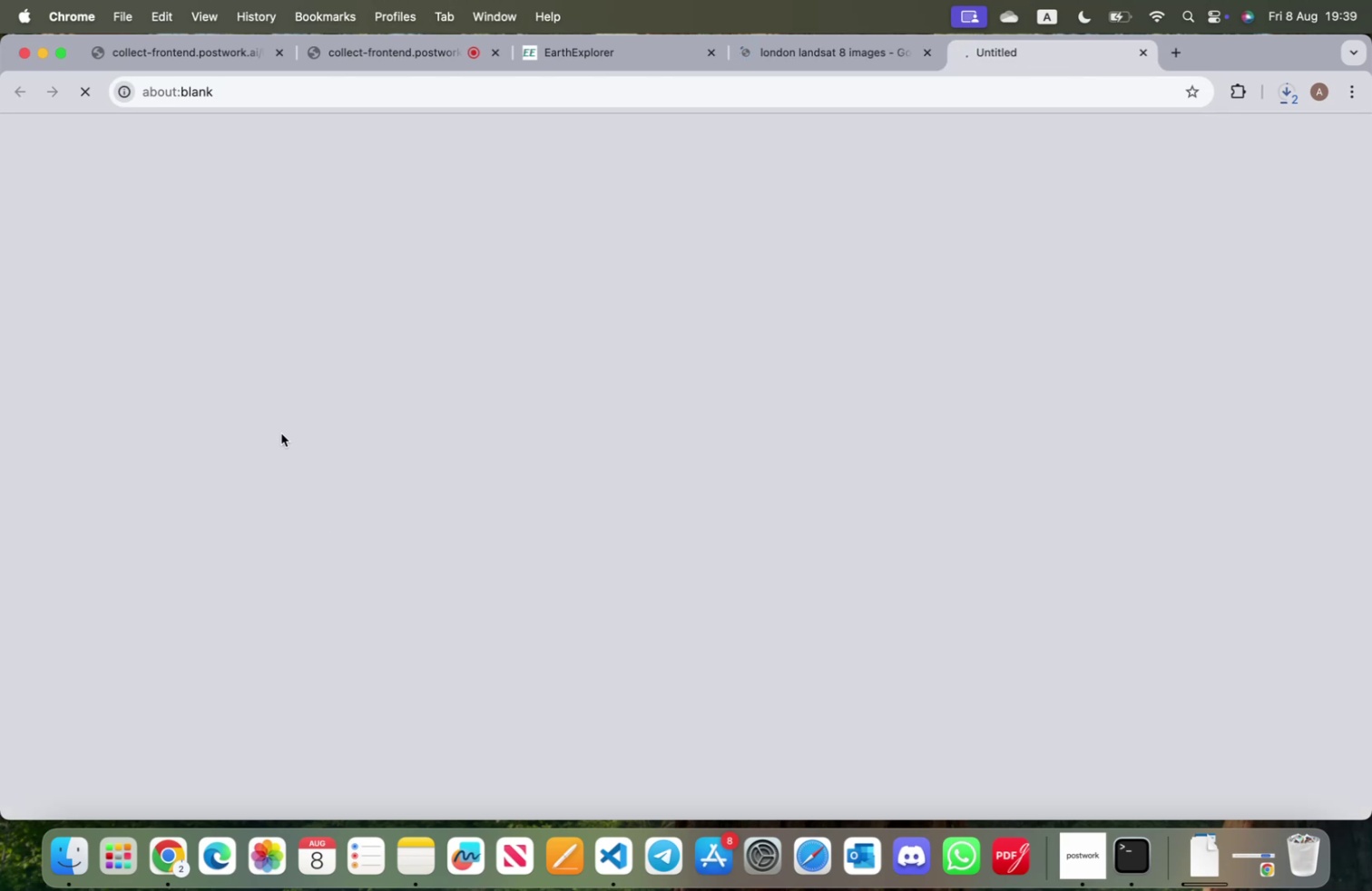 
left_click([833, 45])
 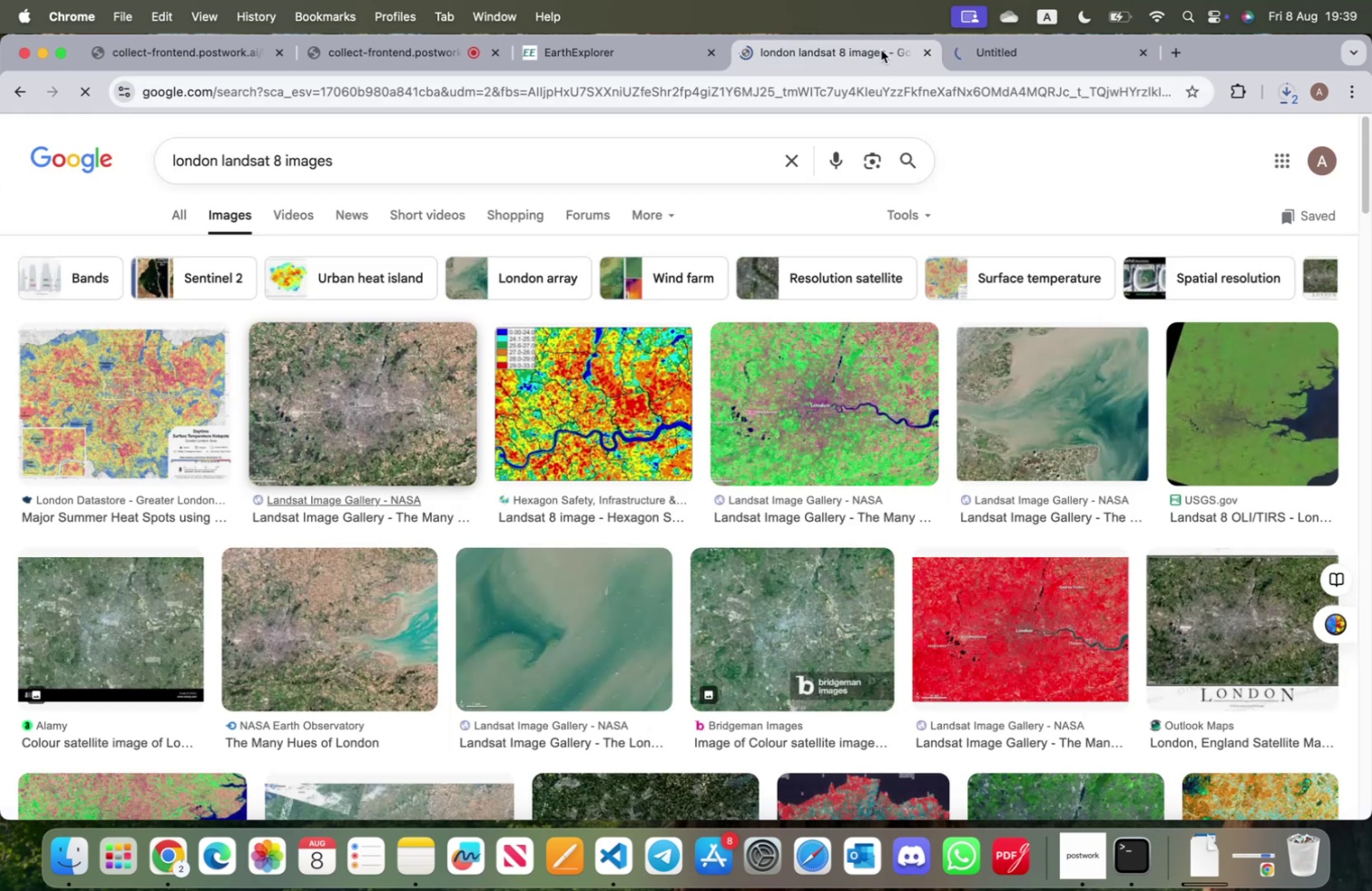 
left_click([1015, 47])
 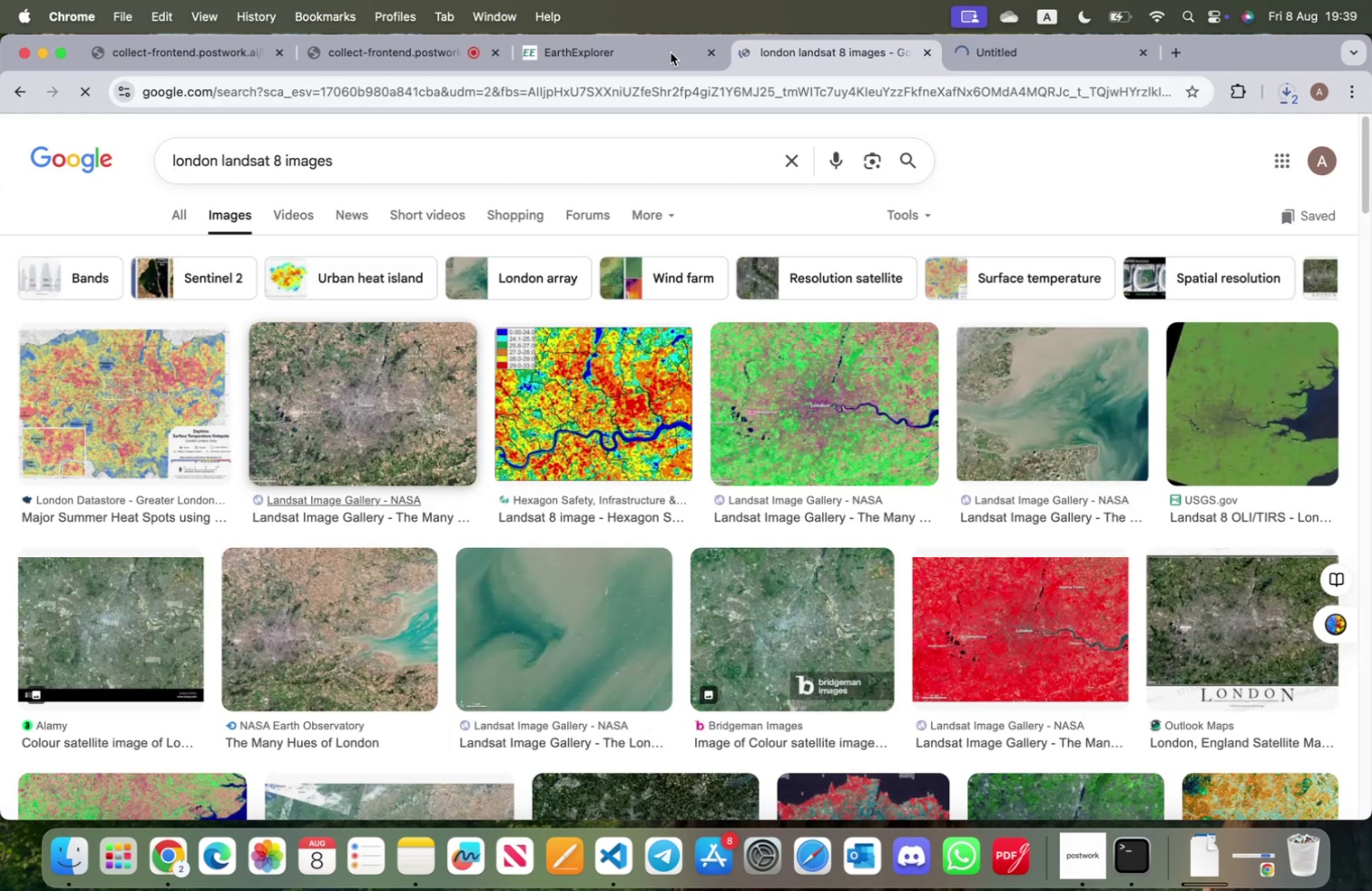 
left_click([537, 53])
 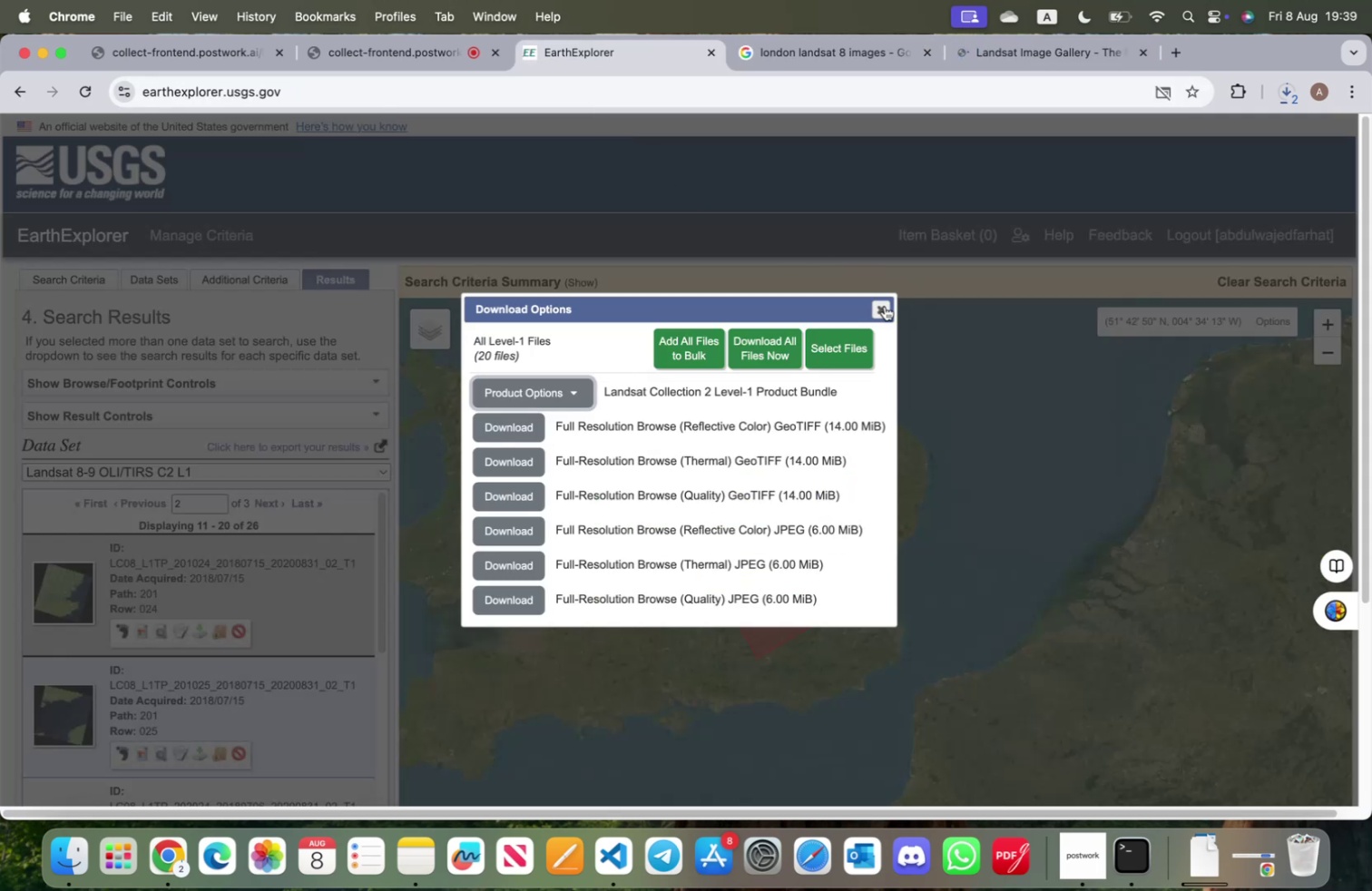 
left_click([885, 306])
 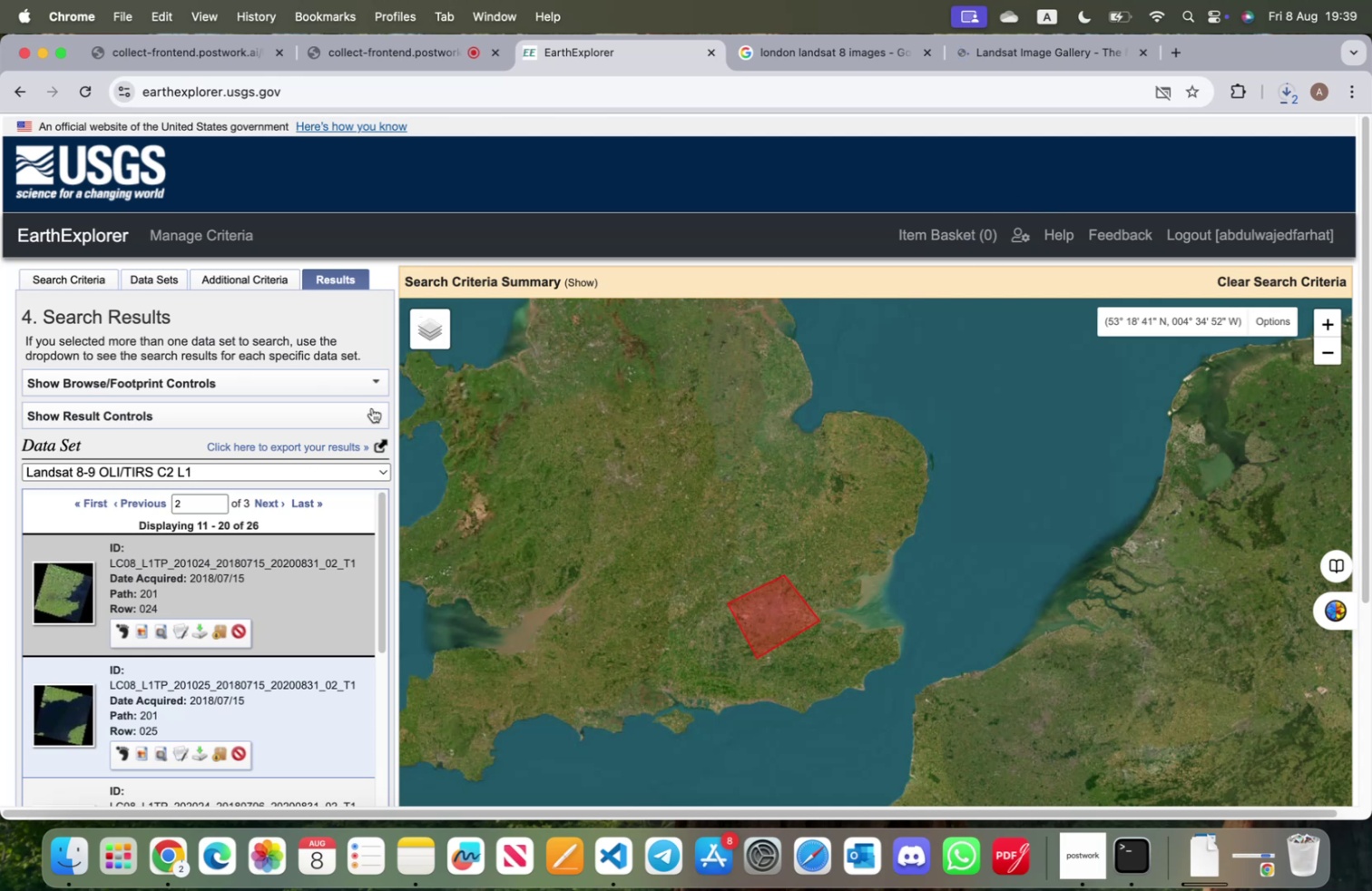 
scroll: coordinate [278, 477], scroll_direction: down, amount: 3.0
 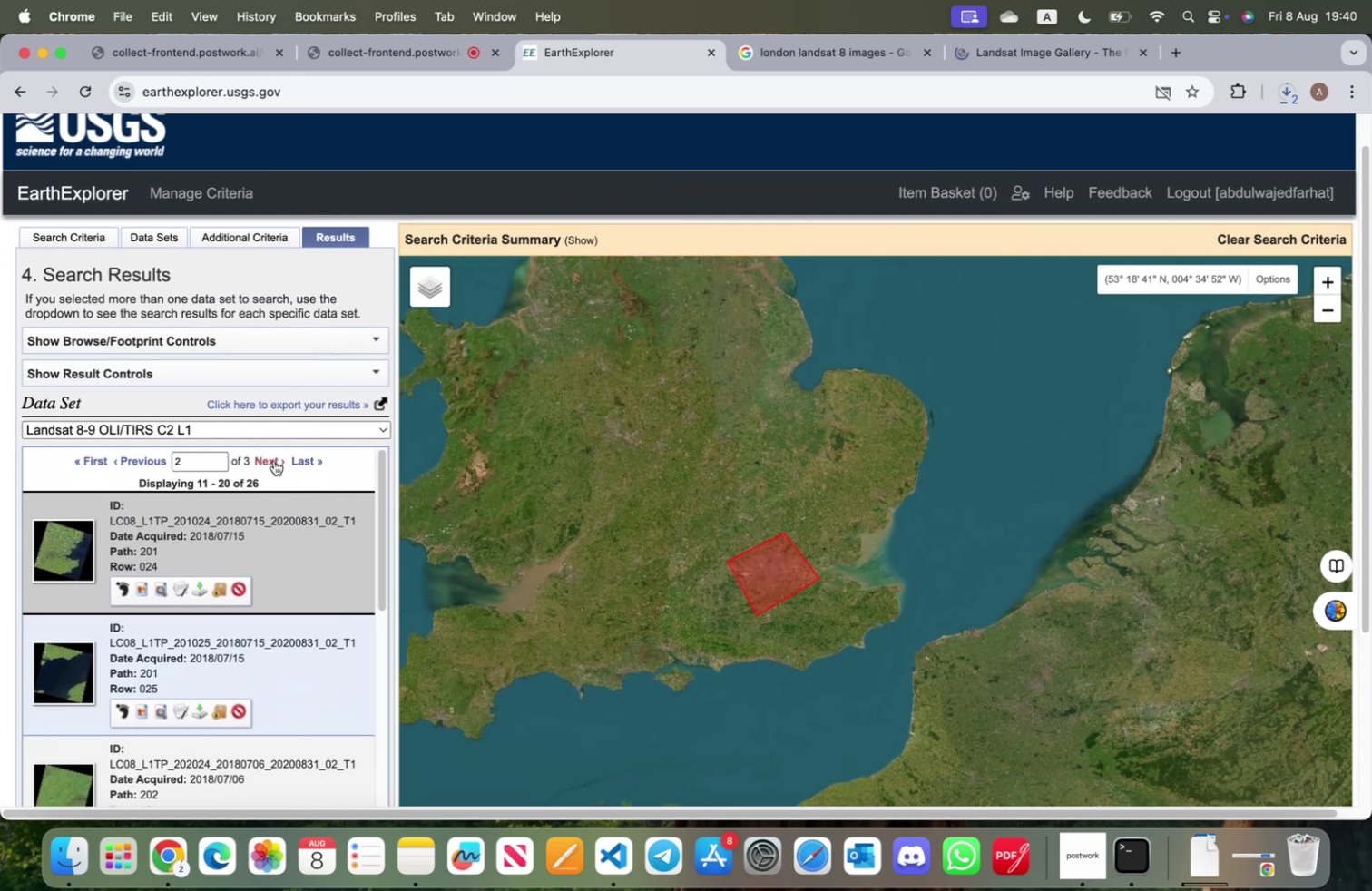 
left_click([274, 460])
 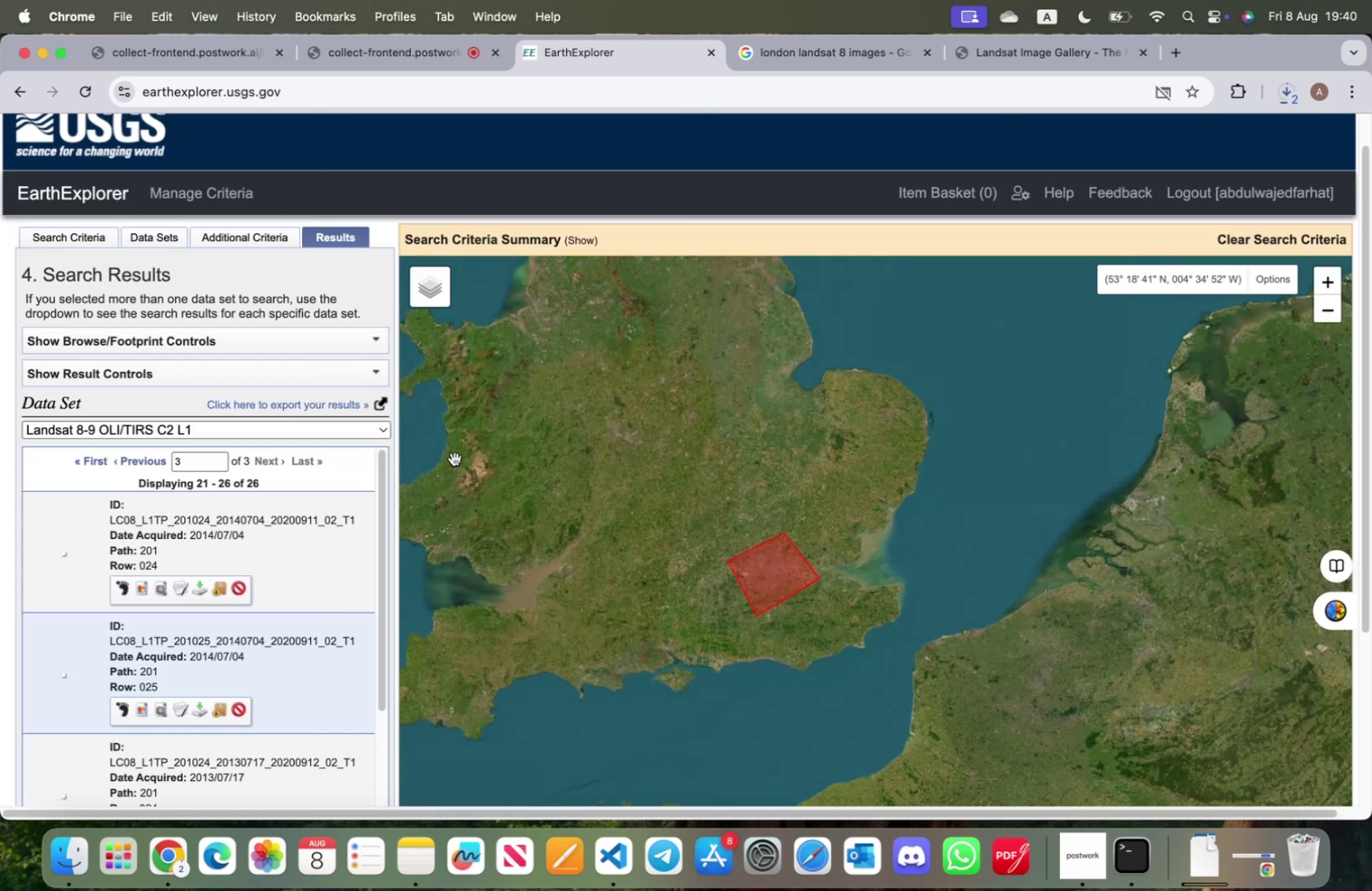 
wait(21.77)
 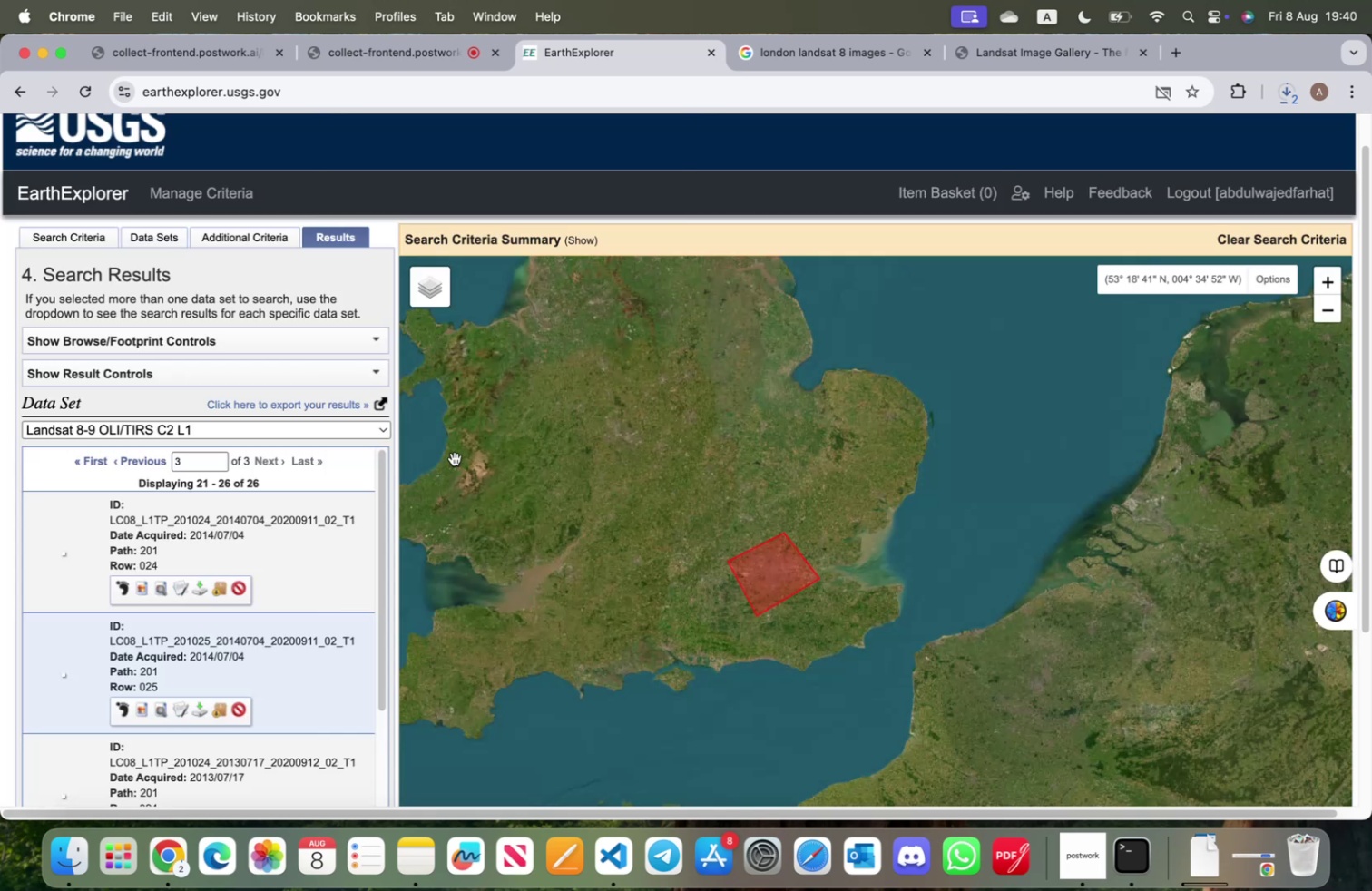 
left_click([179, 583])
 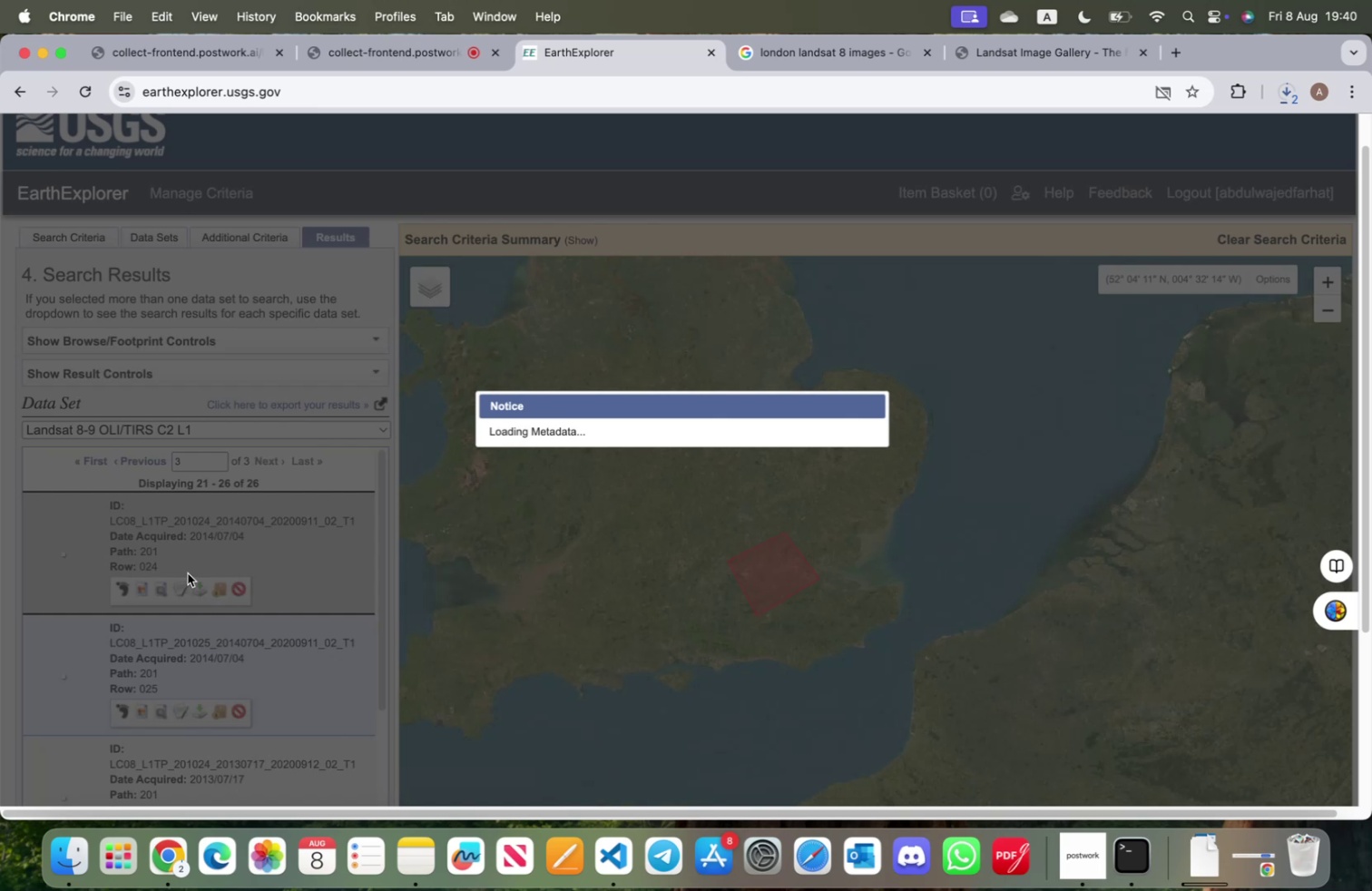 
scroll: coordinate [699, 597], scroll_direction: down, amount: 19.0
 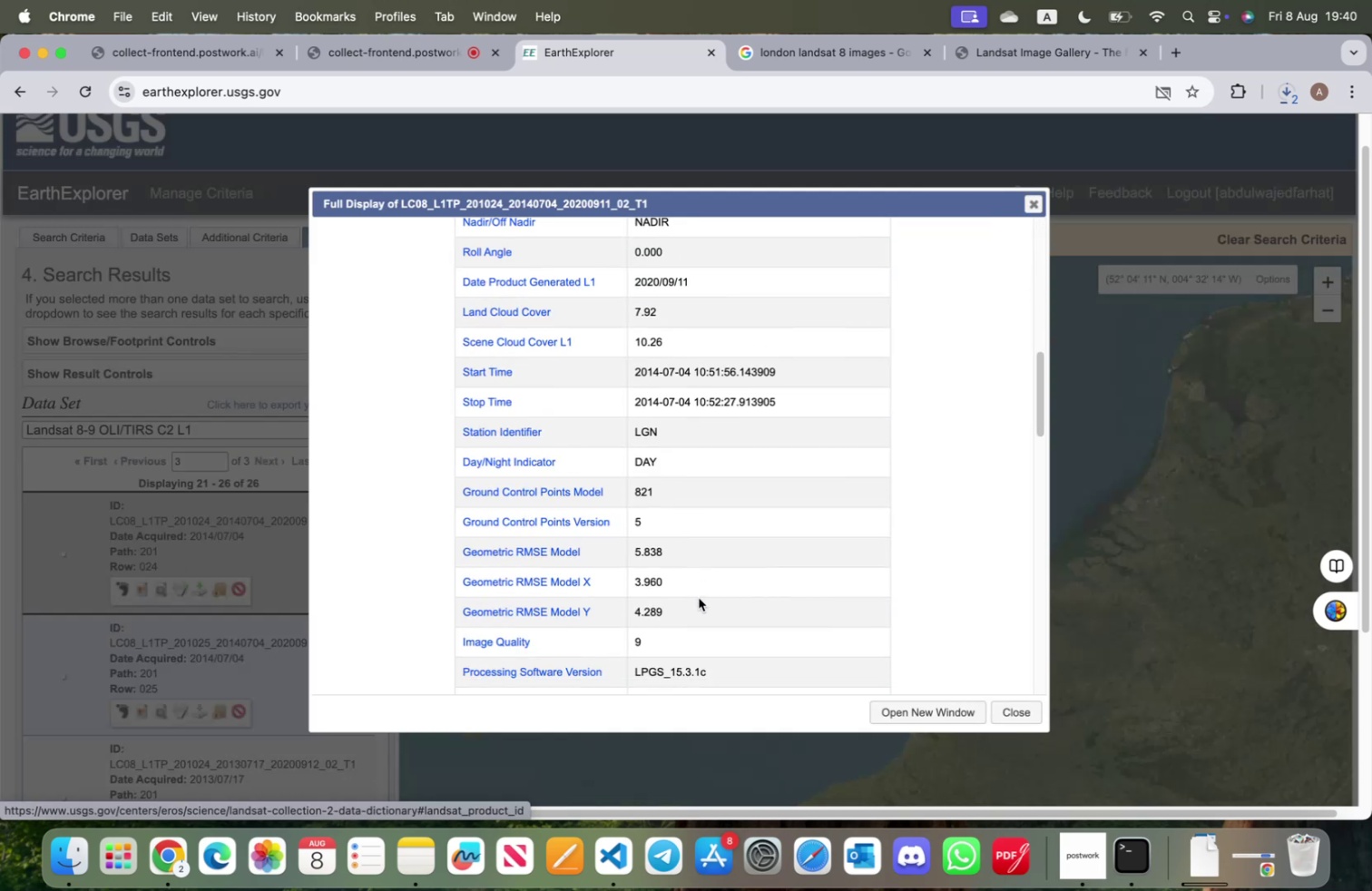 
scroll: coordinate [698, 595], scroll_direction: up, amount: 4.0
 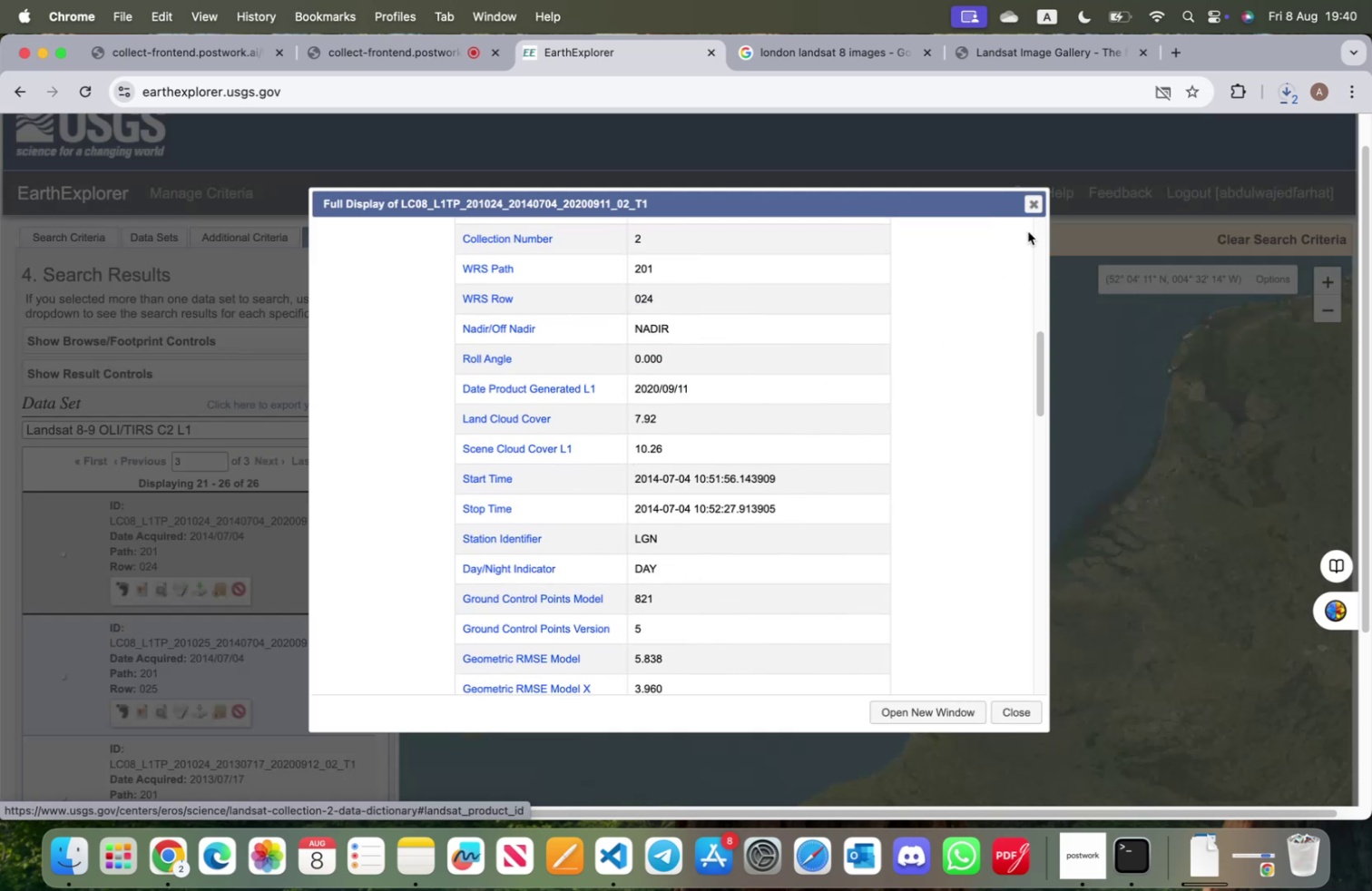 
left_click([1030, 208])
 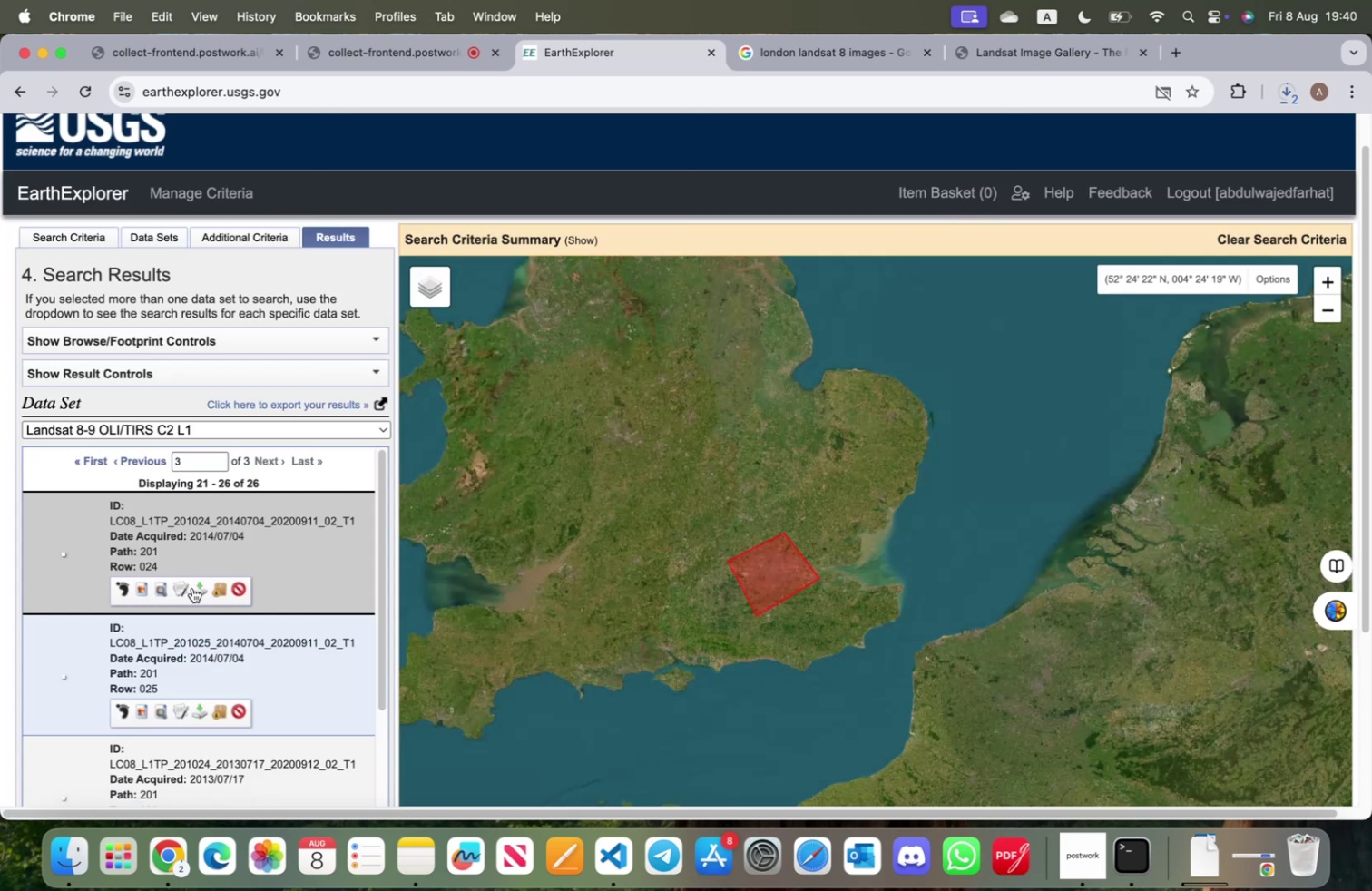 
left_click([194, 588])
 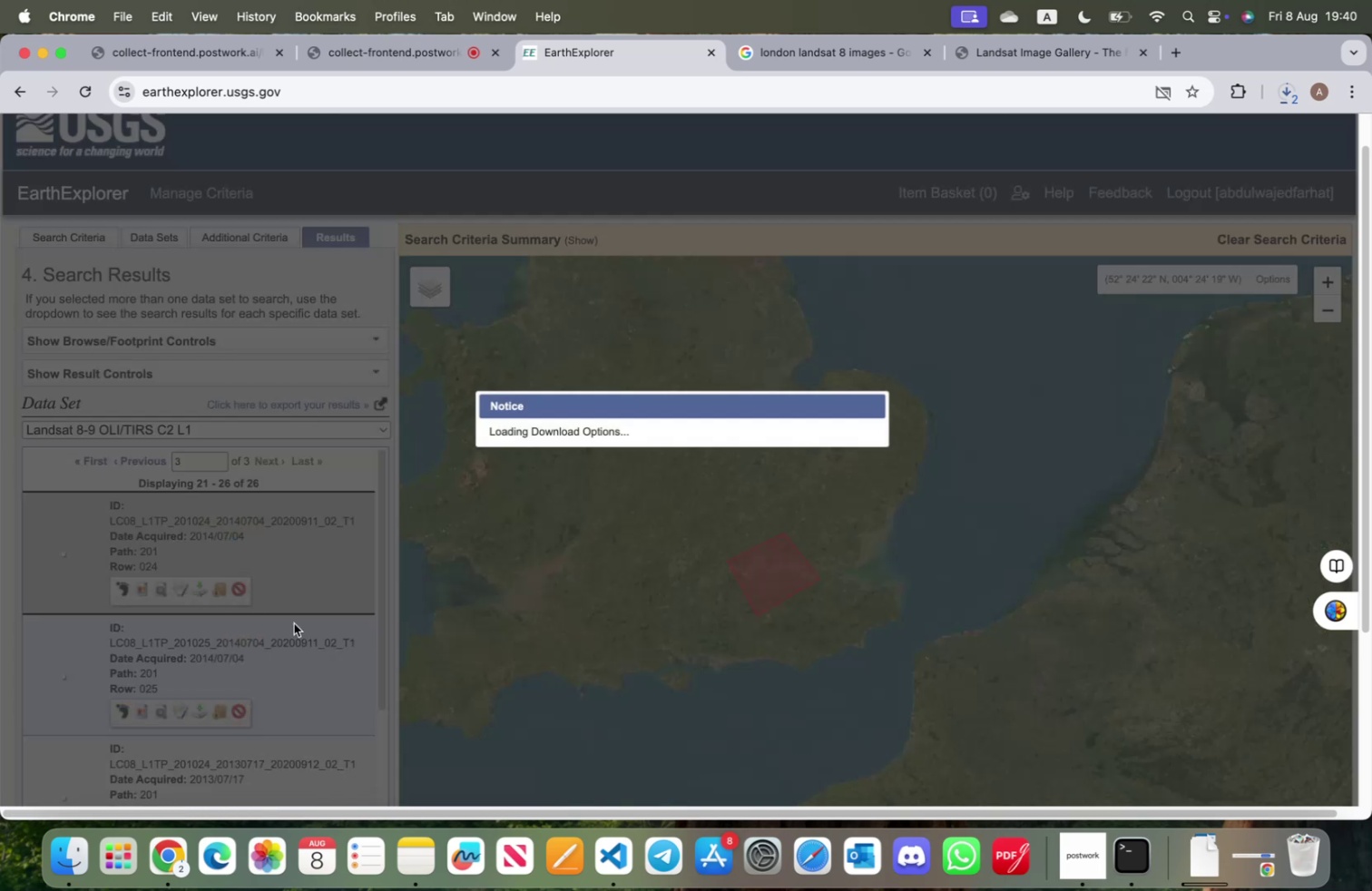 
mouse_move([408, 615])
 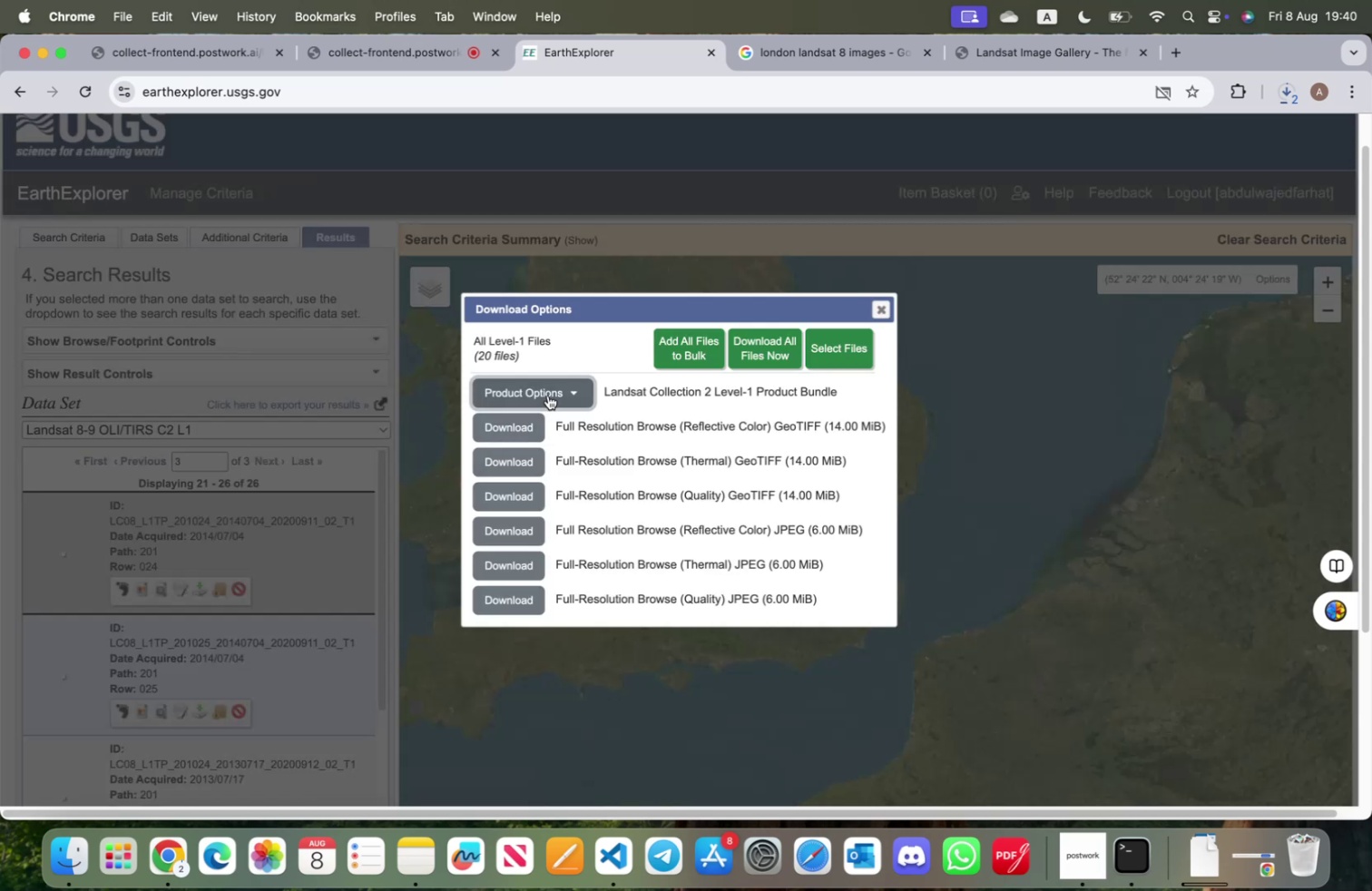 
left_click([548, 395])
 